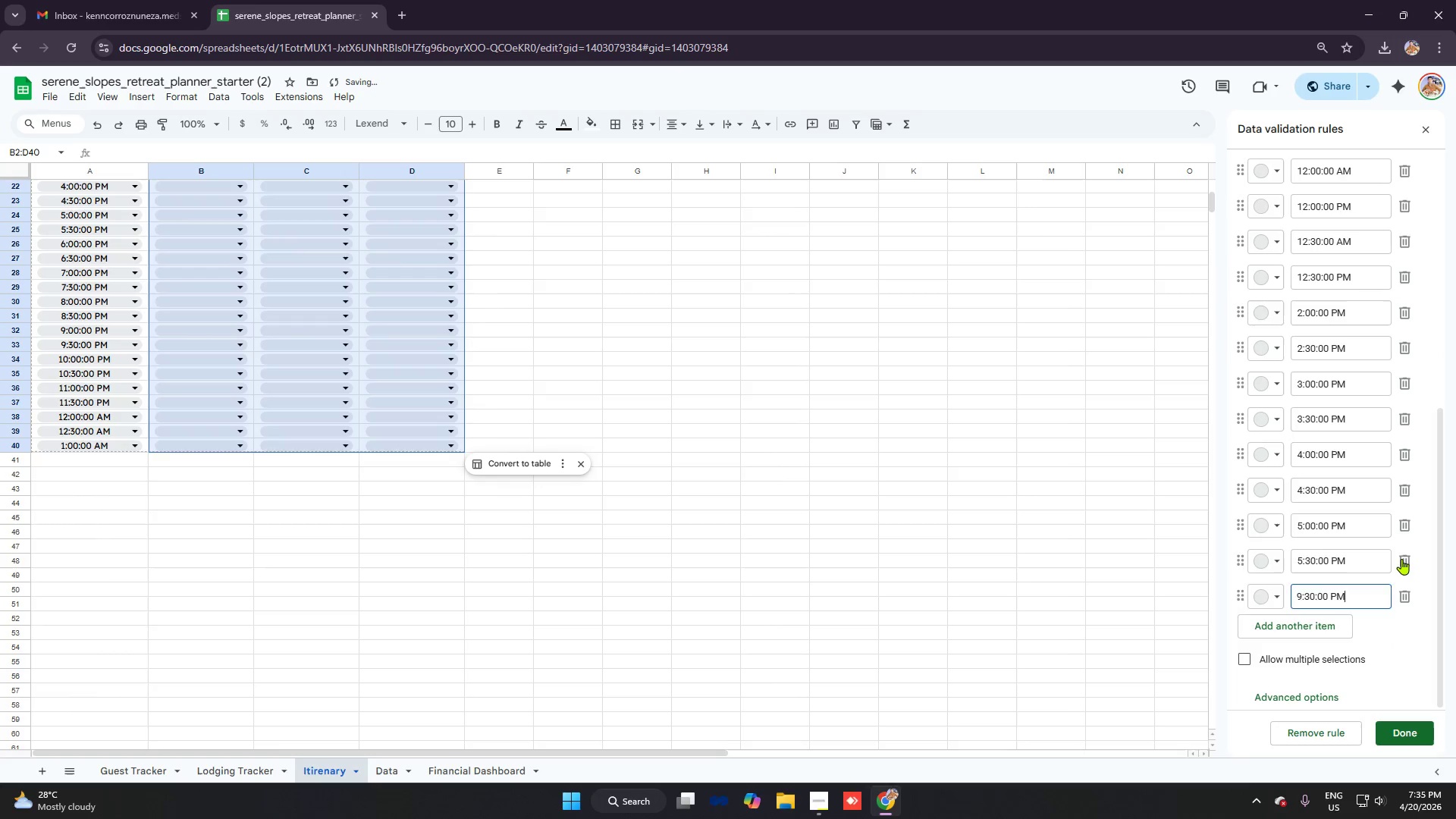 
triple_click([1401, 559])
 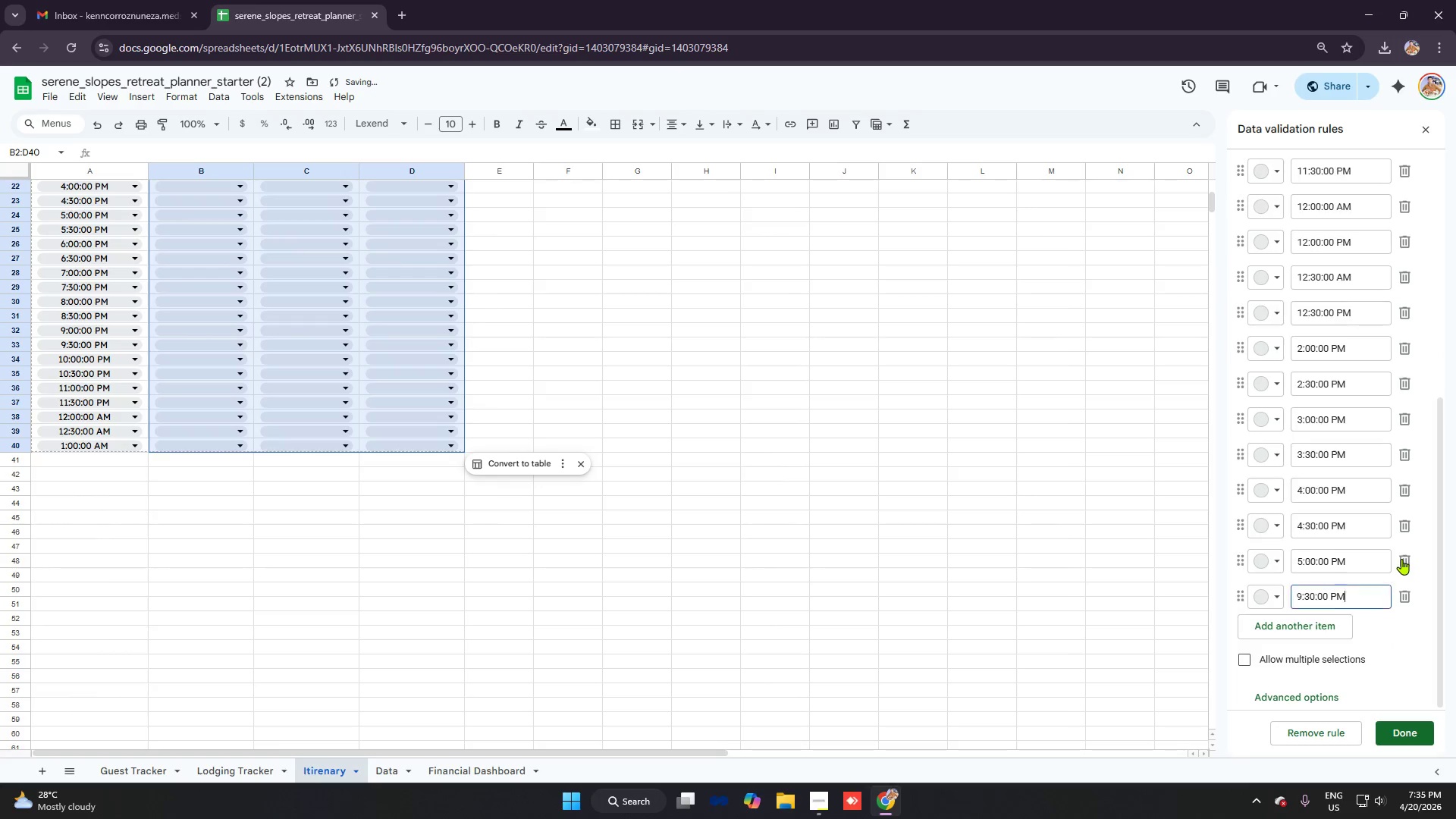 
triple_click([1401, 559])
 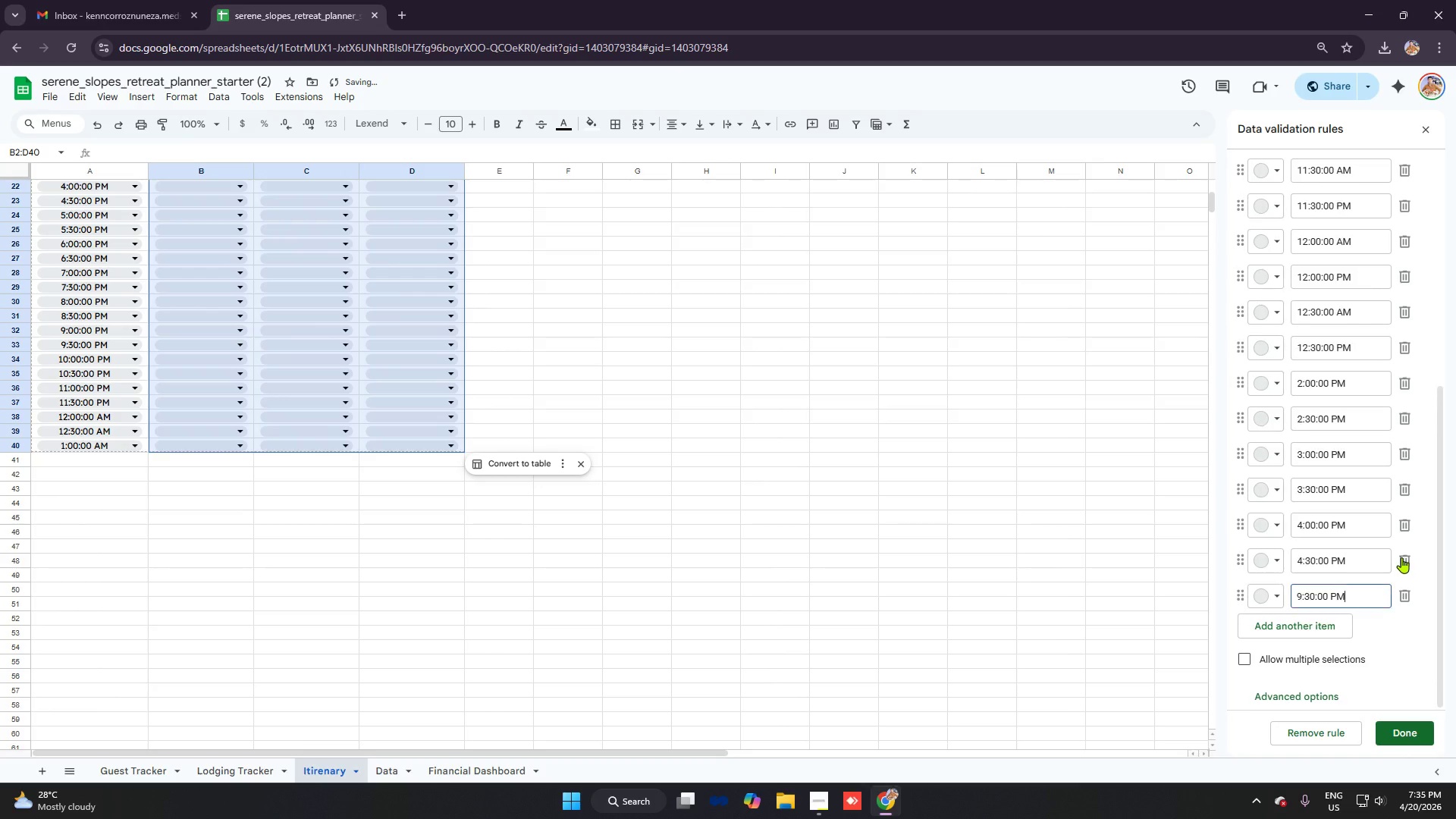 
triple_click([1401, 557])
 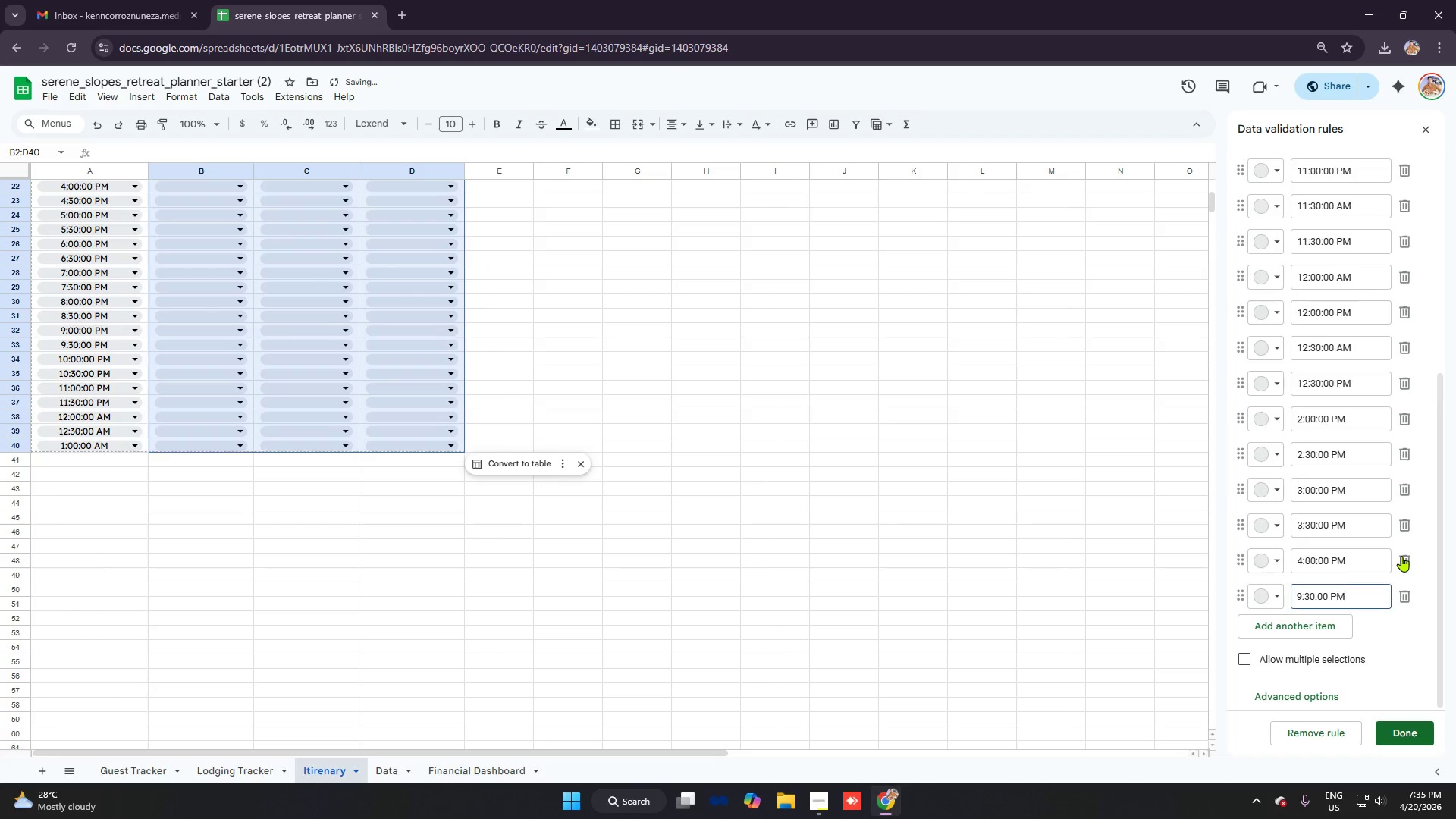 
triple_click([1401, 556])
 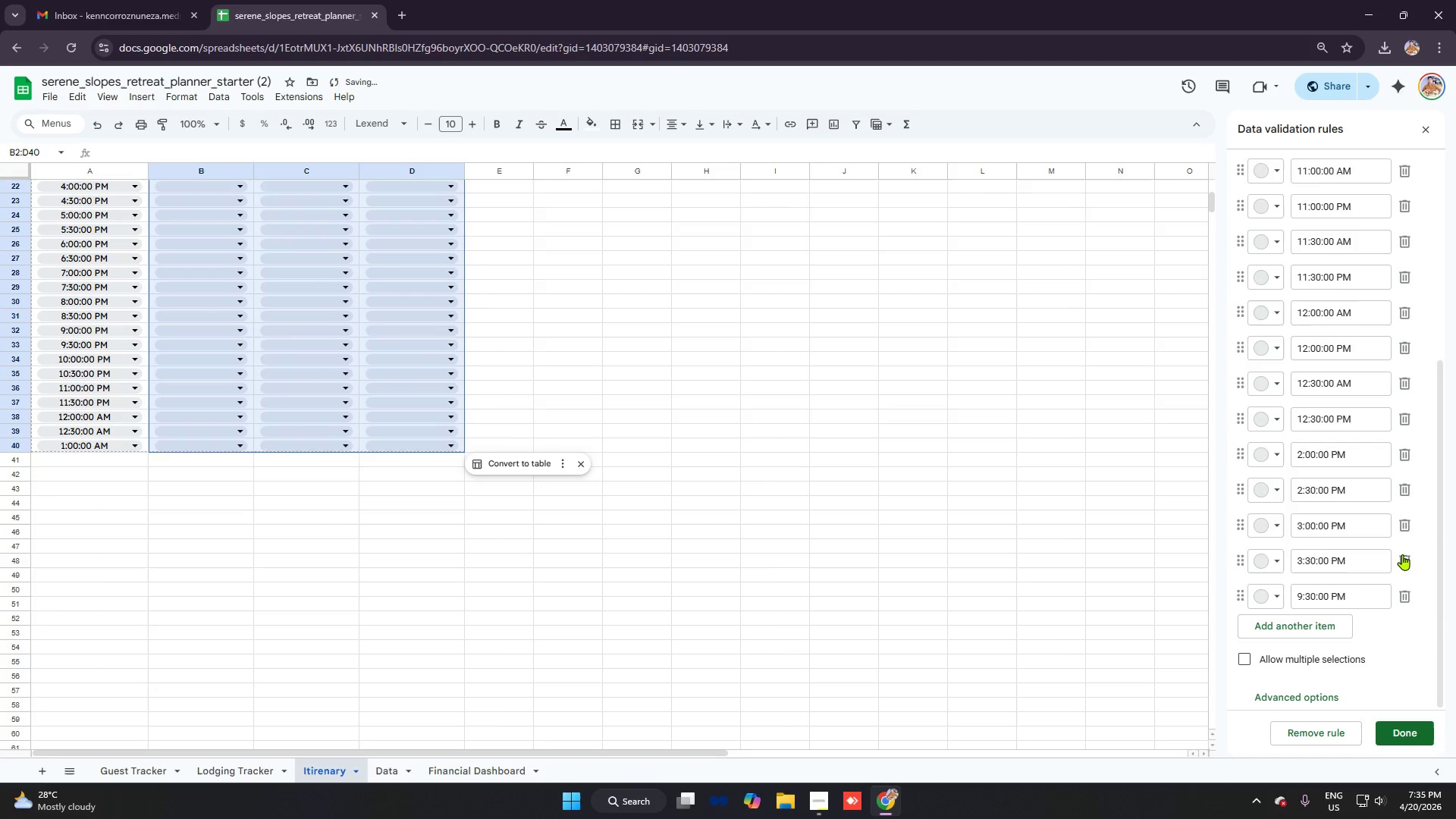 
triple_click([1402, 554])
 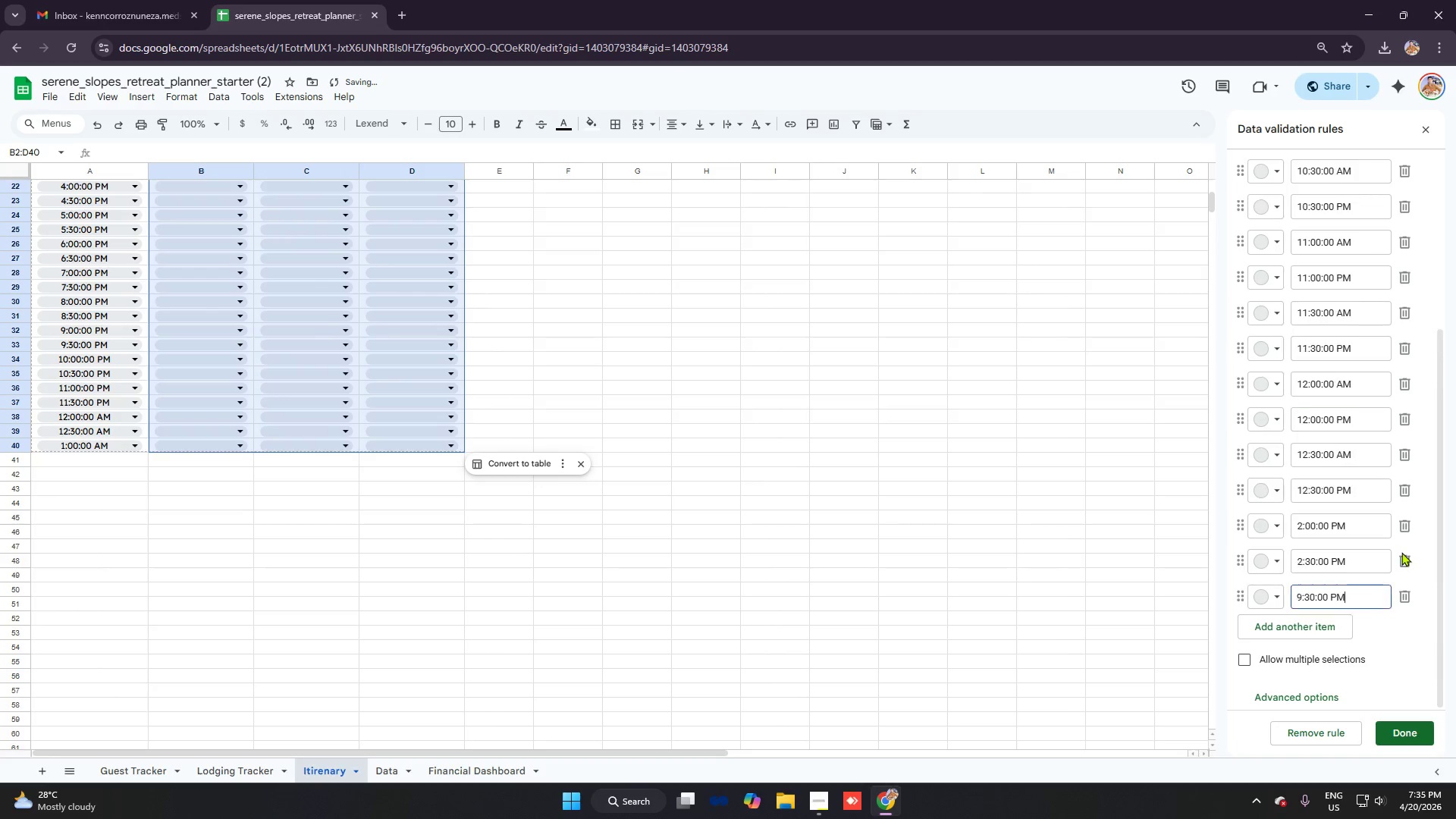 
triple_click([1401, 552])
 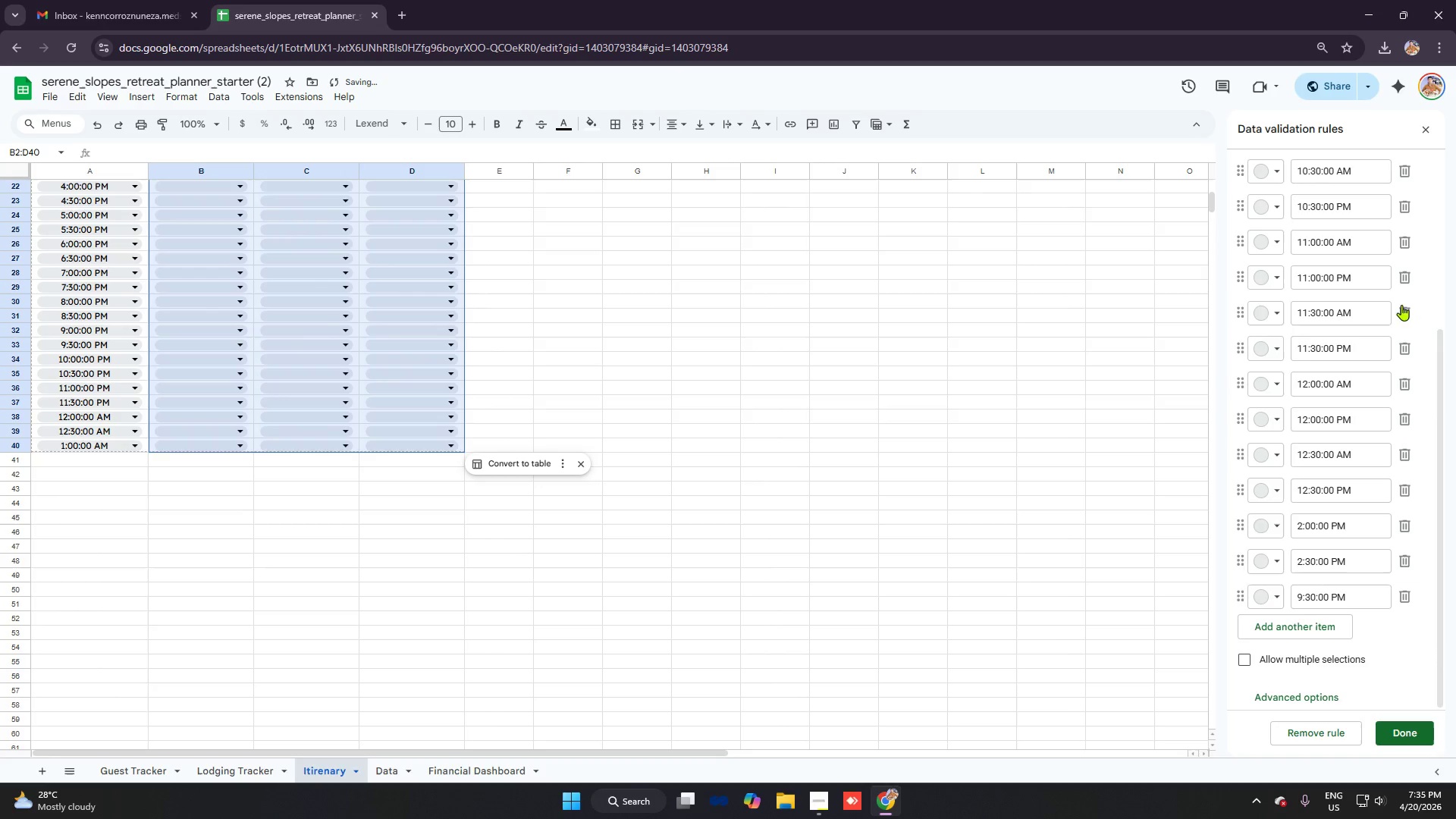 
scroll: coordinate [1410, 331], scroll_direction: up, amount: 6.0
 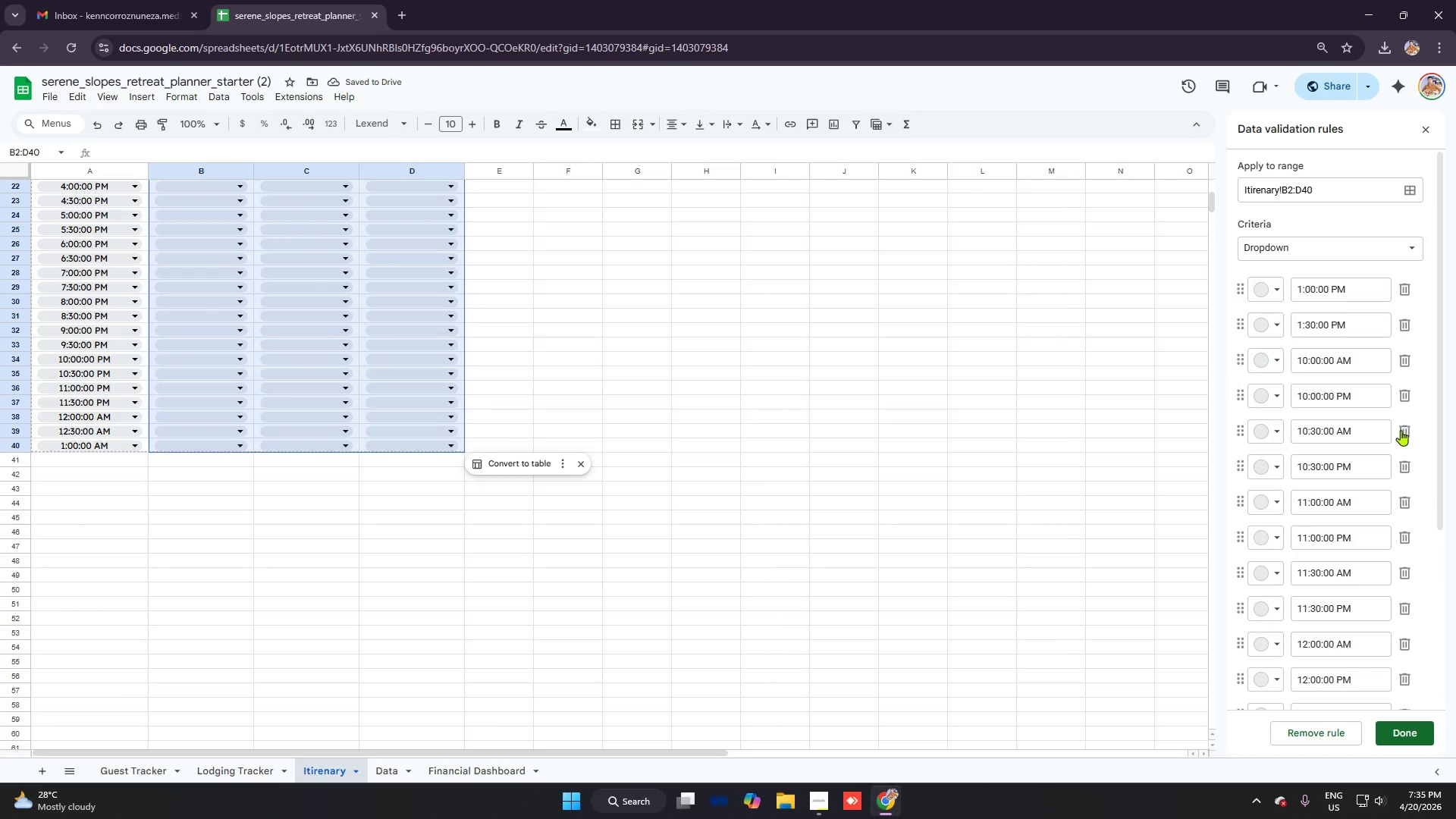 
double_click([1401, 430])
 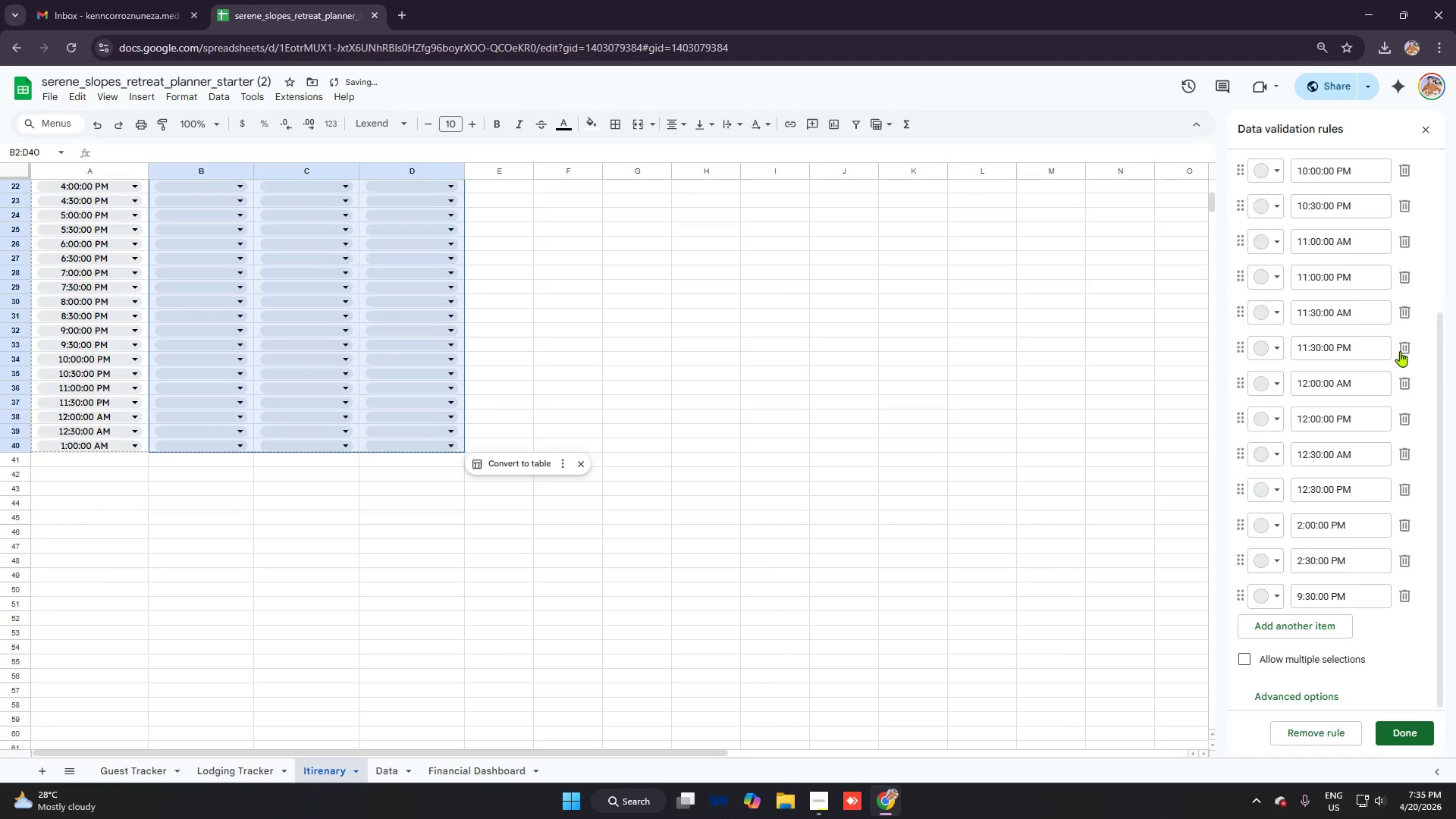 
double_click([1400, 351])
 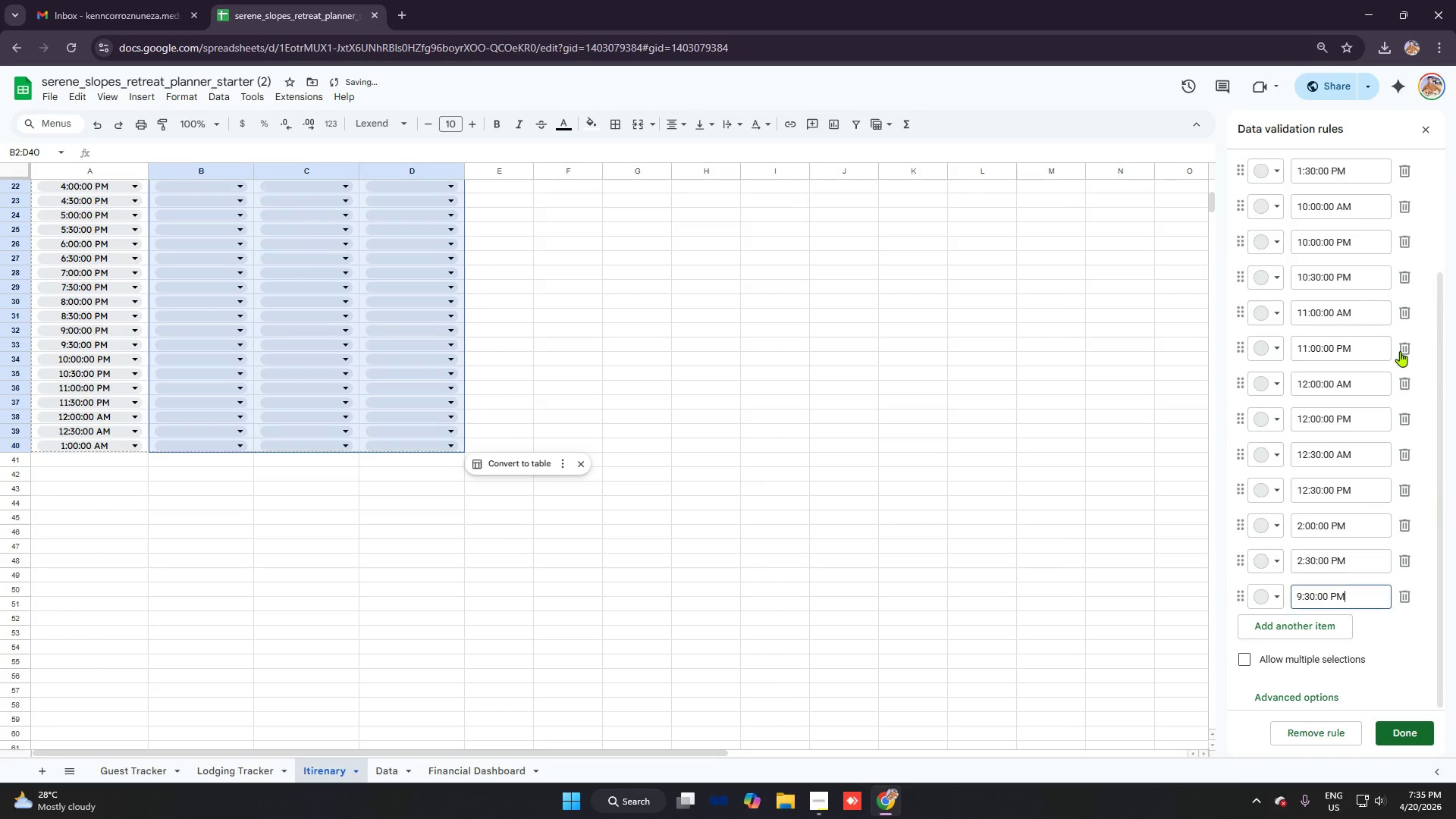 
triple_click([1400, 351])
 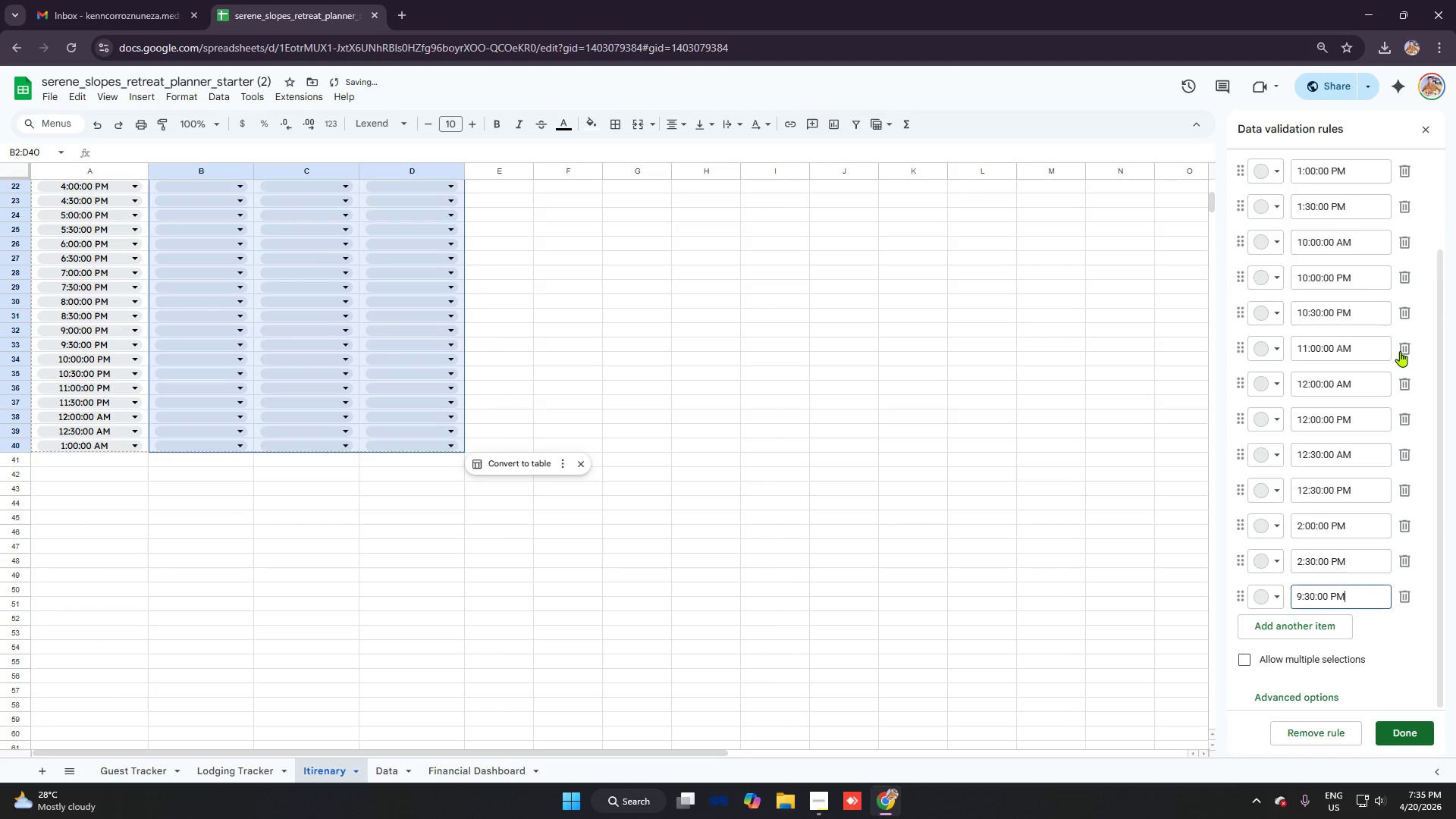 
triple_click([1400, 351])
 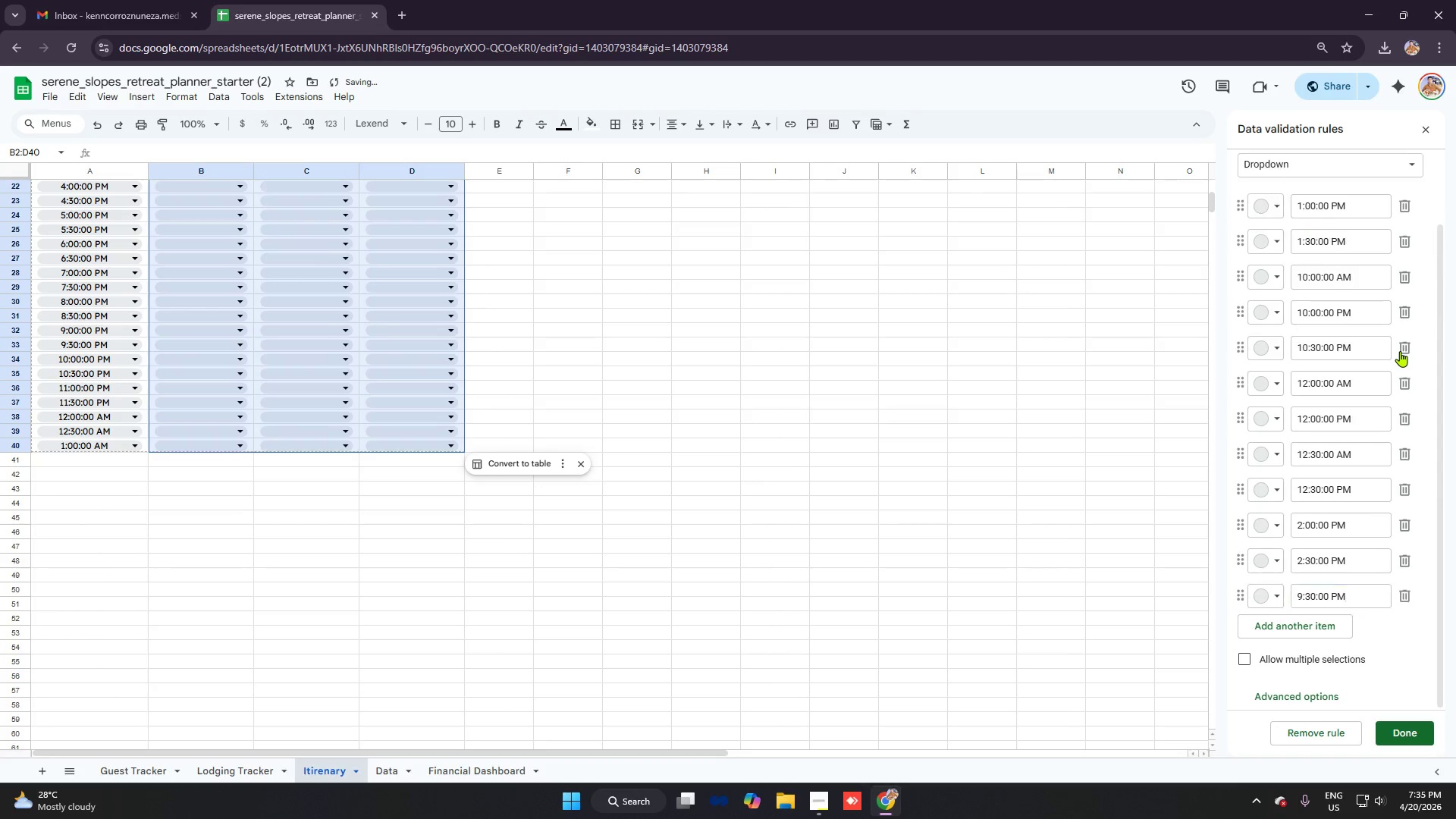 
triple_click([1400, 351])
 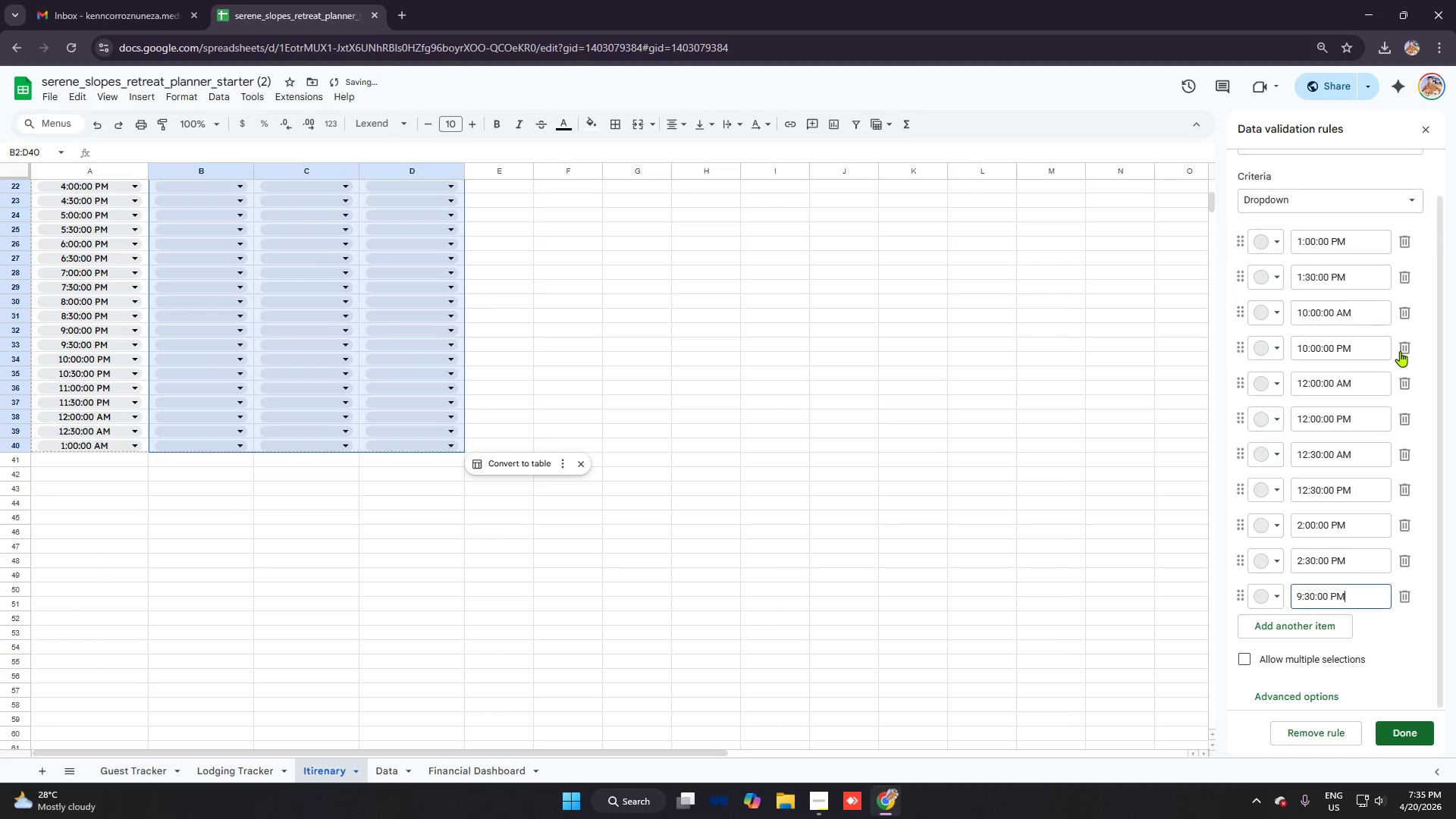 
triple_click([1400, 351])
 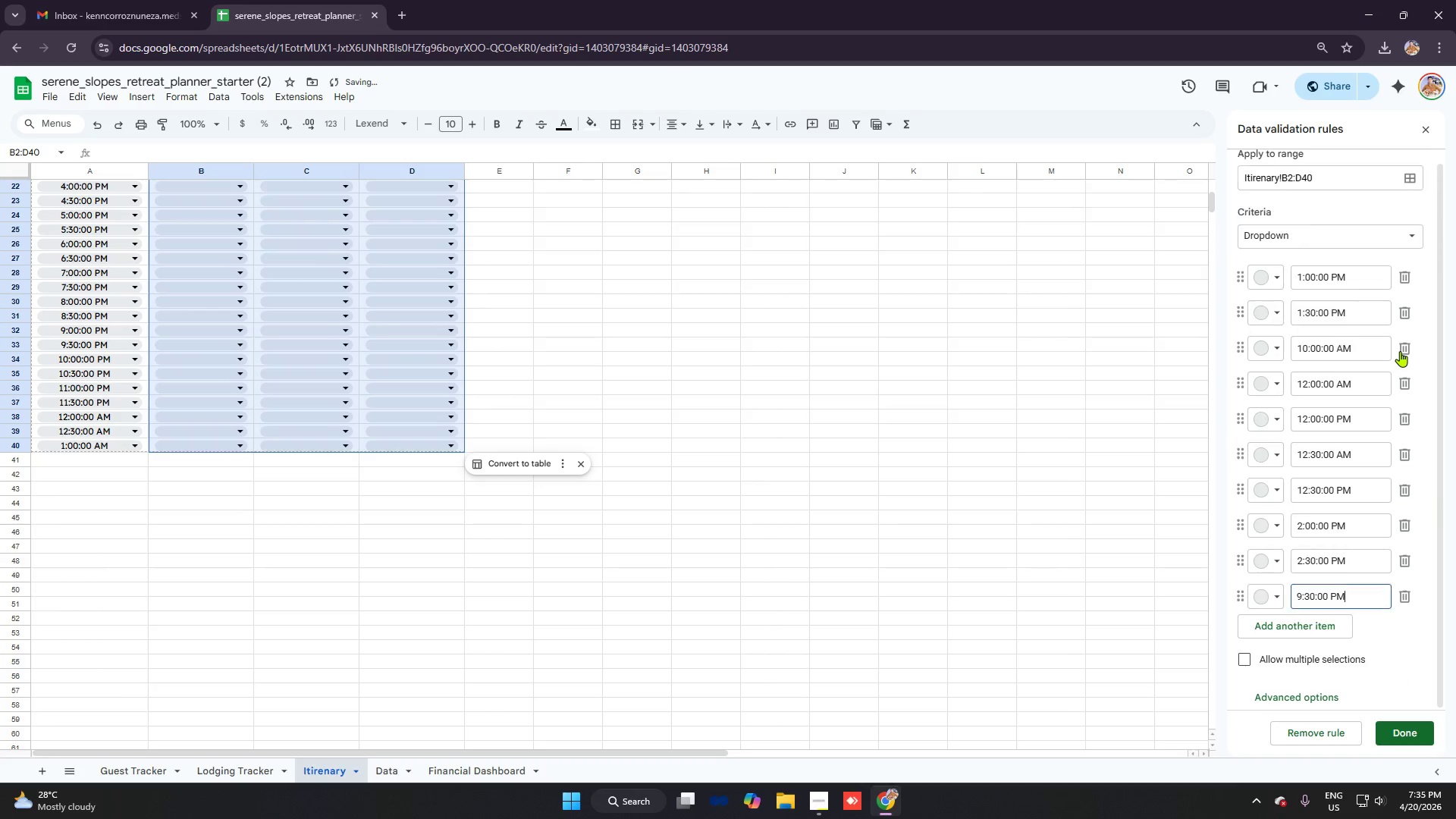 
triple_click([1400, 351])
 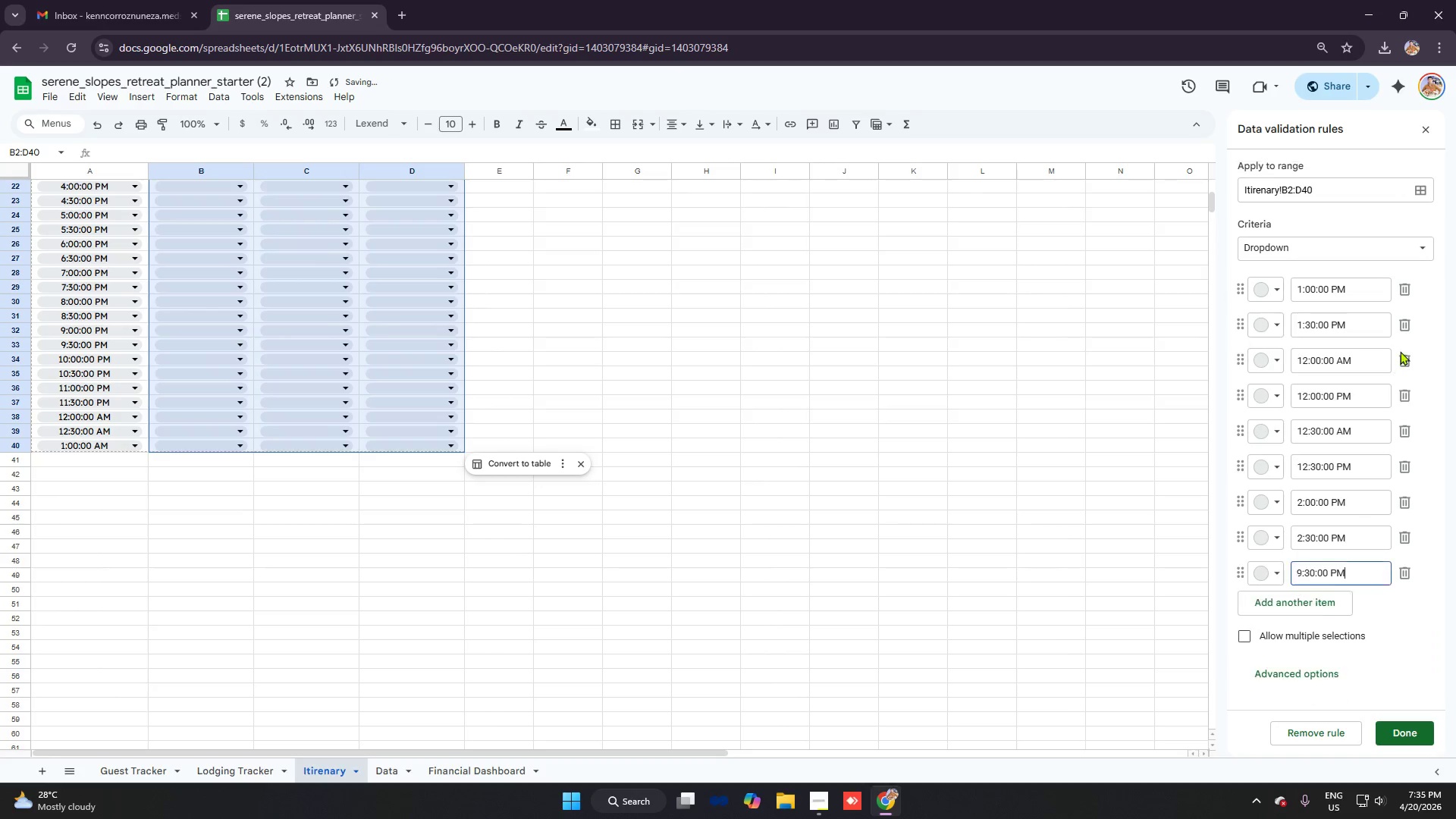 
triple_click([1400, 351])
 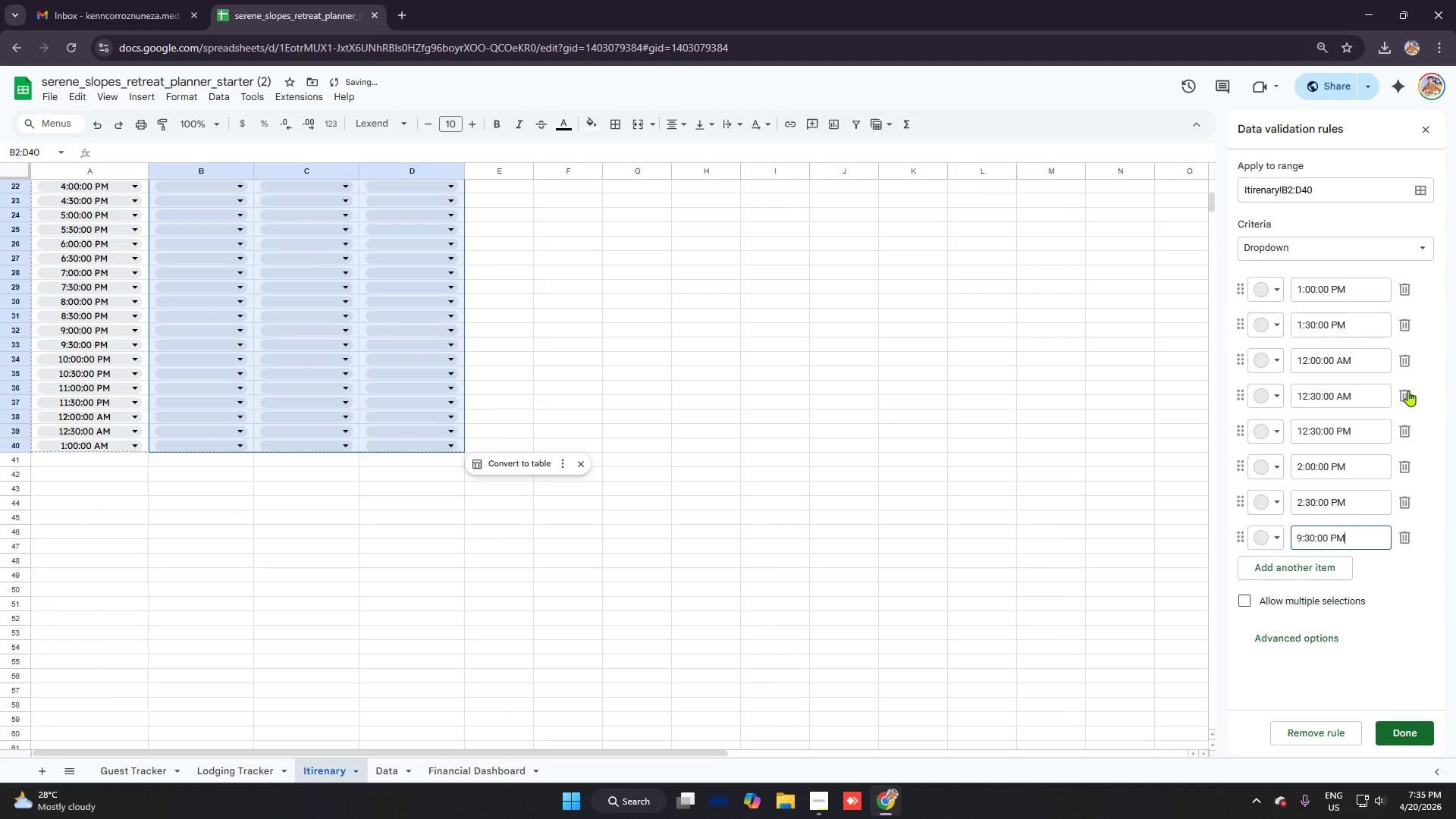 
double_click([1408, 391])
 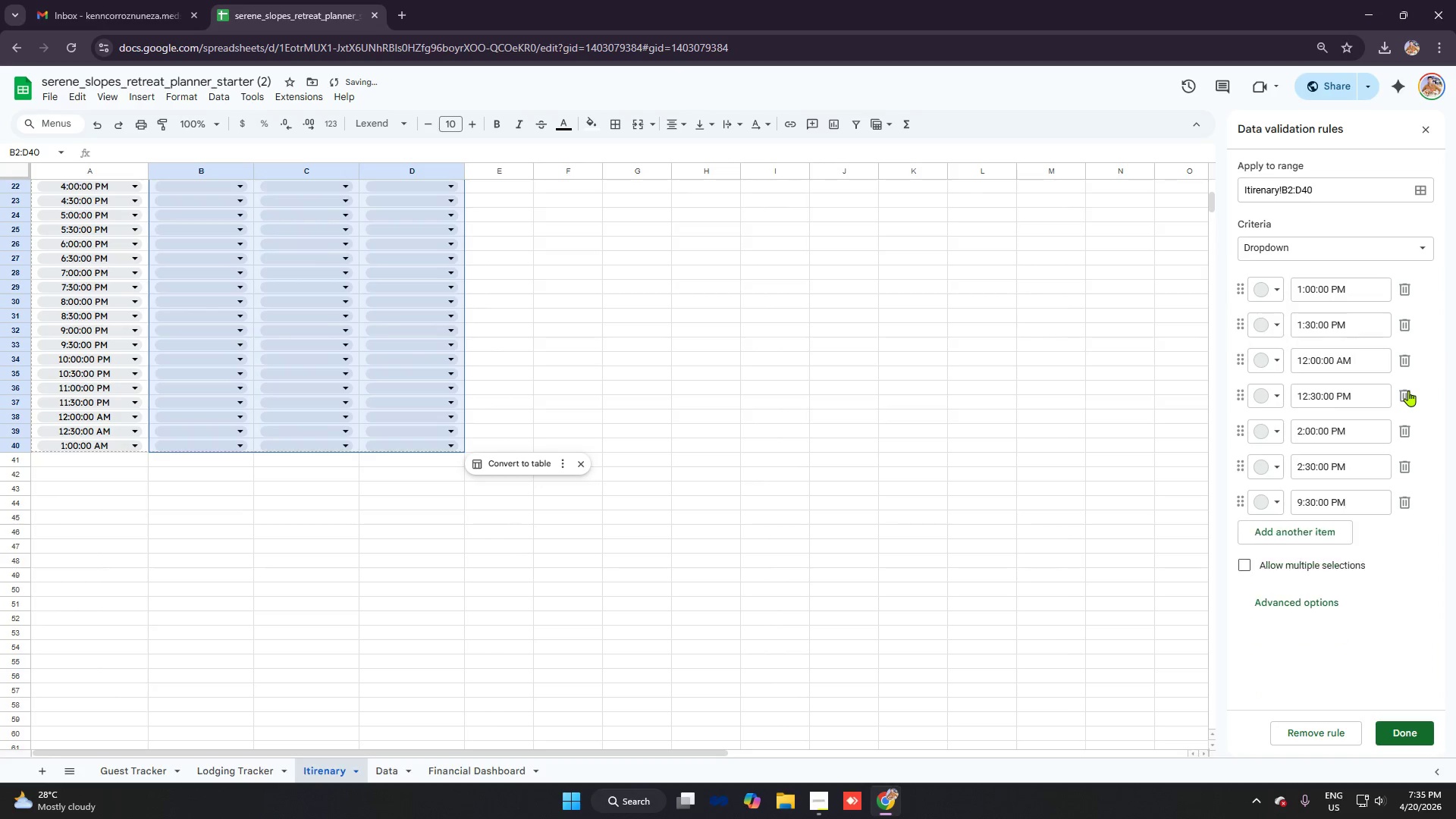 
triple_click([1408, 391])
 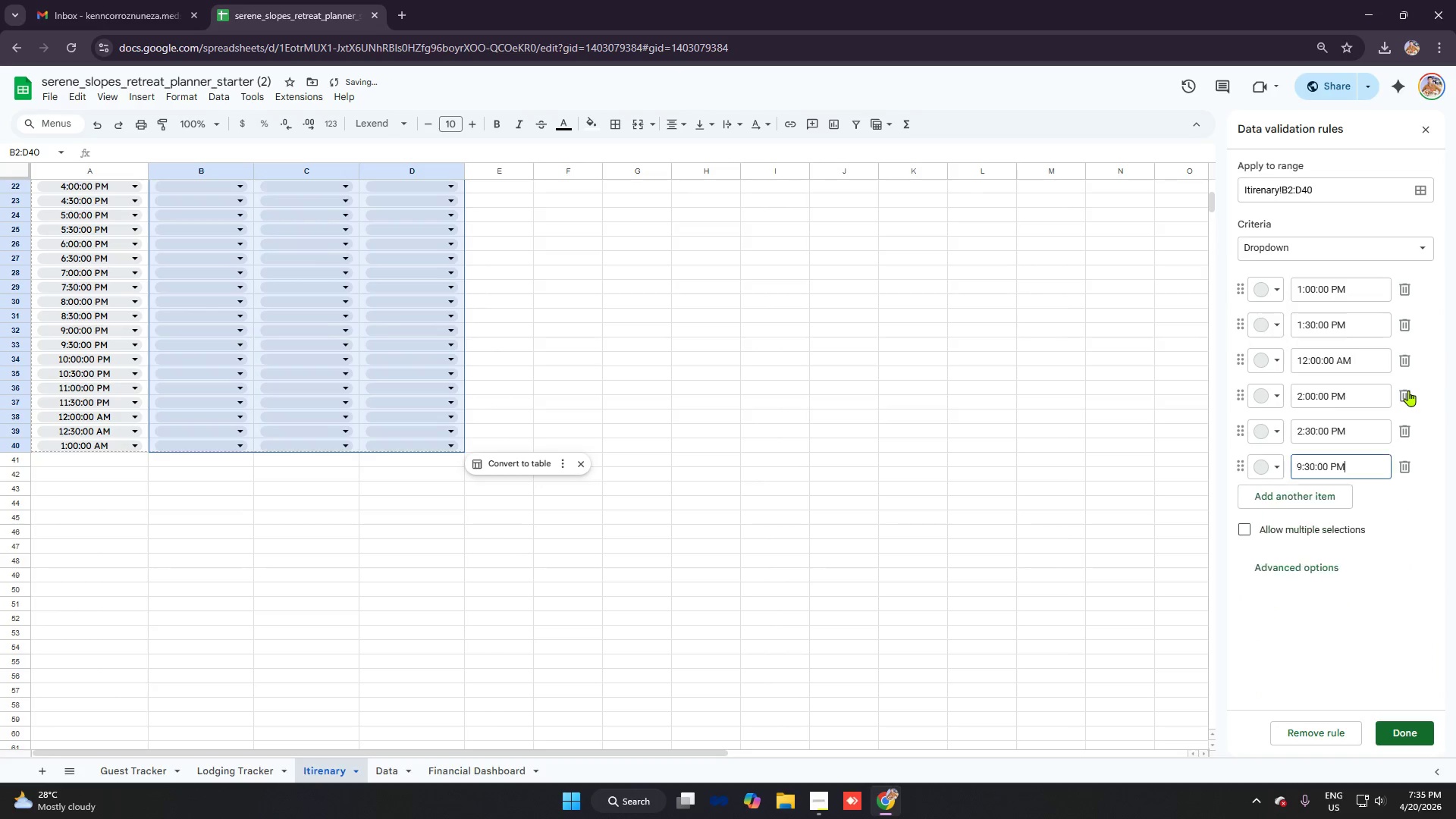 
triple_click([1408, 391])
 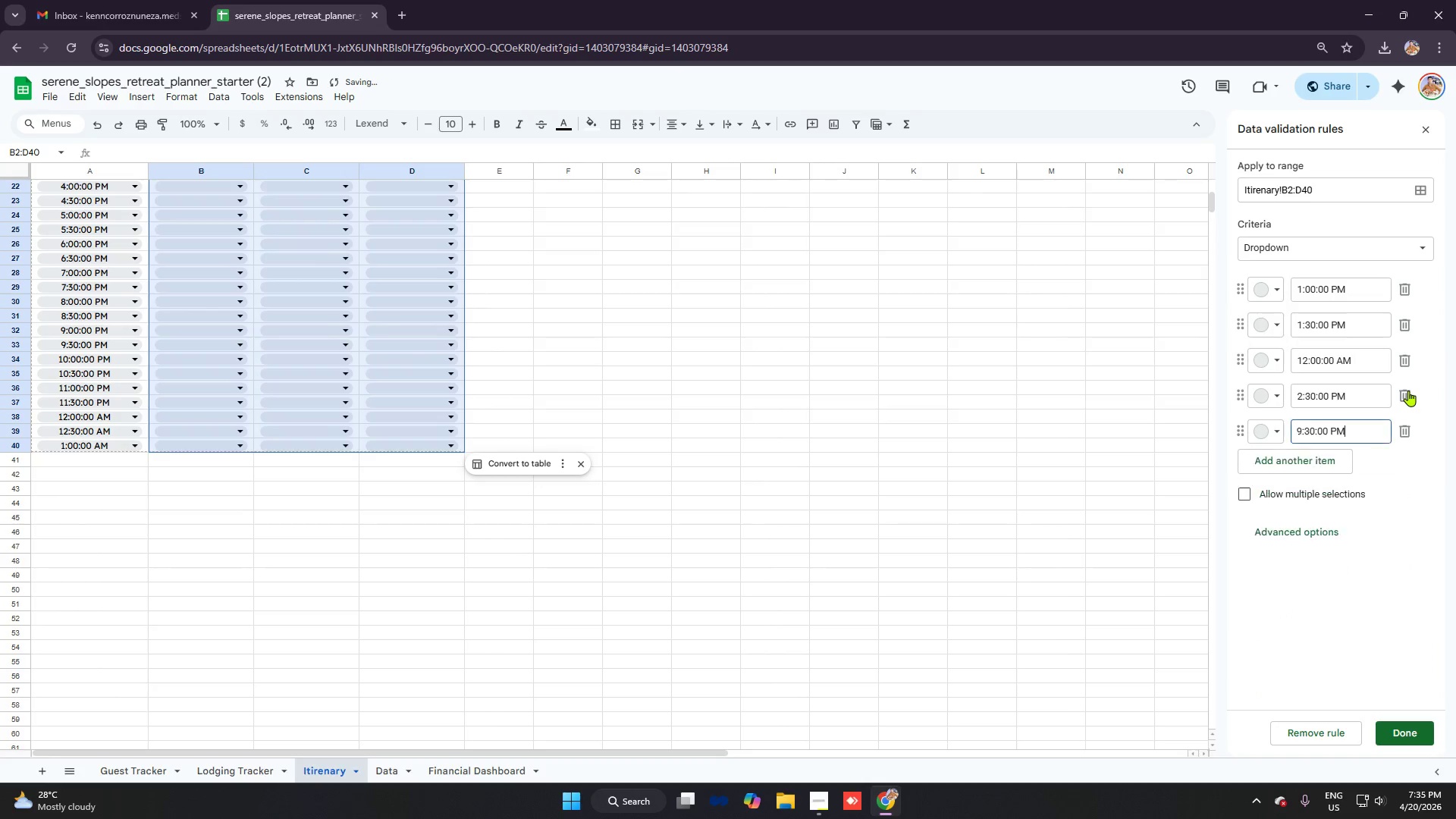 
triple_click([1408, 391])
 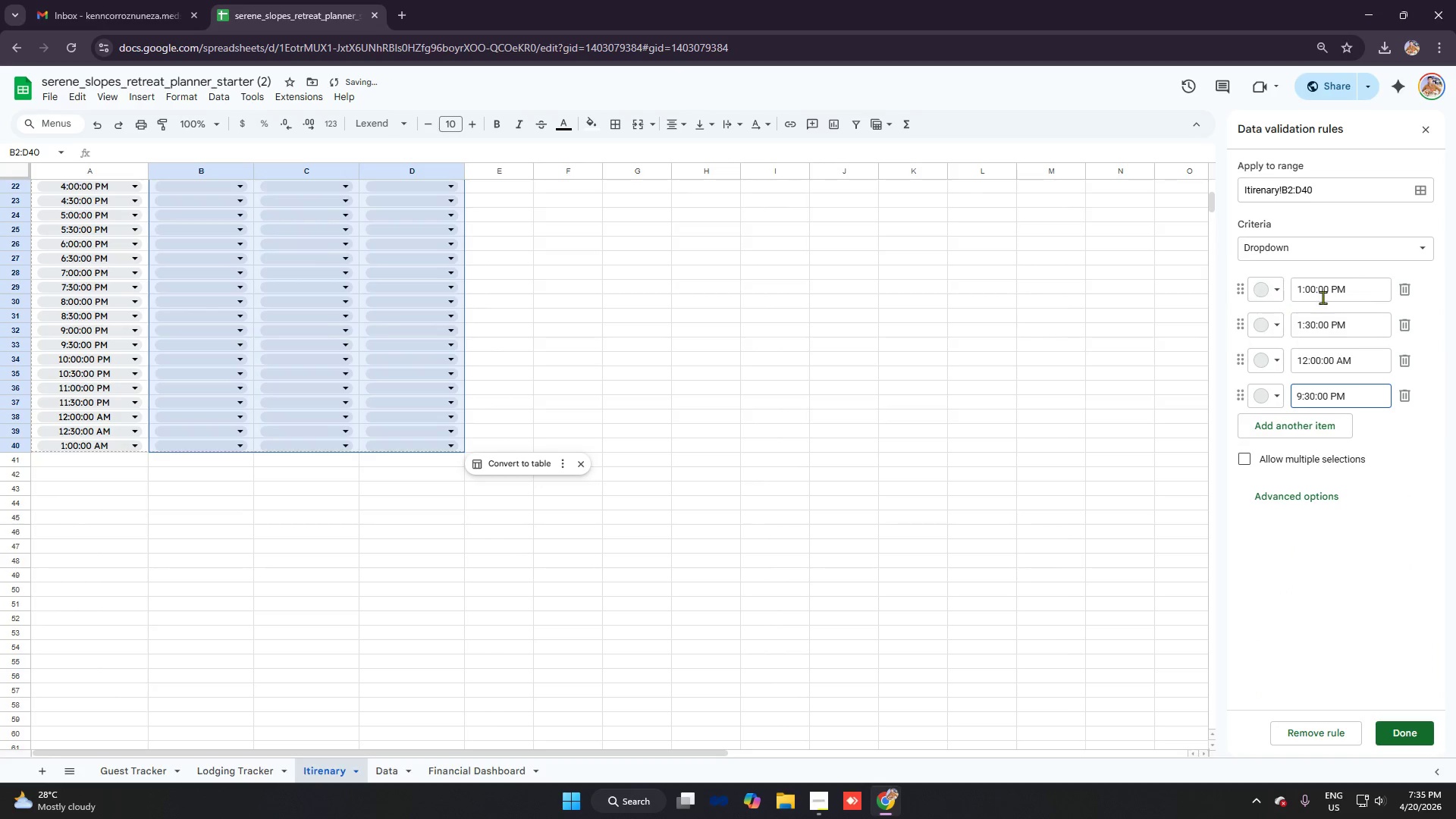 
left_click_drag(start_coordinate=[1362, 297], to_coordinate=[1254, 295])
 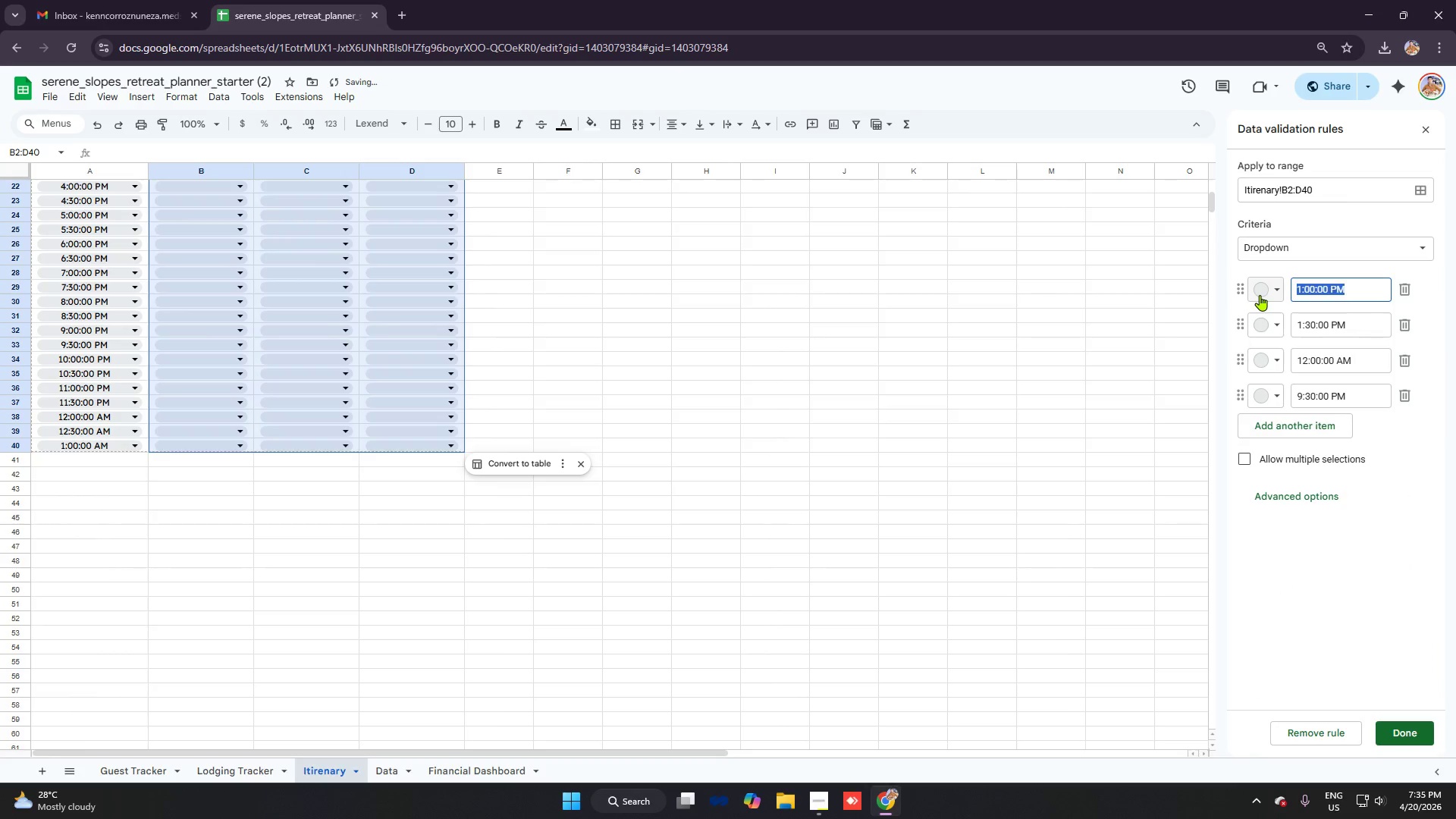 
key(Backspace)
type(MAt)
key(Backspace)
key(Backspace)
key(Backspace)
key(Backspace)
type(Mat Pilatye)
key(Backspace)
key(Backspace)
type(es)
 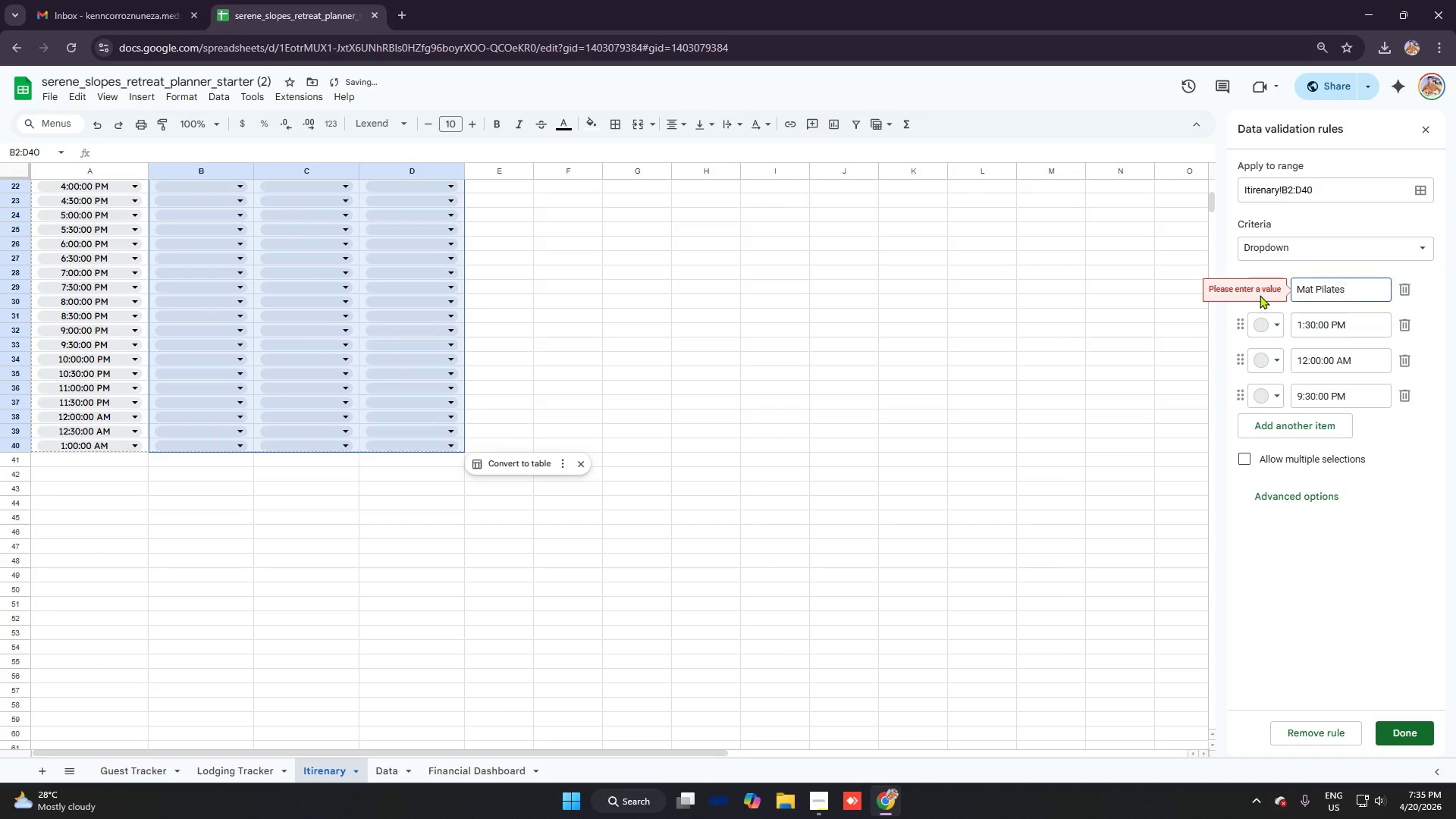 
key(Enter)
 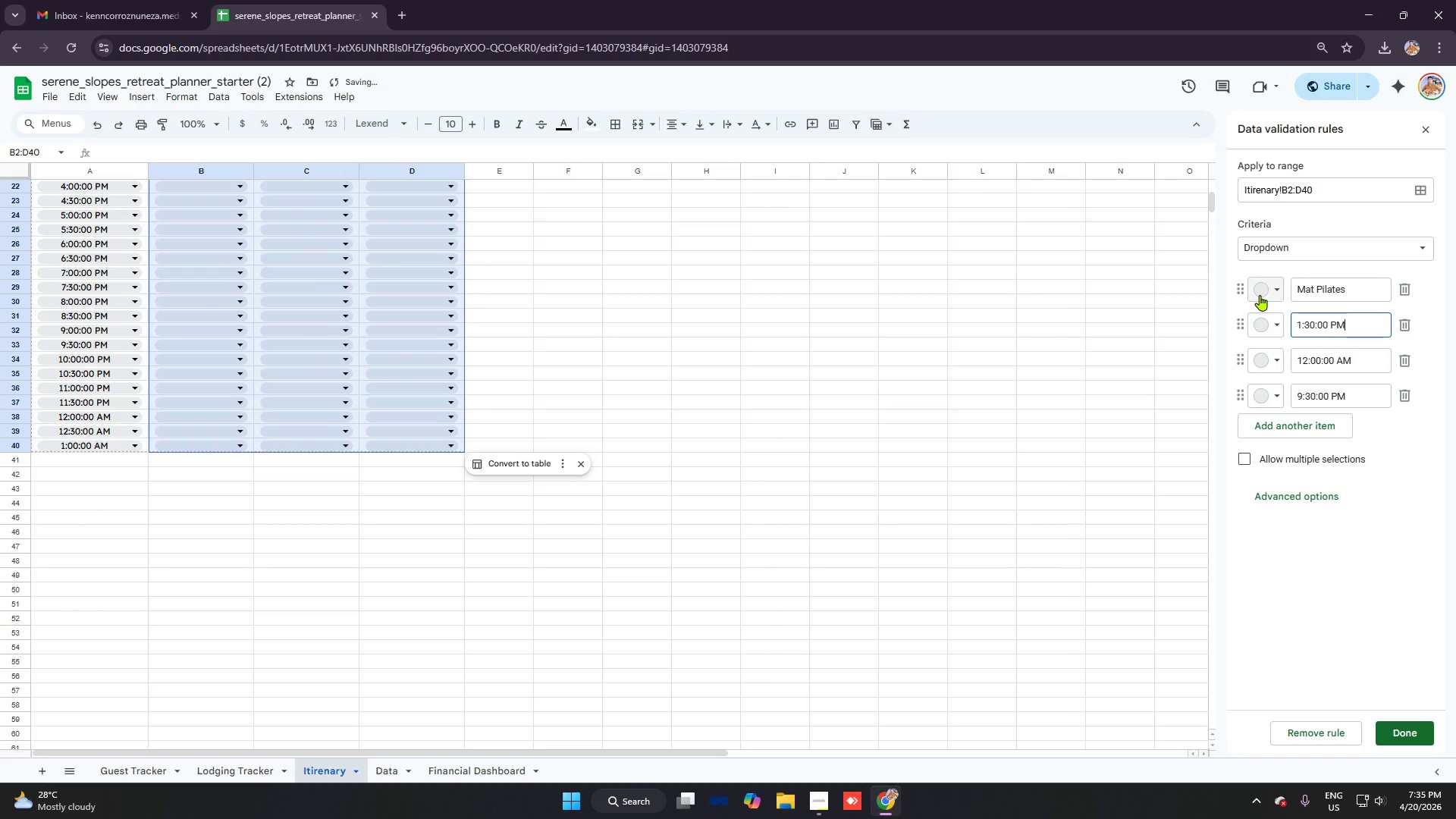 
hold_key(key=Backspace, duration=1.39)
 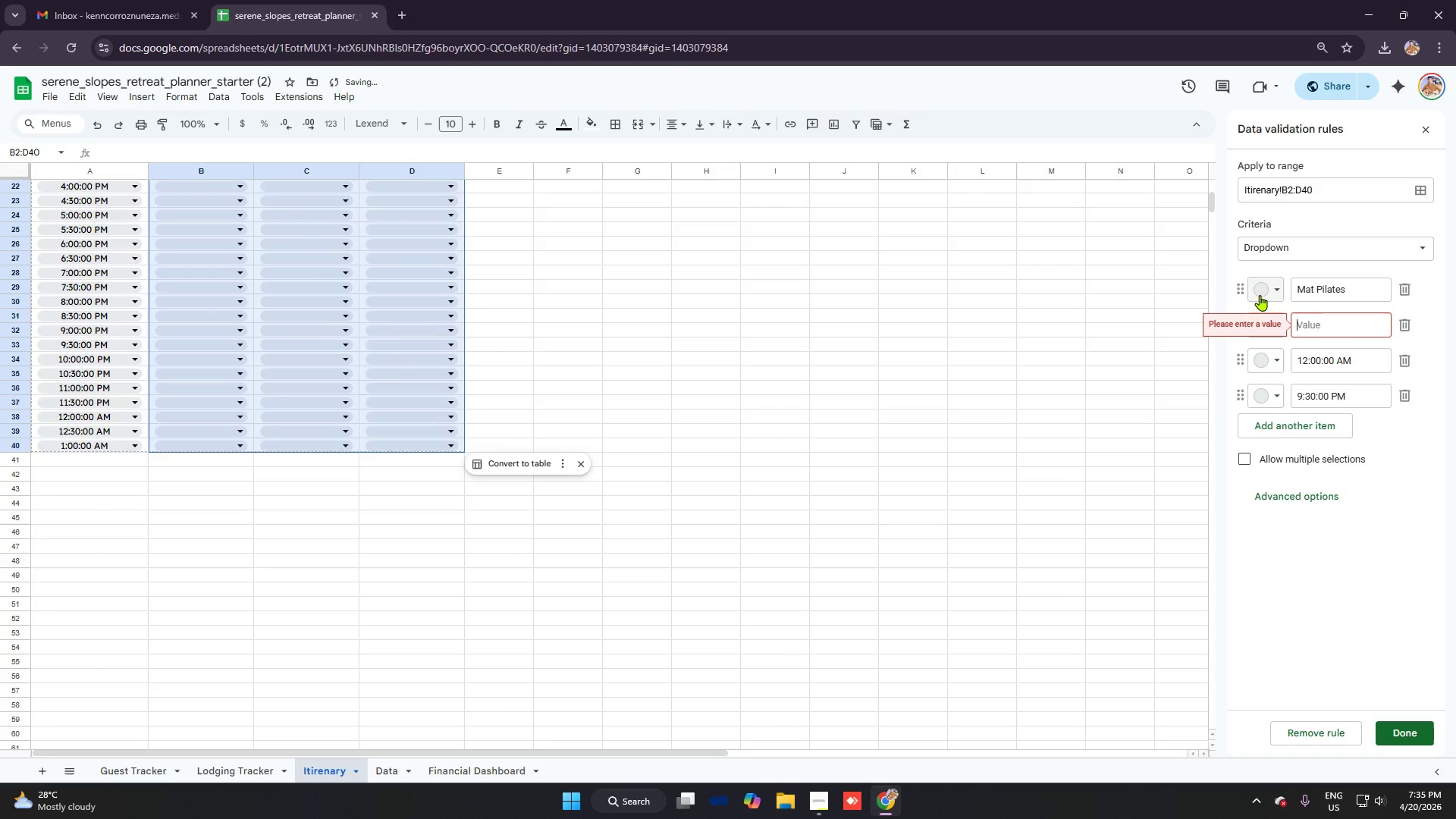 
type(Guided Hike)
 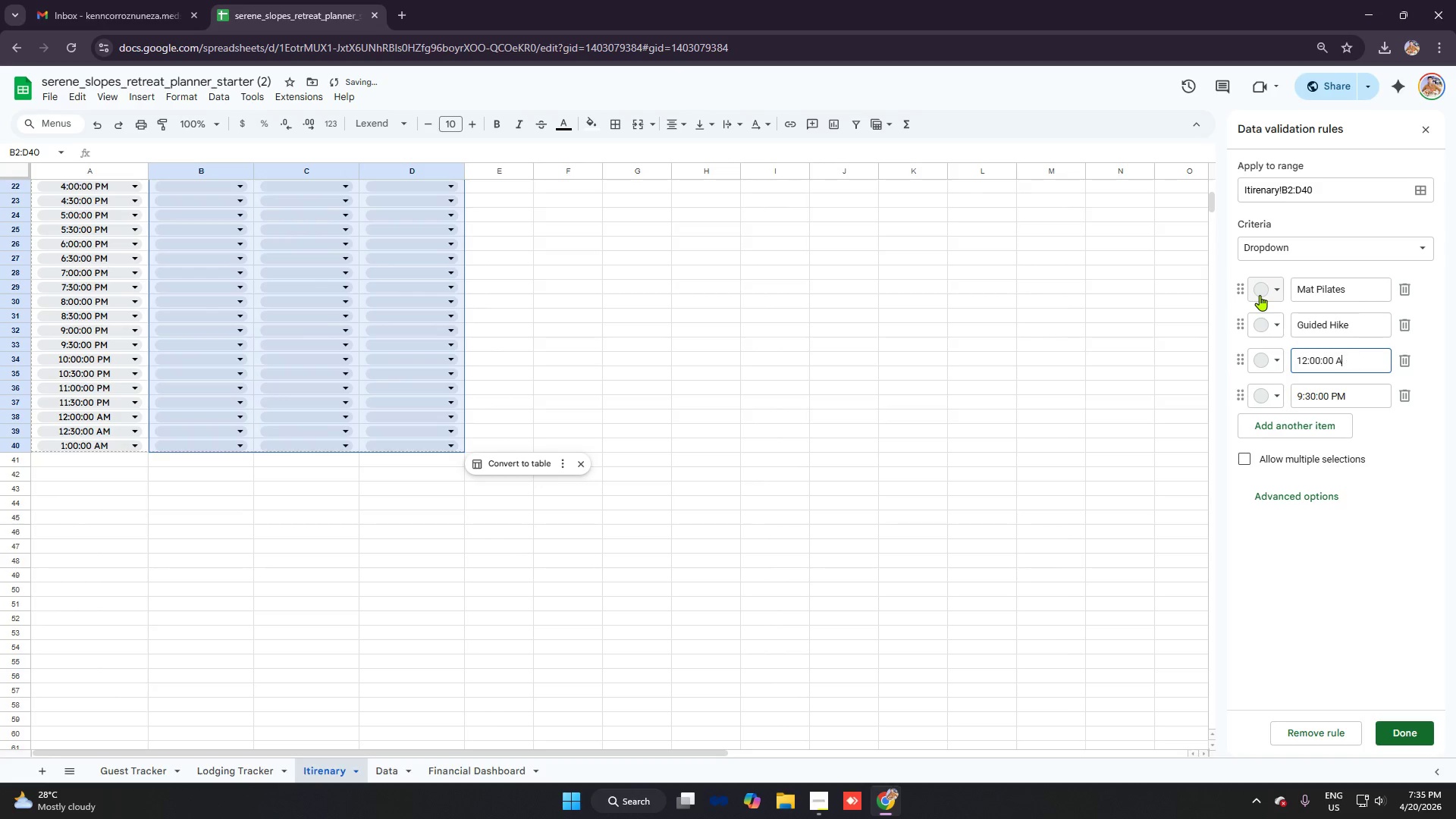 
 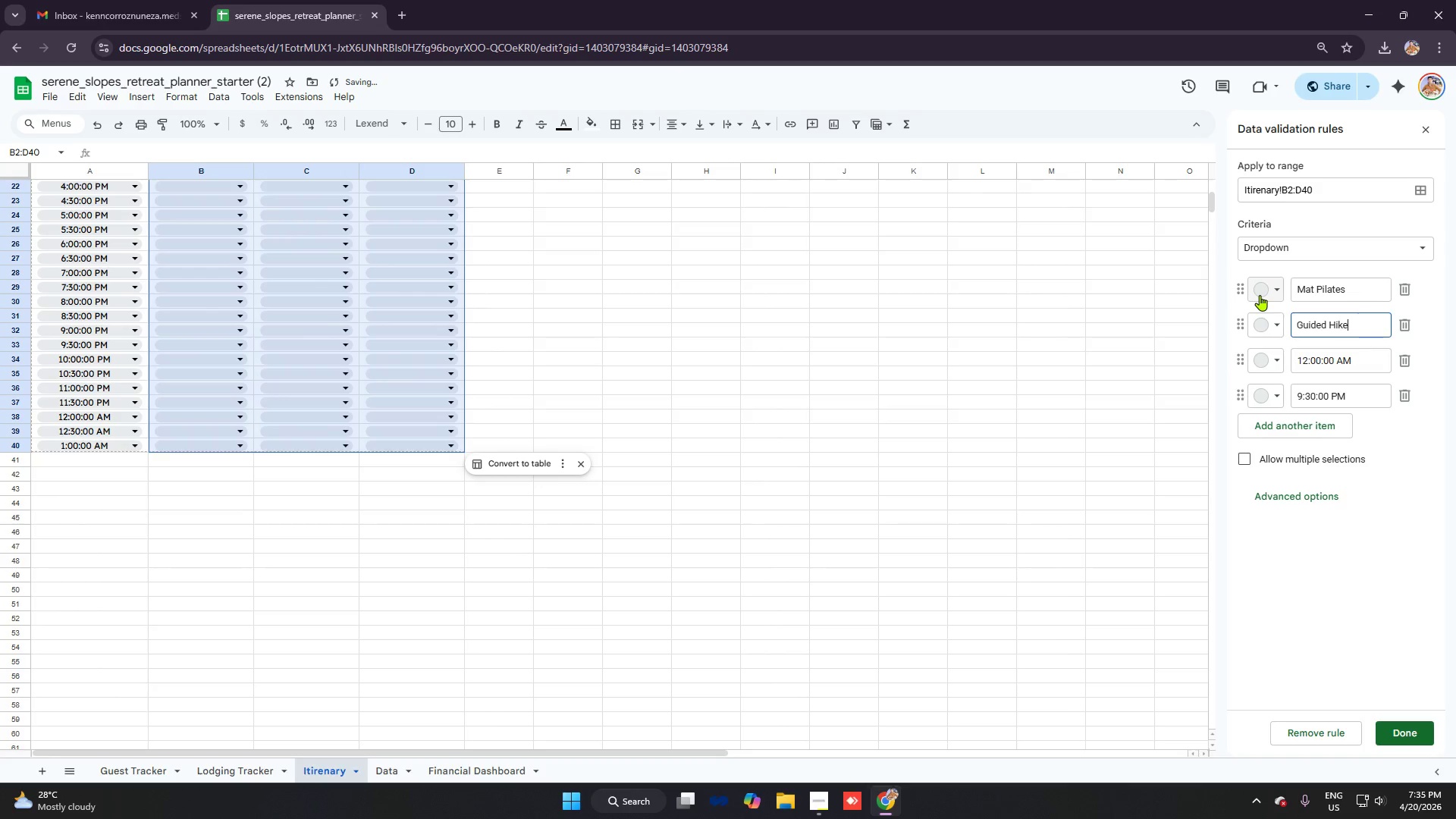 
key(Enter)
 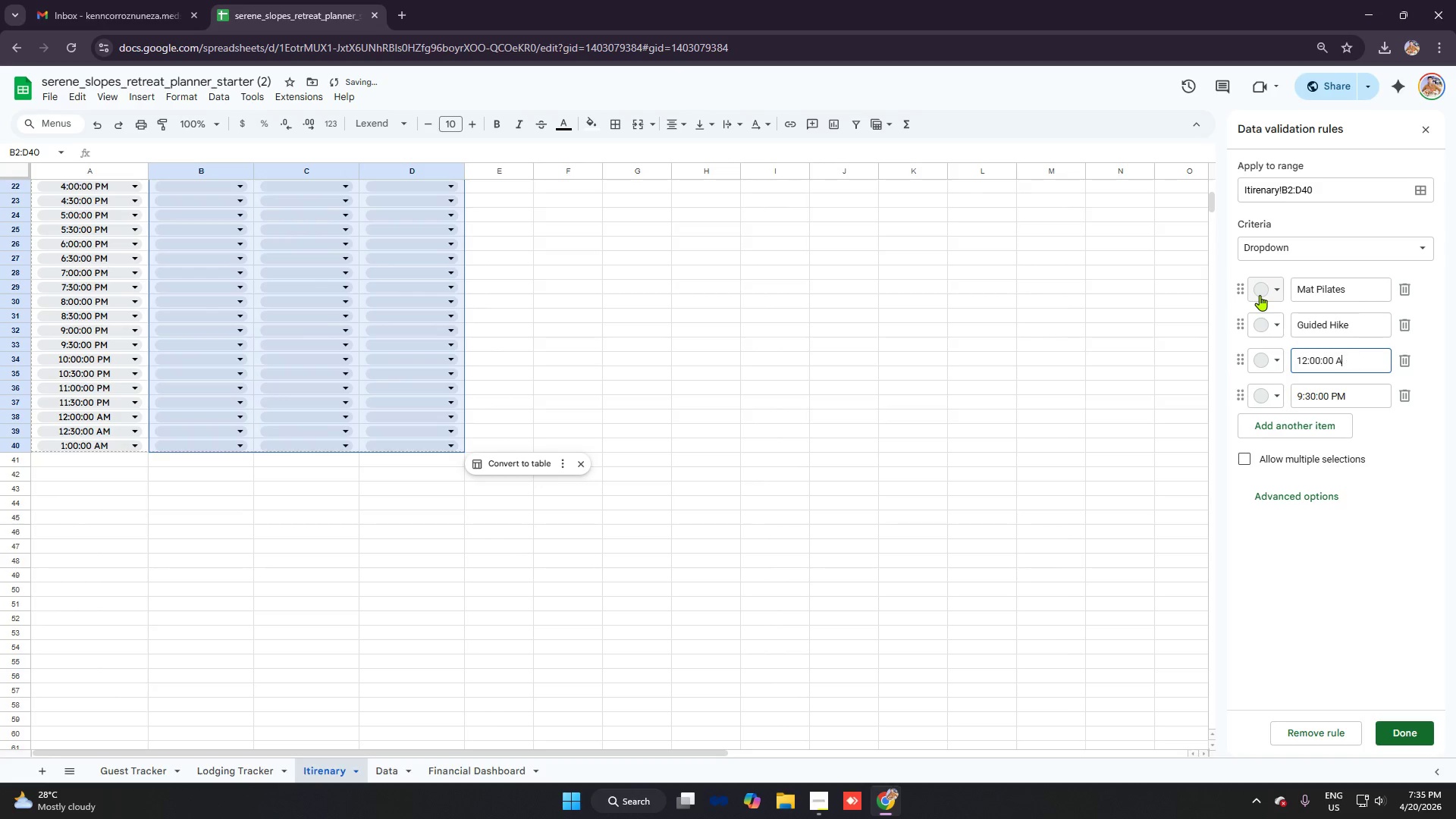 
hold_key(key=Backspace, duration=1.42)
 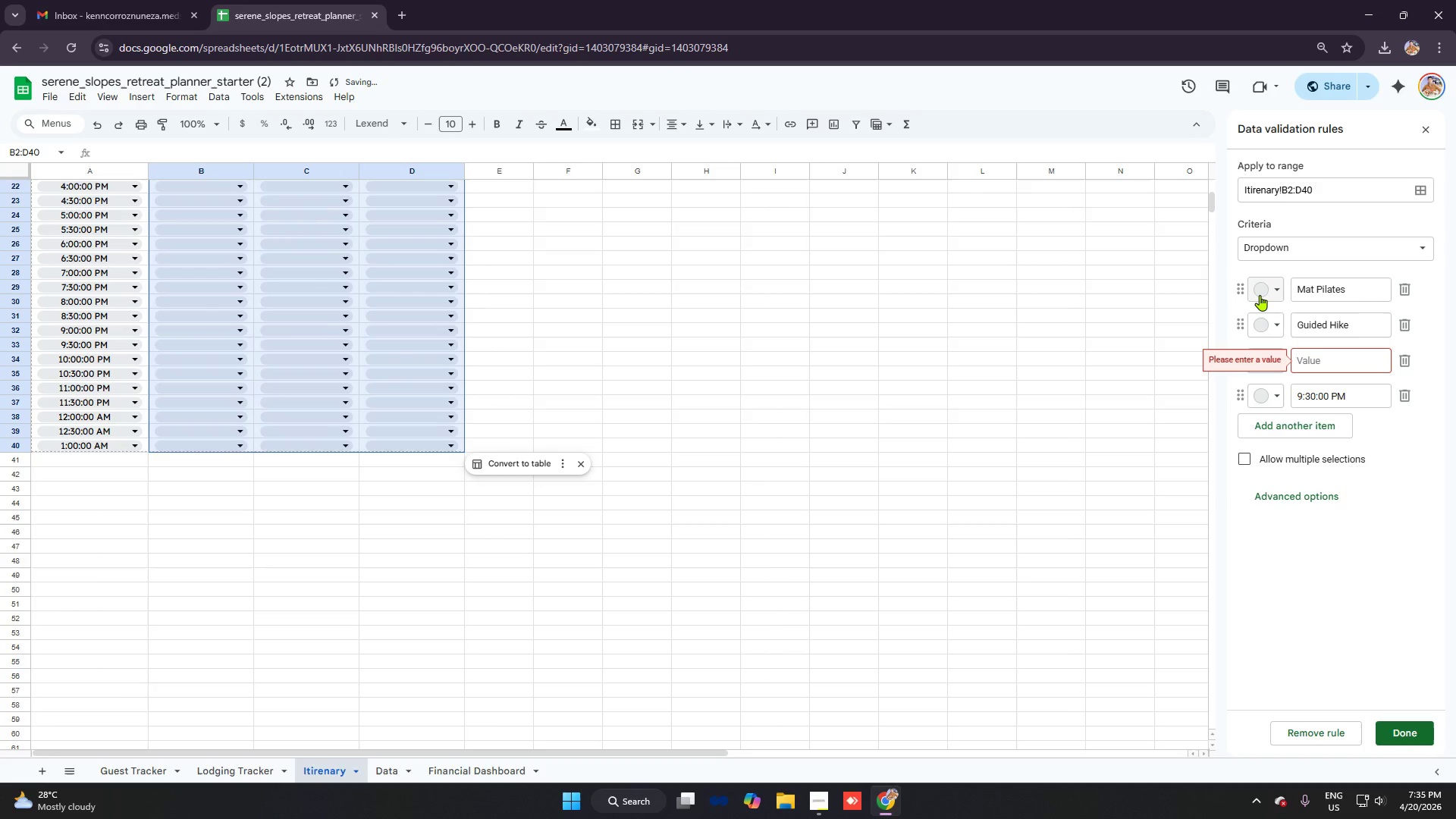 
type(Medtita)
key(Backspace)
key(Backspace)
key(Backspace)
key(Backspace)
type(itation)
 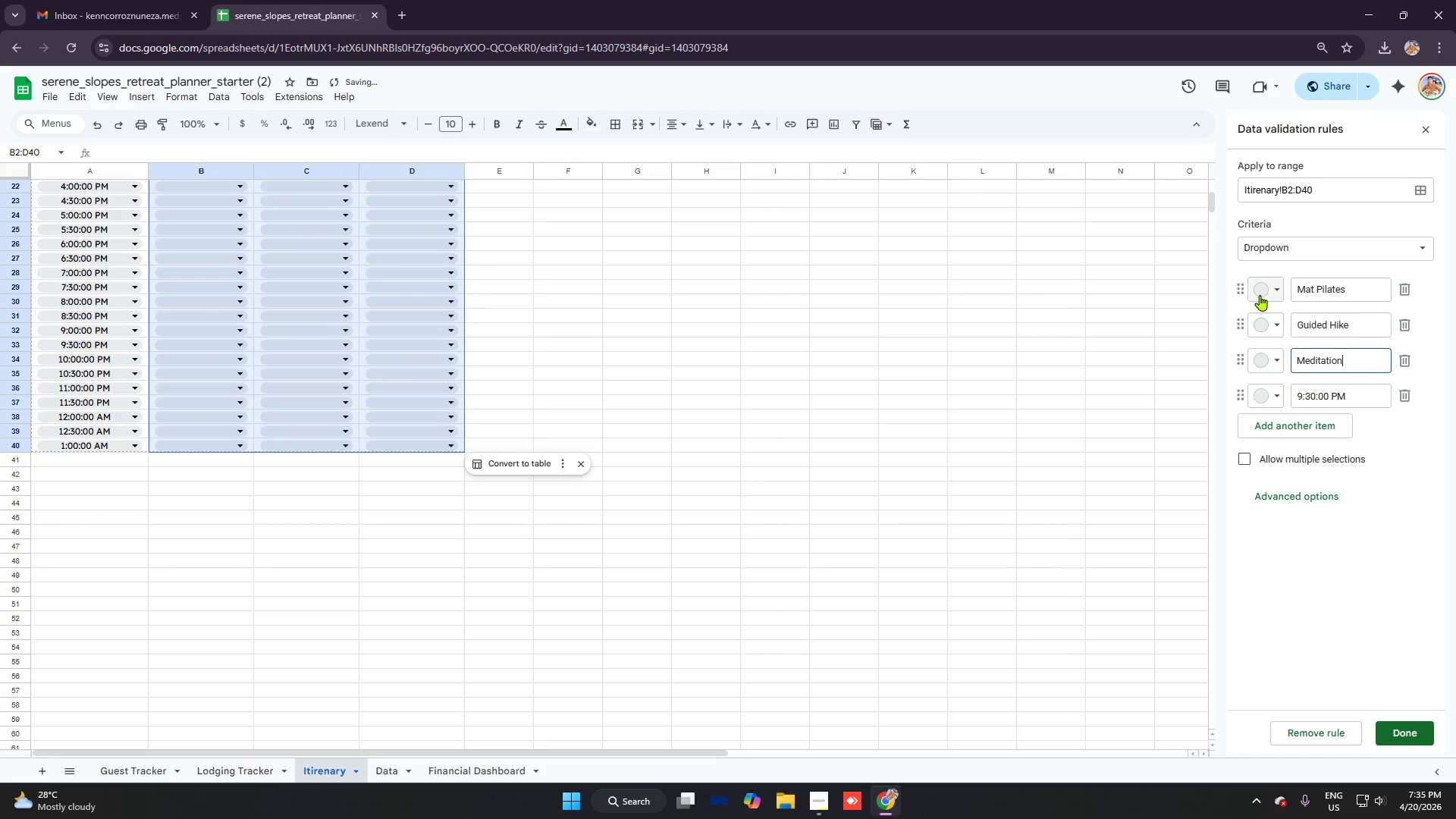 
key(Enter)
 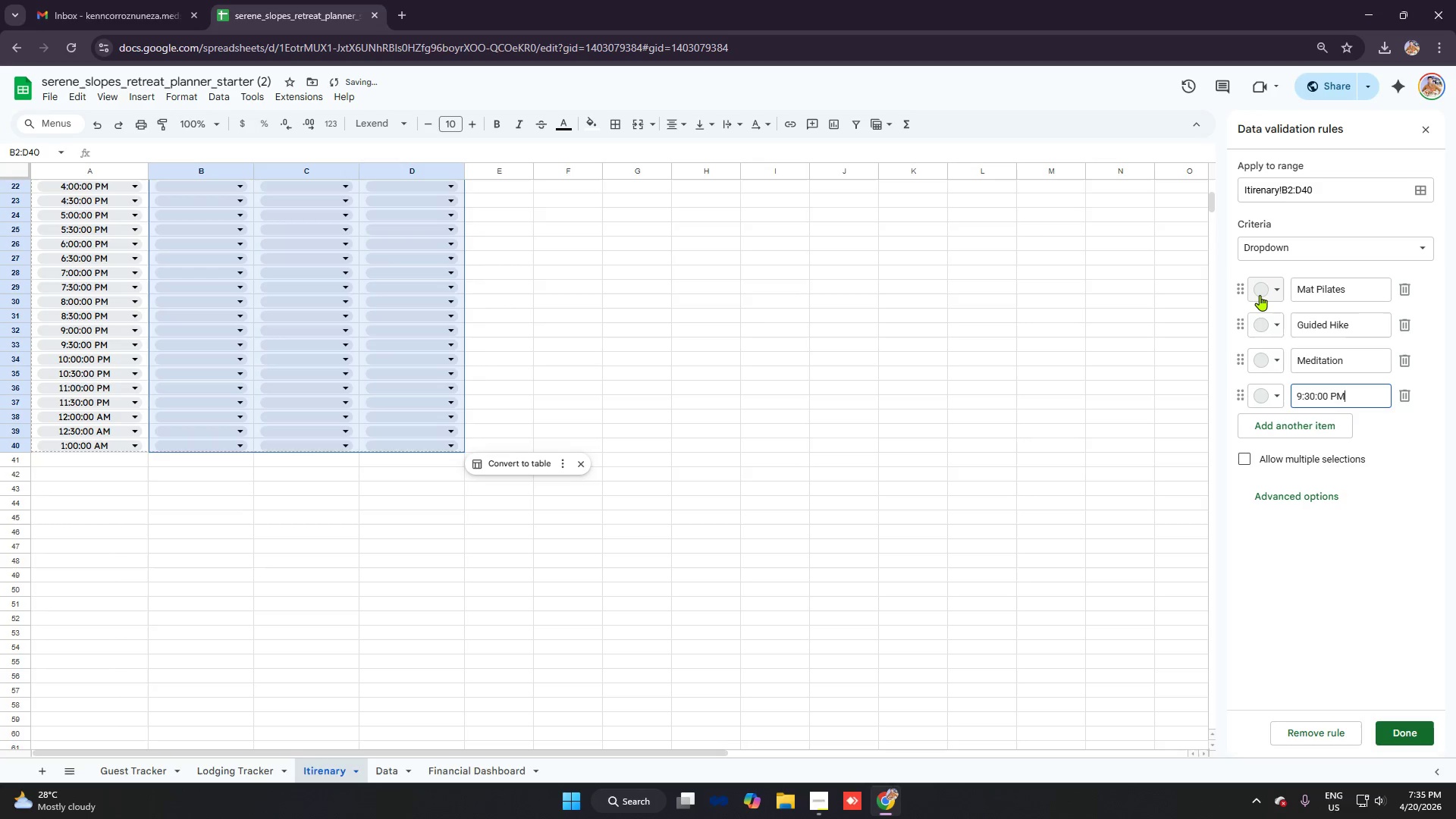 
hold_key(key=Backspace, duration=1.22)
 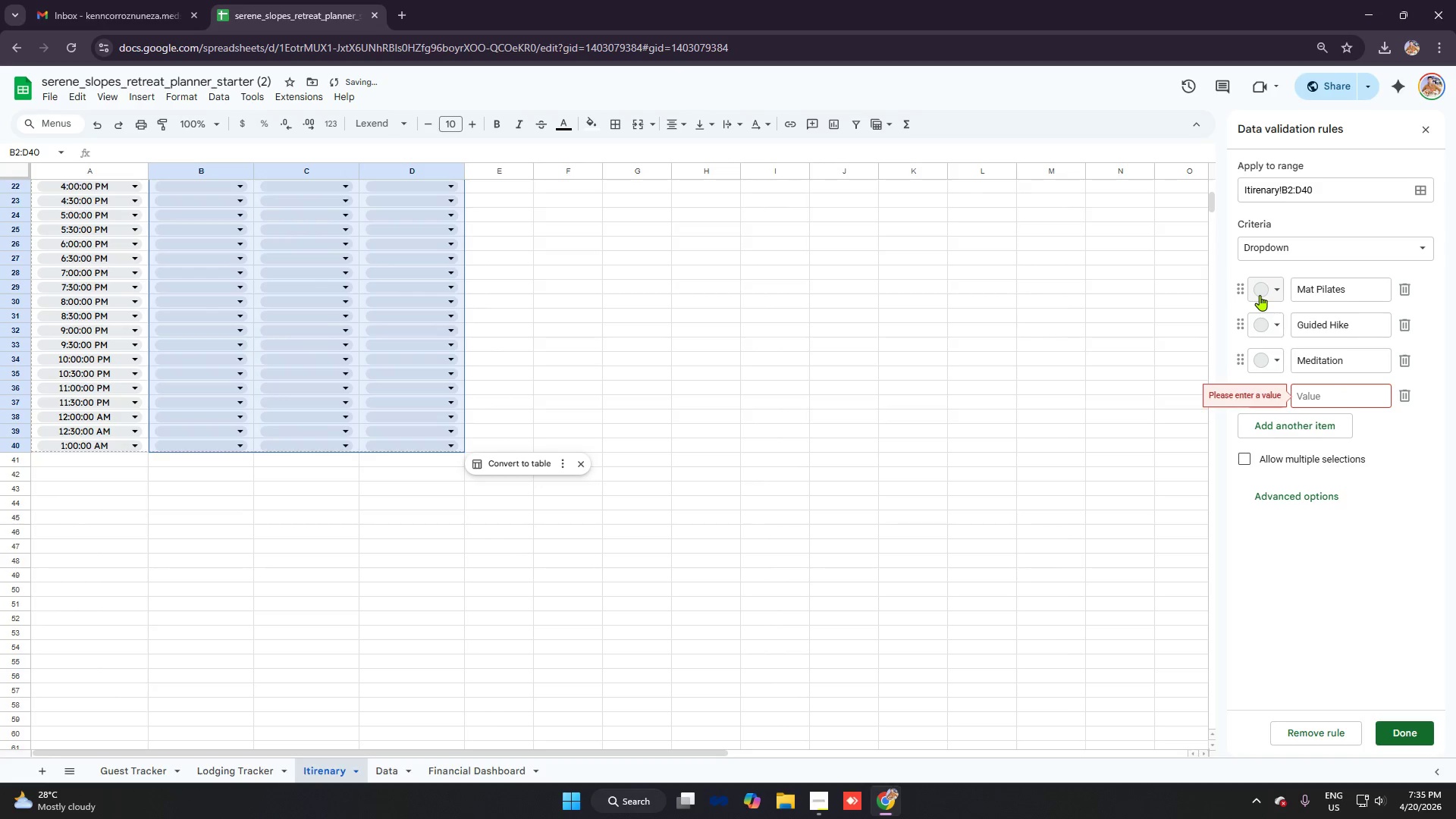 
type(Meal)
 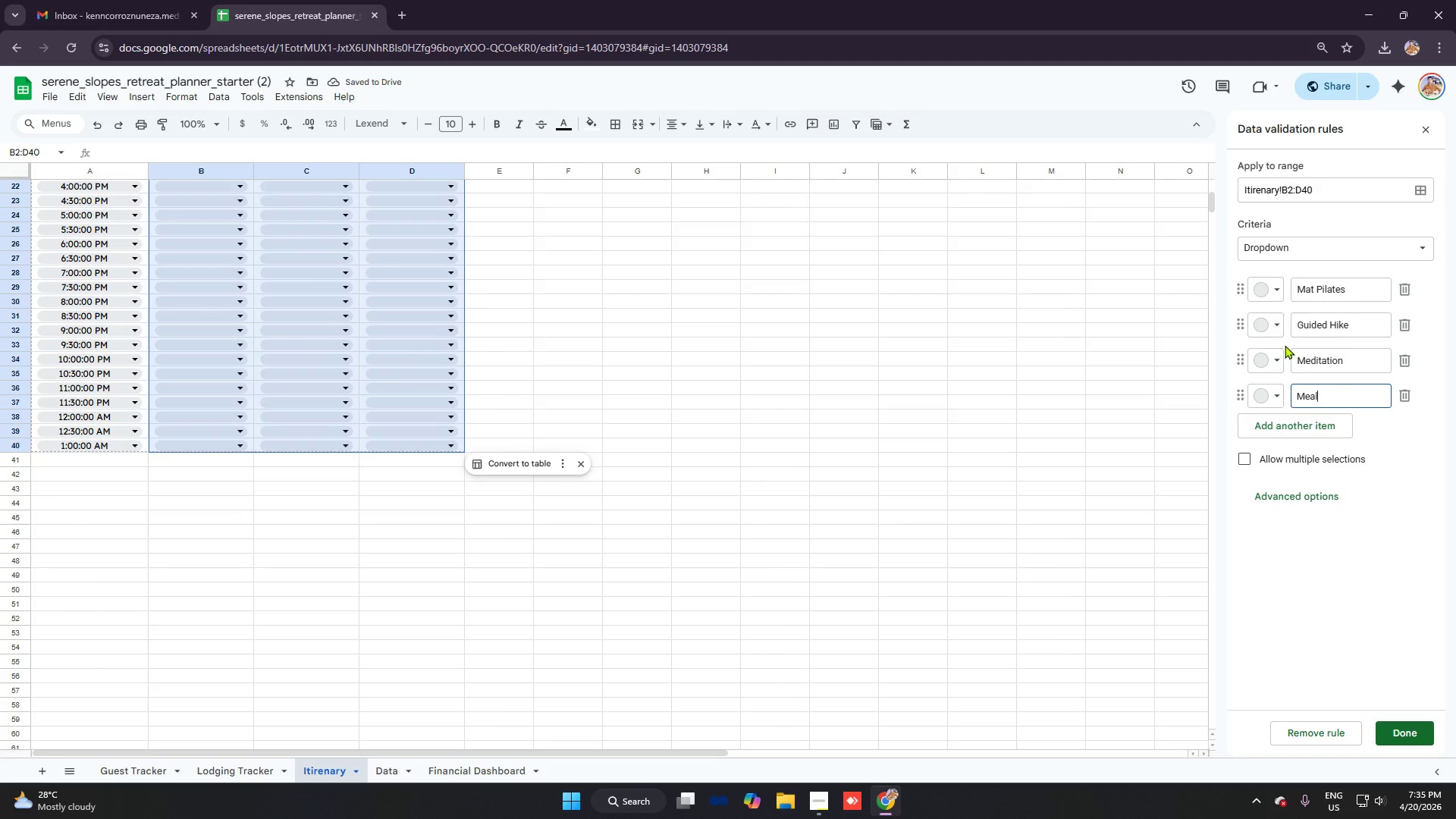 
wait(5.61)
 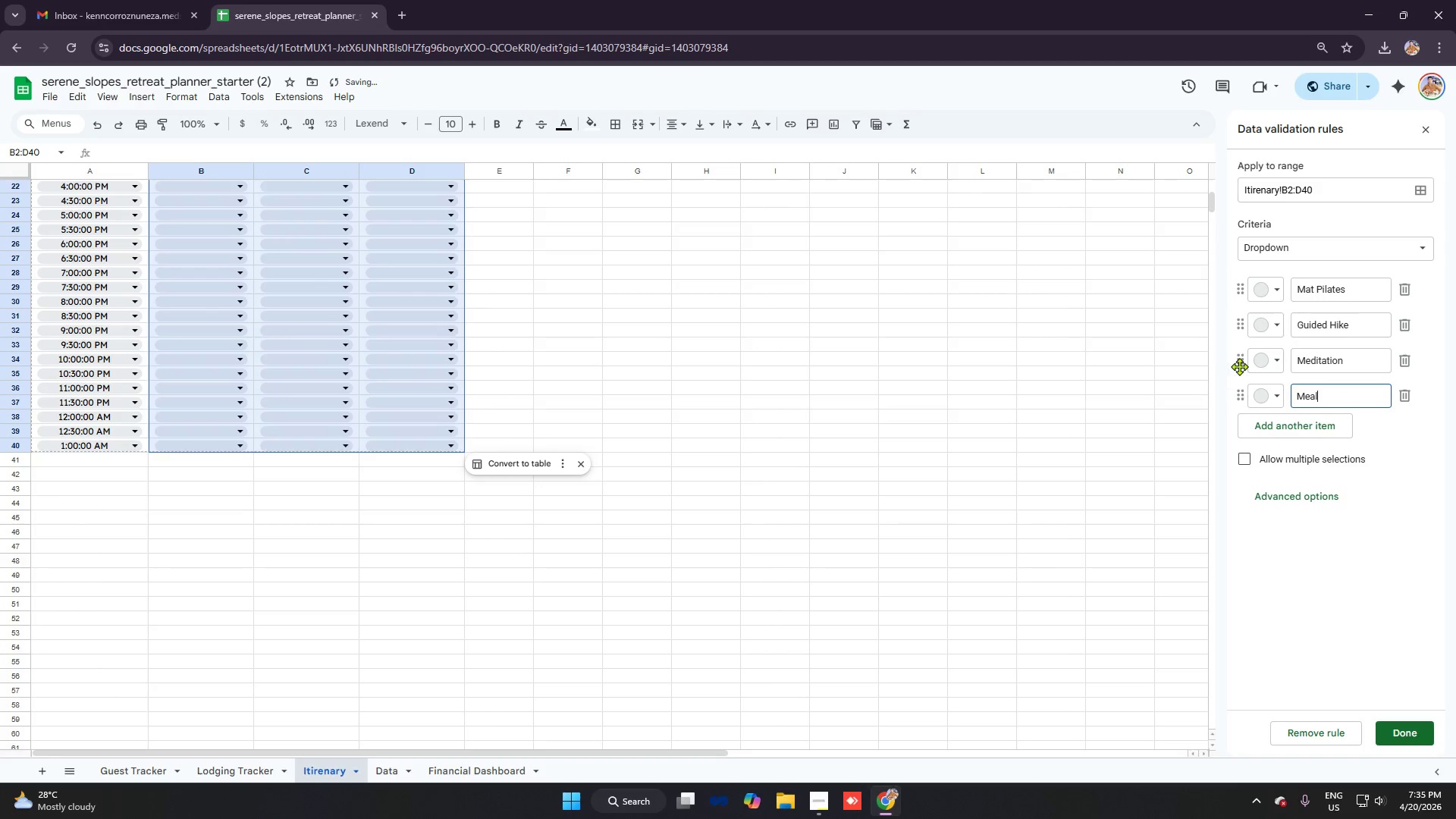 
left_click([1411, 734])
 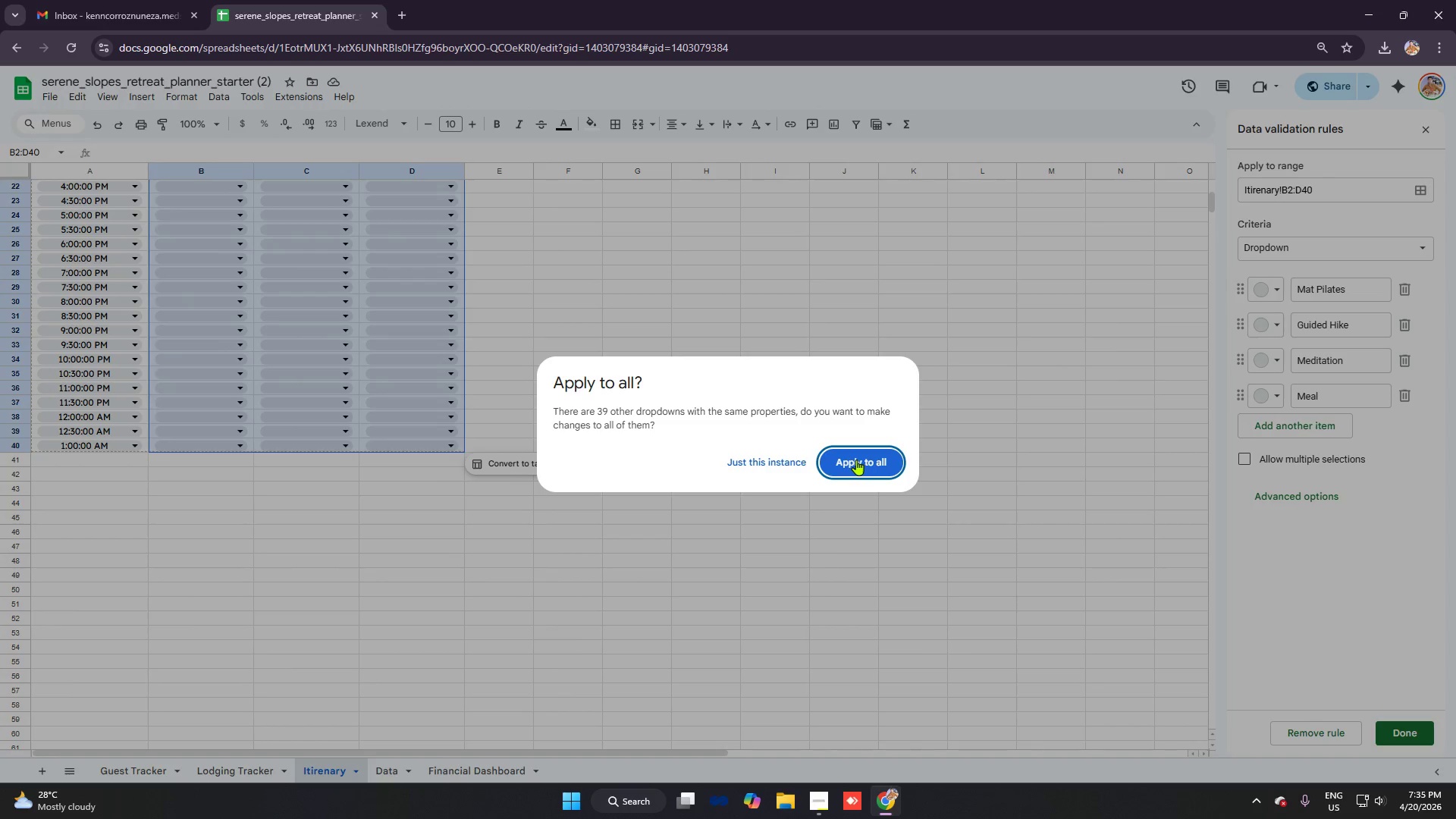 
left_click([856, 460])
 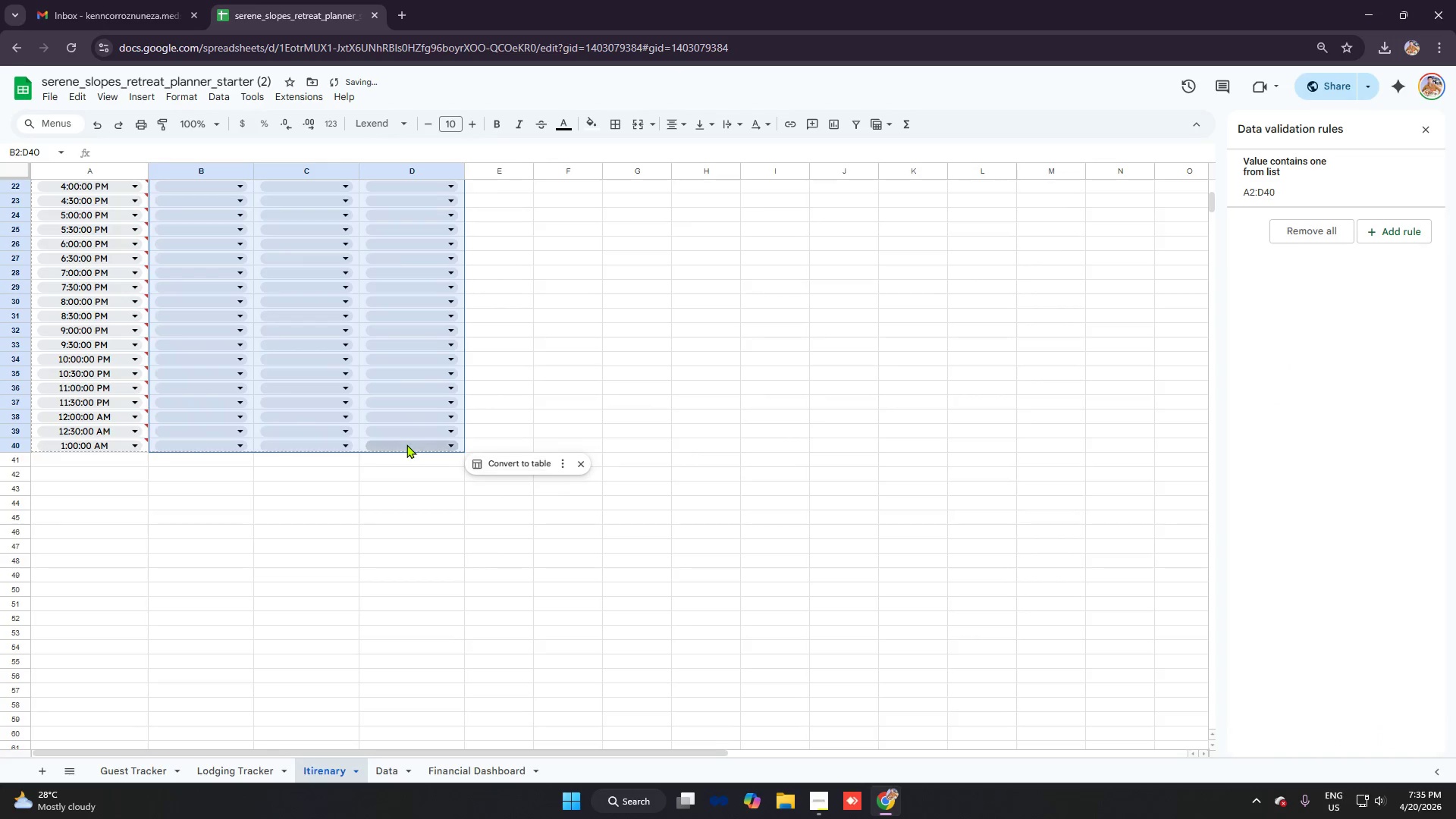 
scroll: coordinate [224, 350], scroll_direction: up, amount: 7.0
 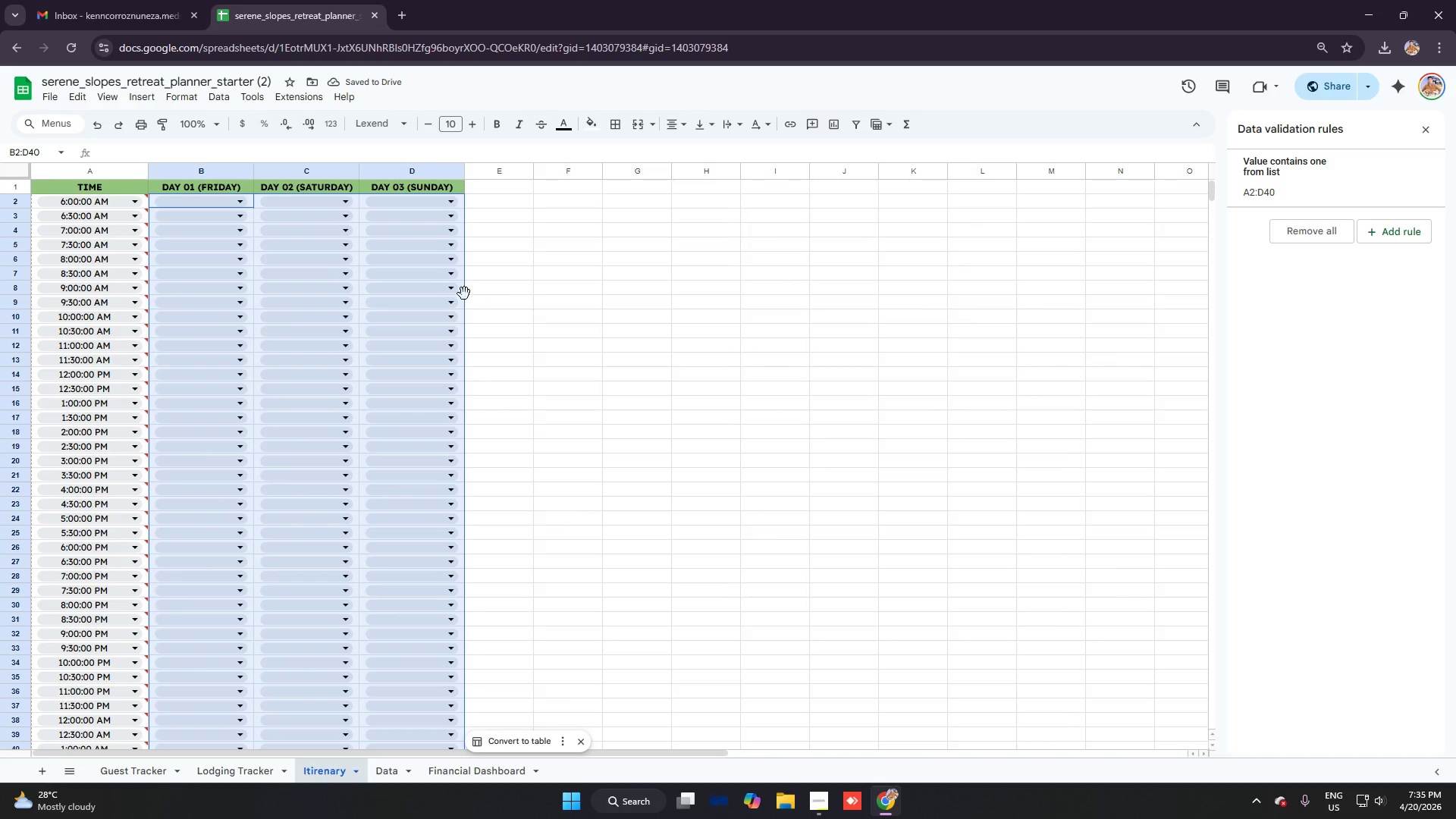 
left_click([582, 287])
 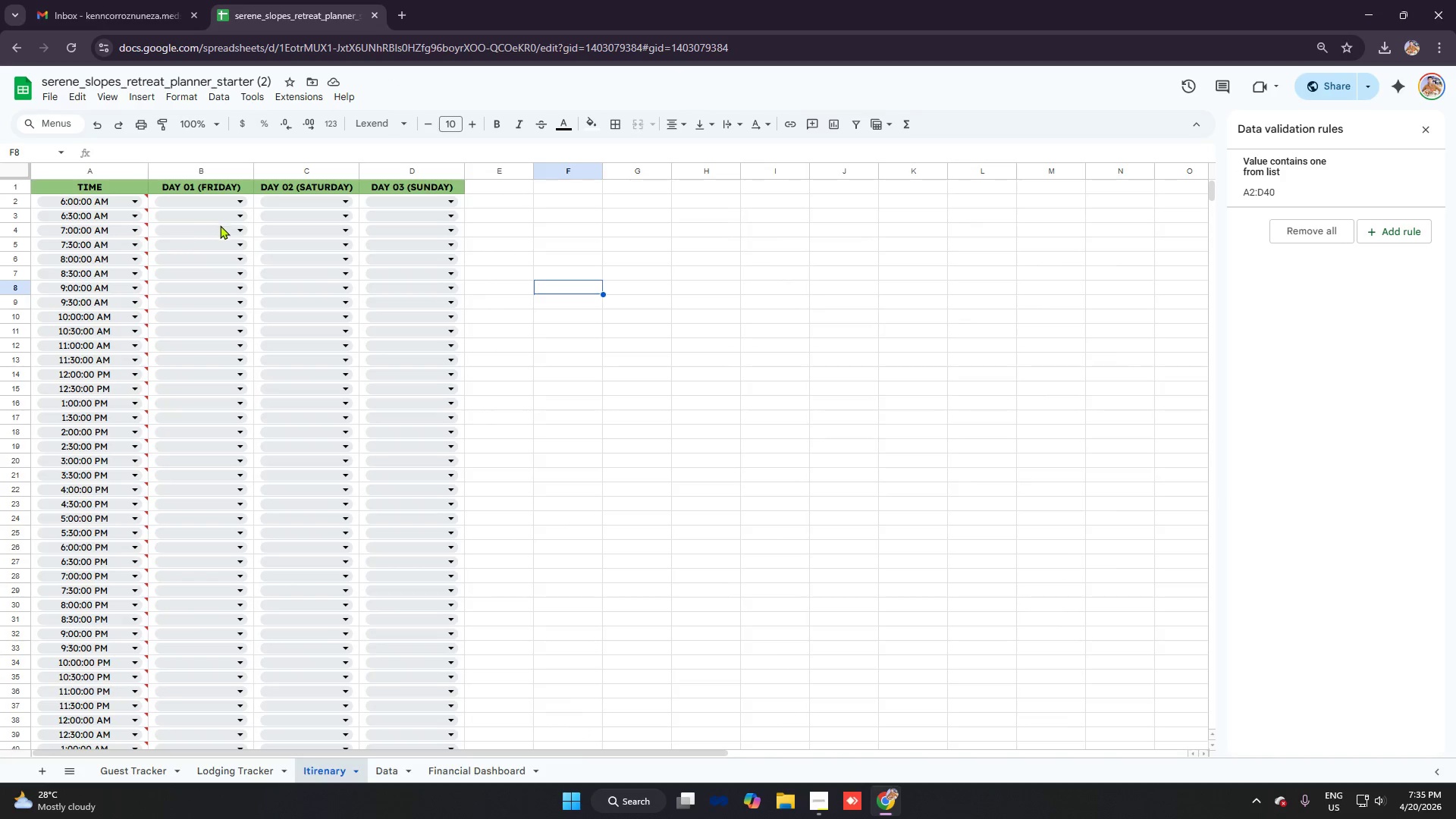 
left_click([237, 228])
 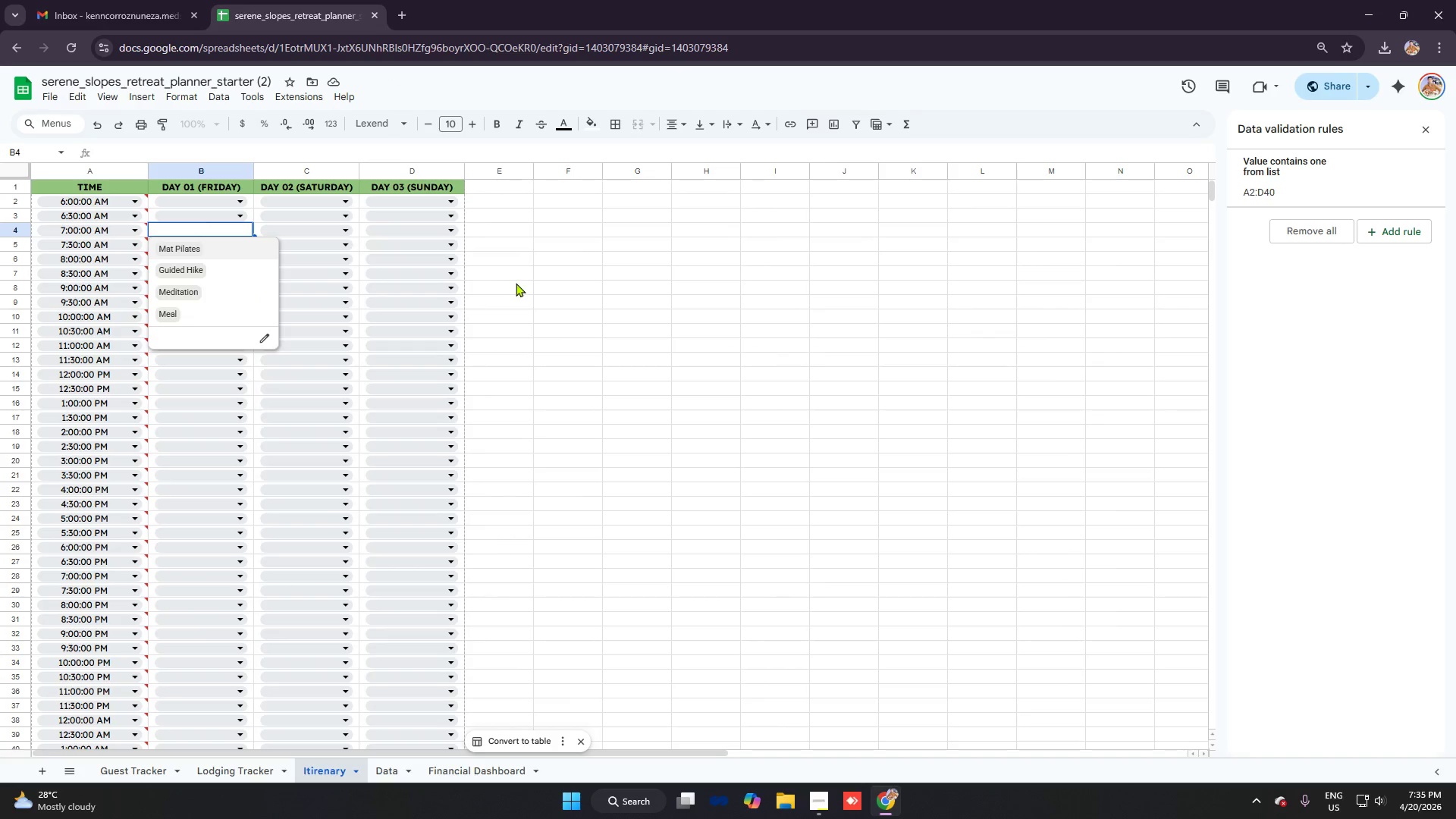 
left_click([516, 283])
 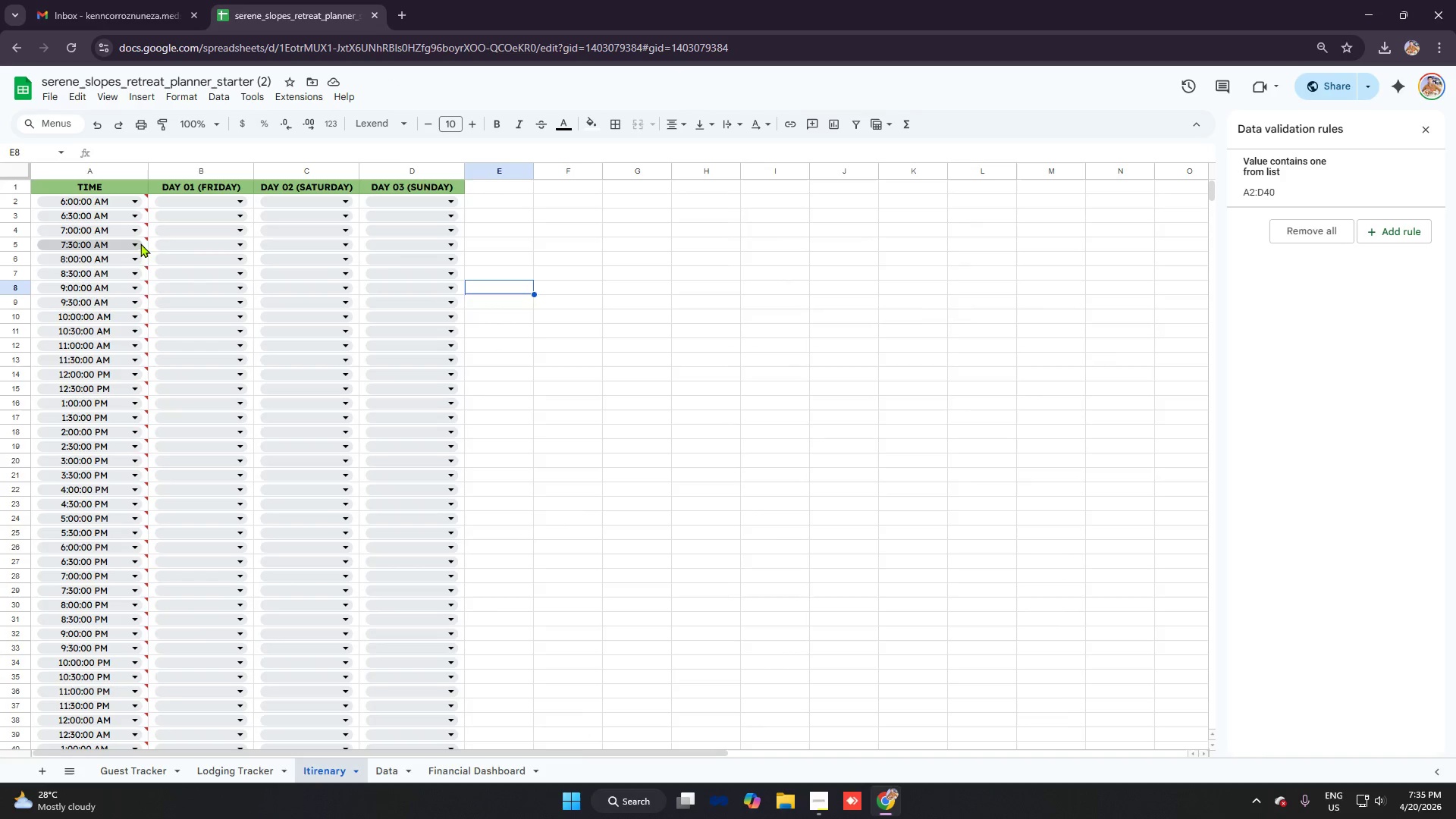 
left_click([137, 242])
 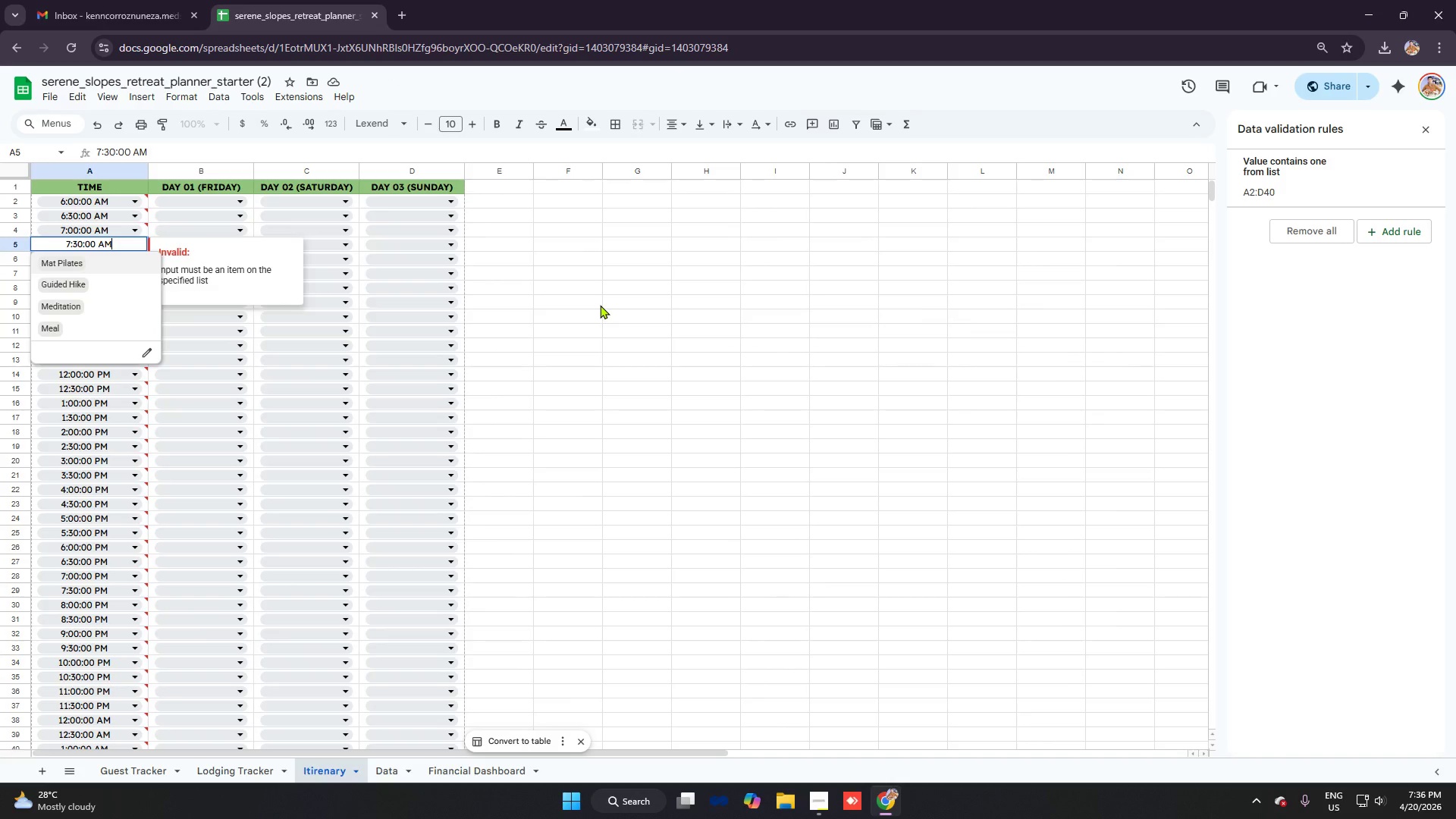 
left_click([600, 305])
 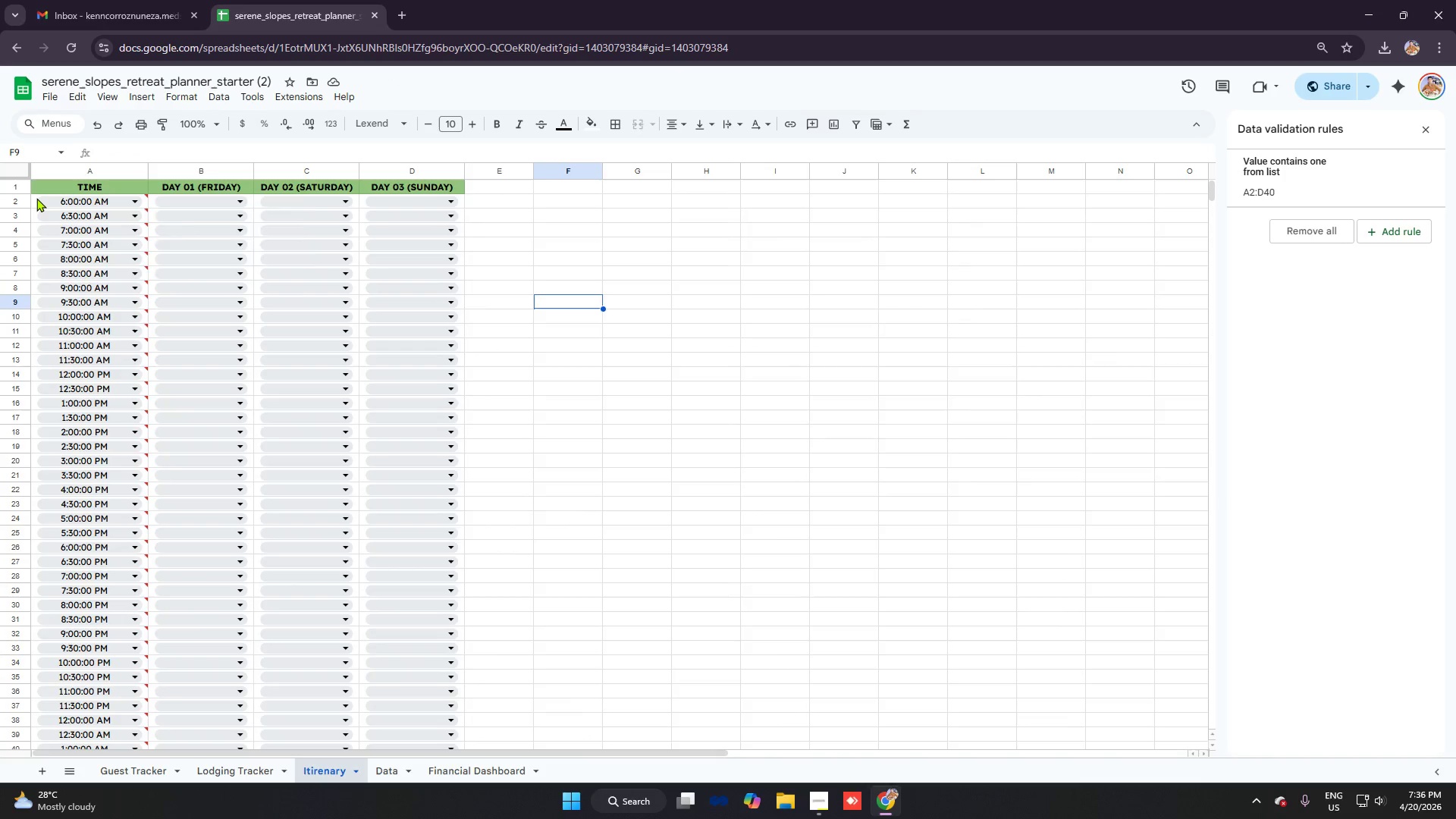 
left_click_drag(start_coordinate=[35, 198], to_coordinate=[129, 670])
 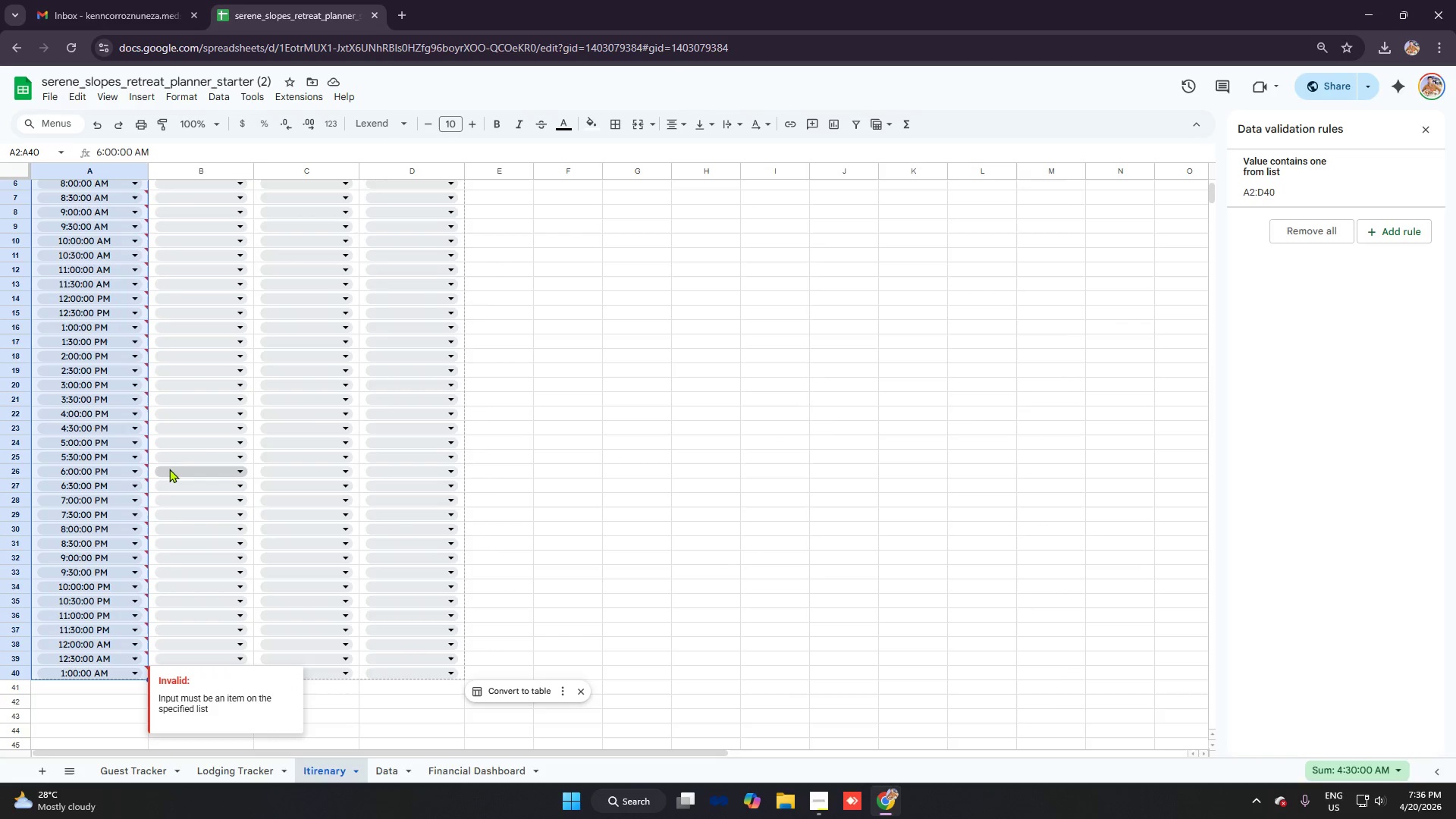 
scroll: coordinate [80, 394], scroll_direction: down, amount: 1.0
 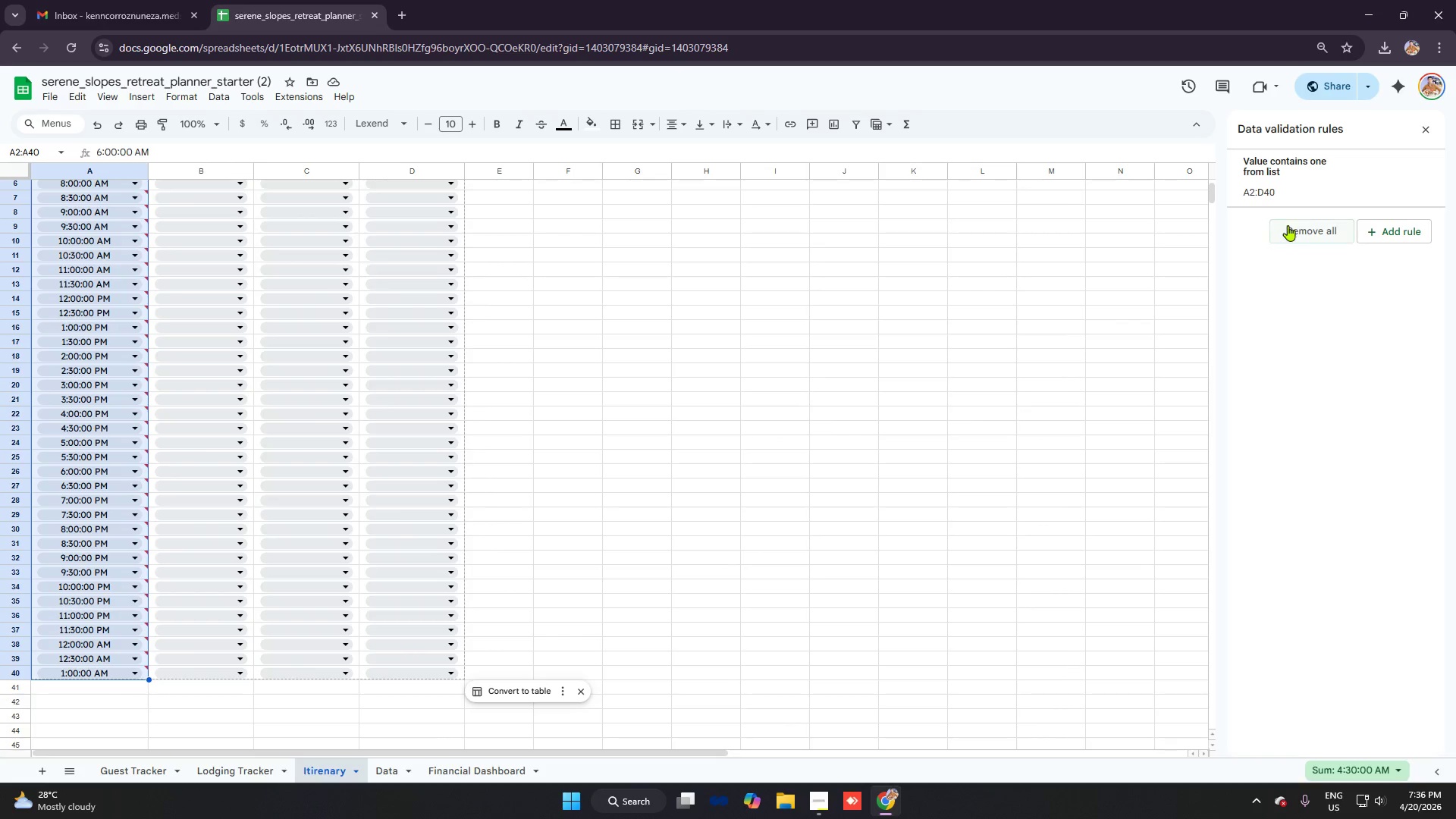 
scroll: coordinate [327, 261], scroll_direction: up, amount: 4.0
 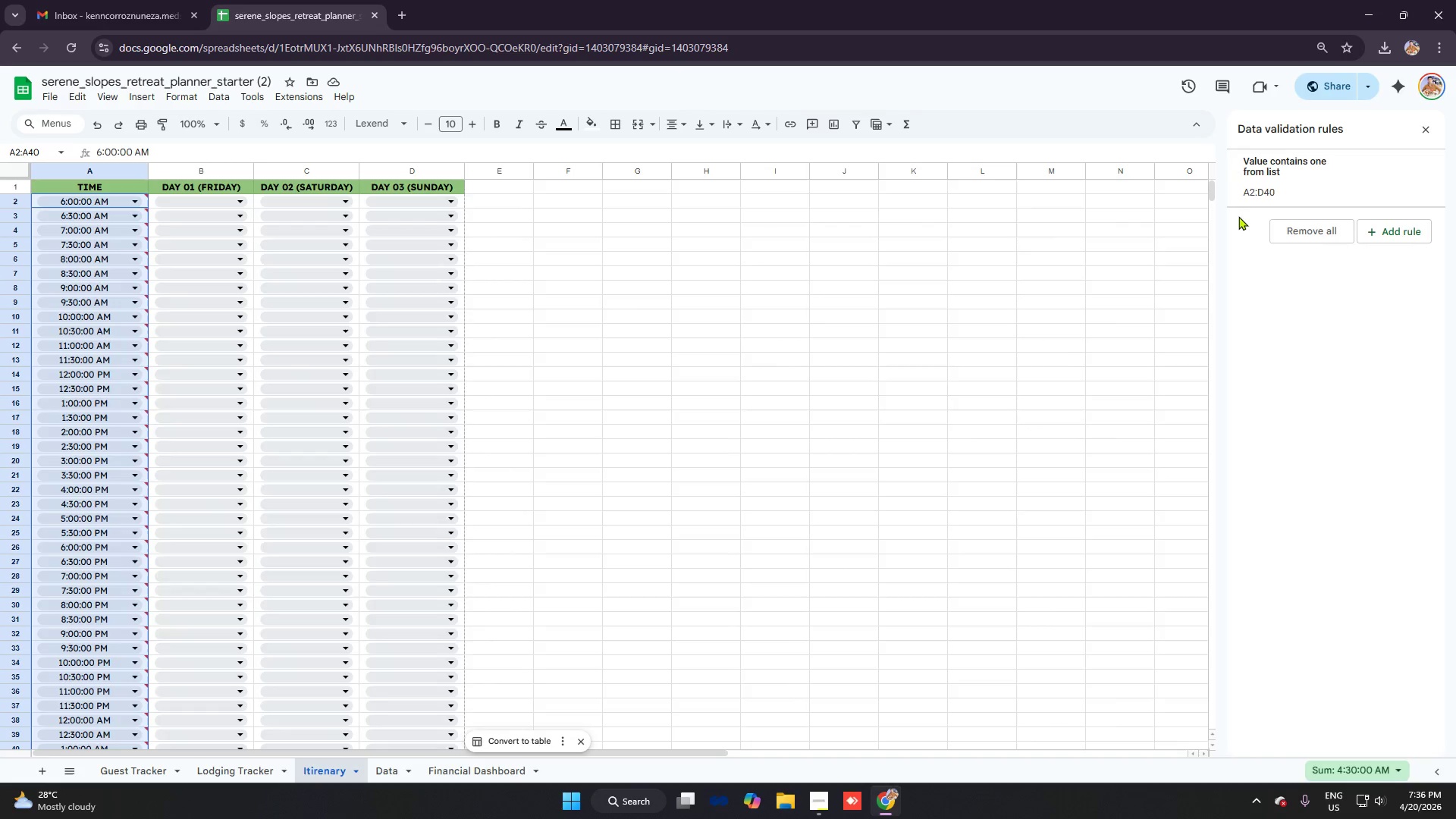 
left_click([1291, 180])
 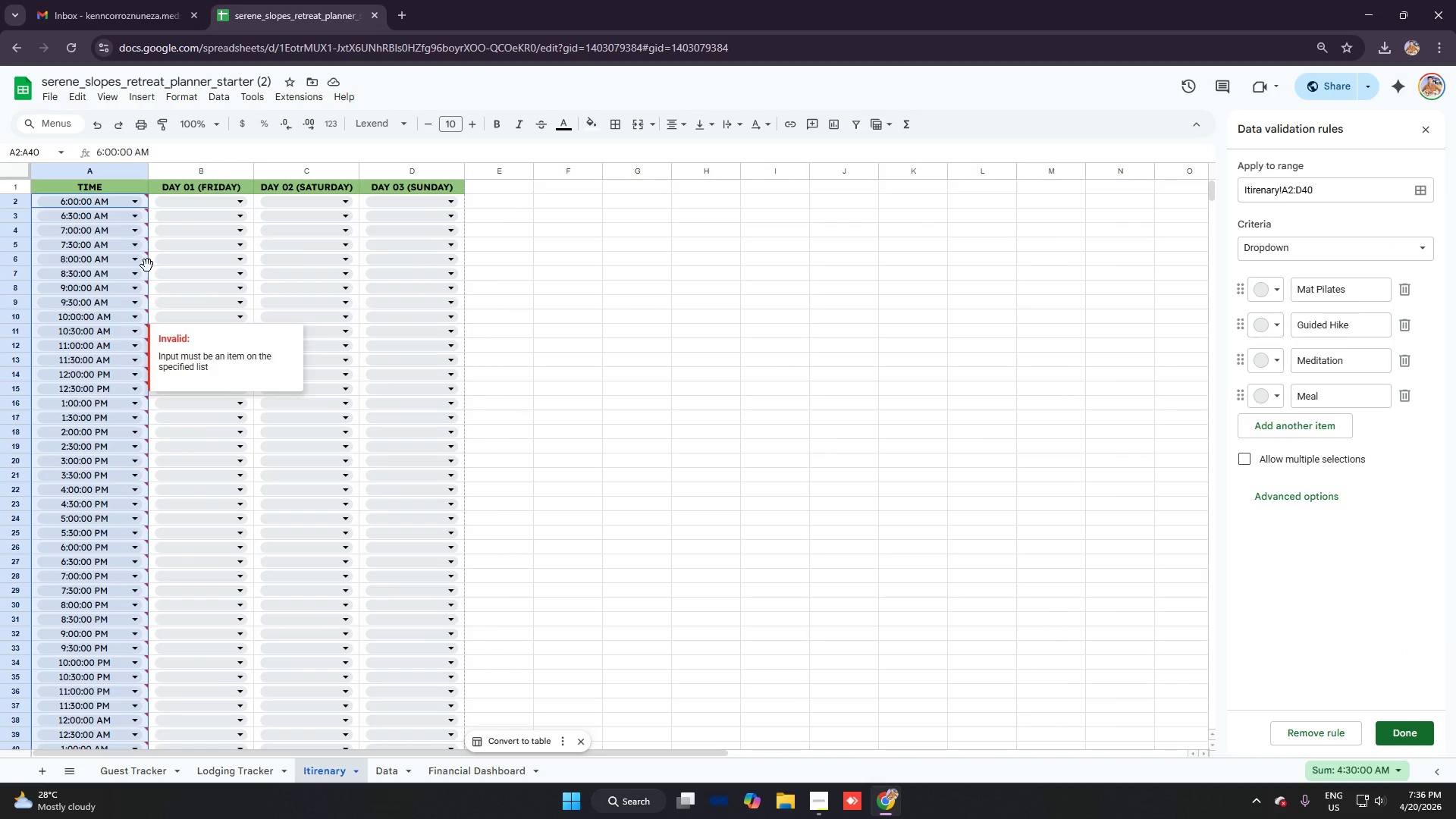 
right_click([88, 229])
 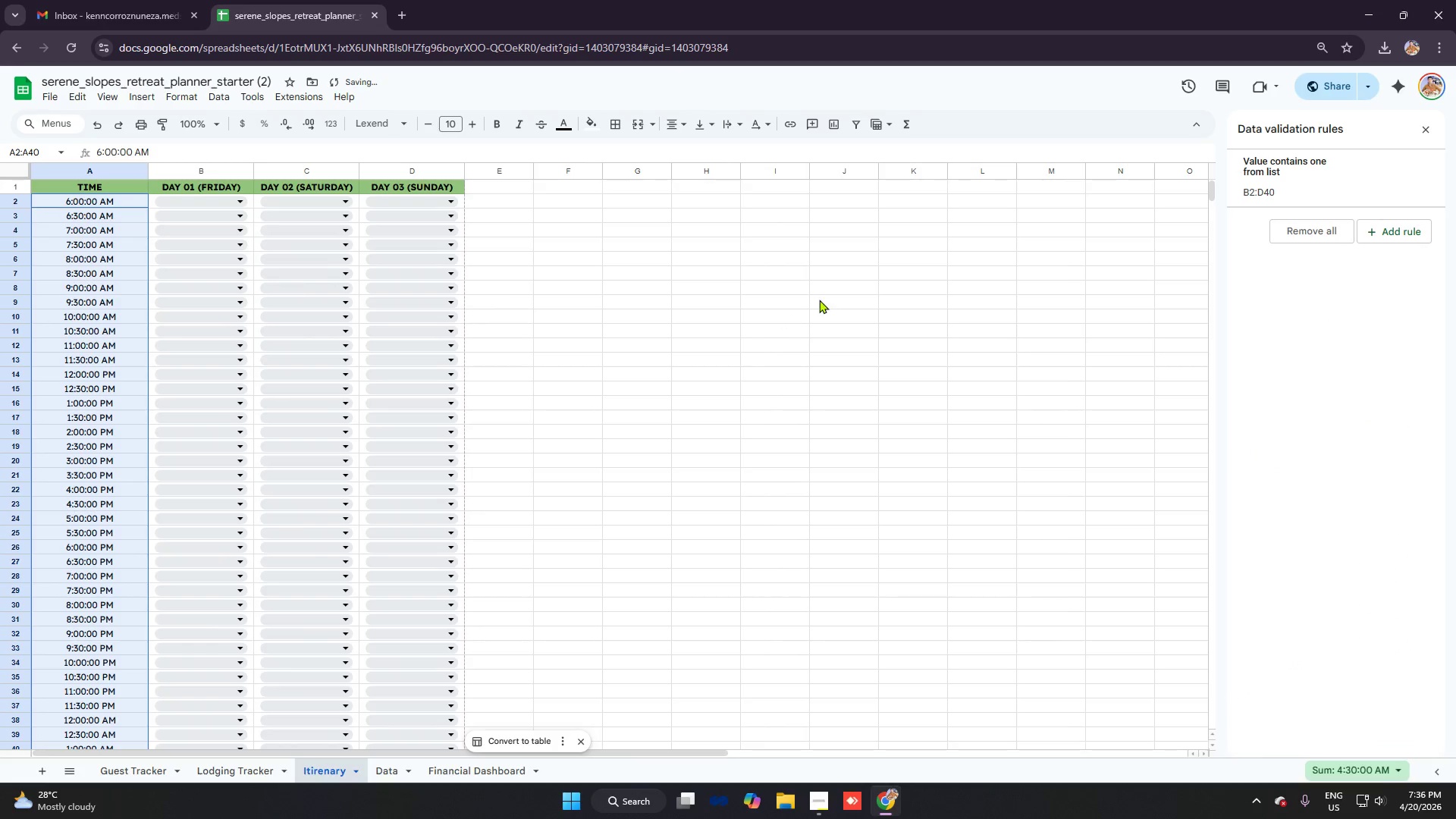 
wait(7.03)
 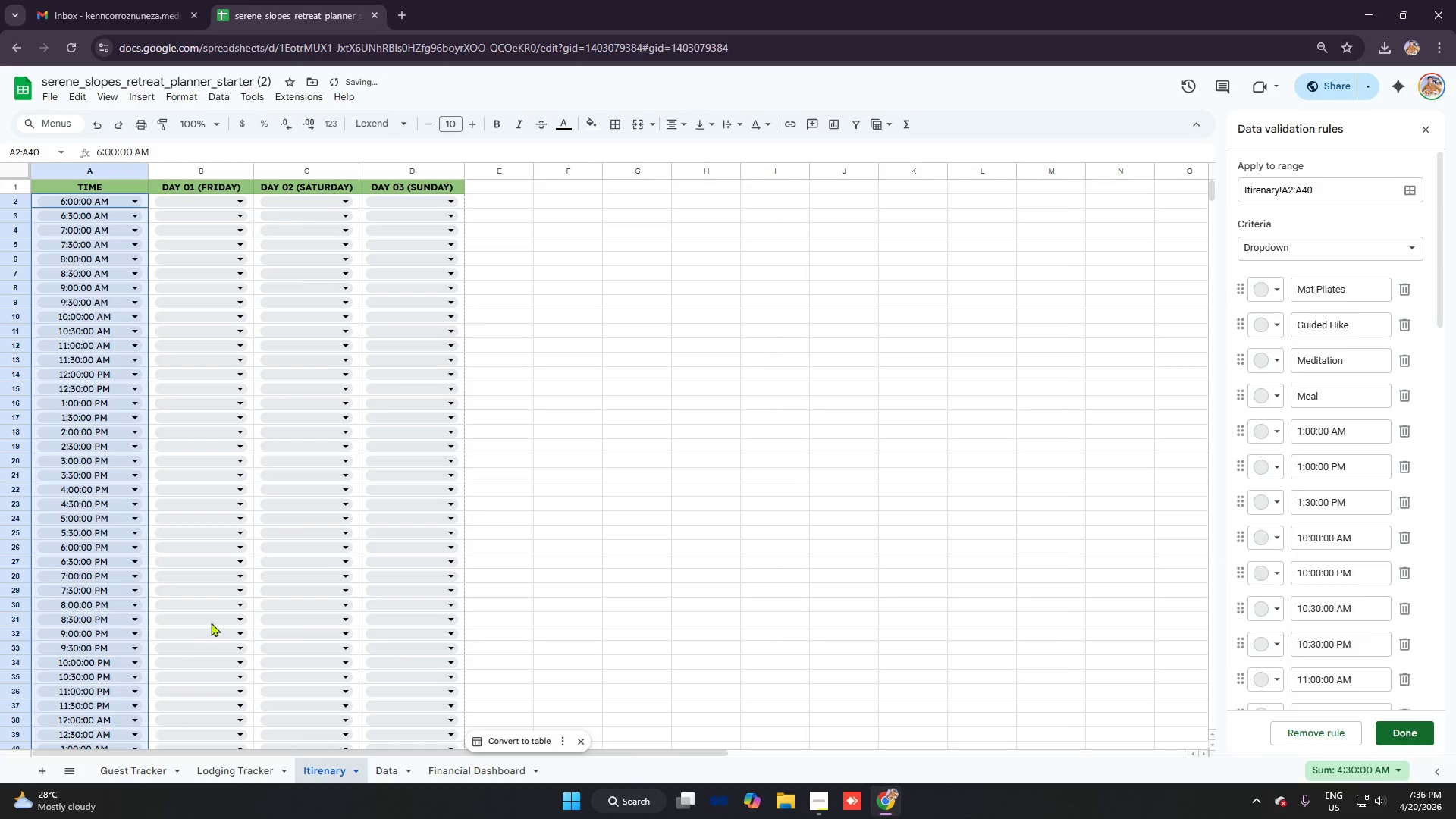 
left_click([846, 297])
 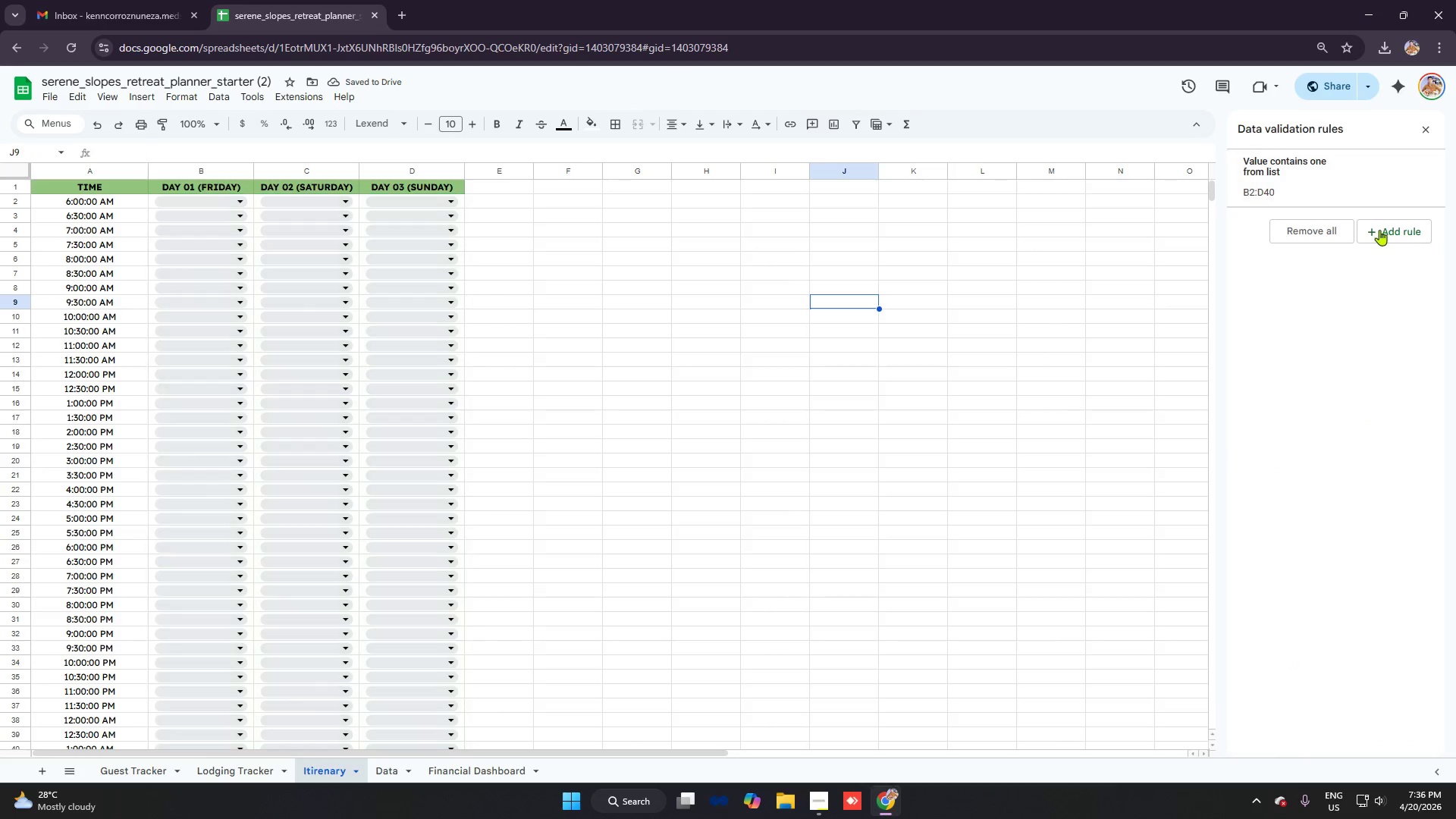 
left_click([1392, 234])
 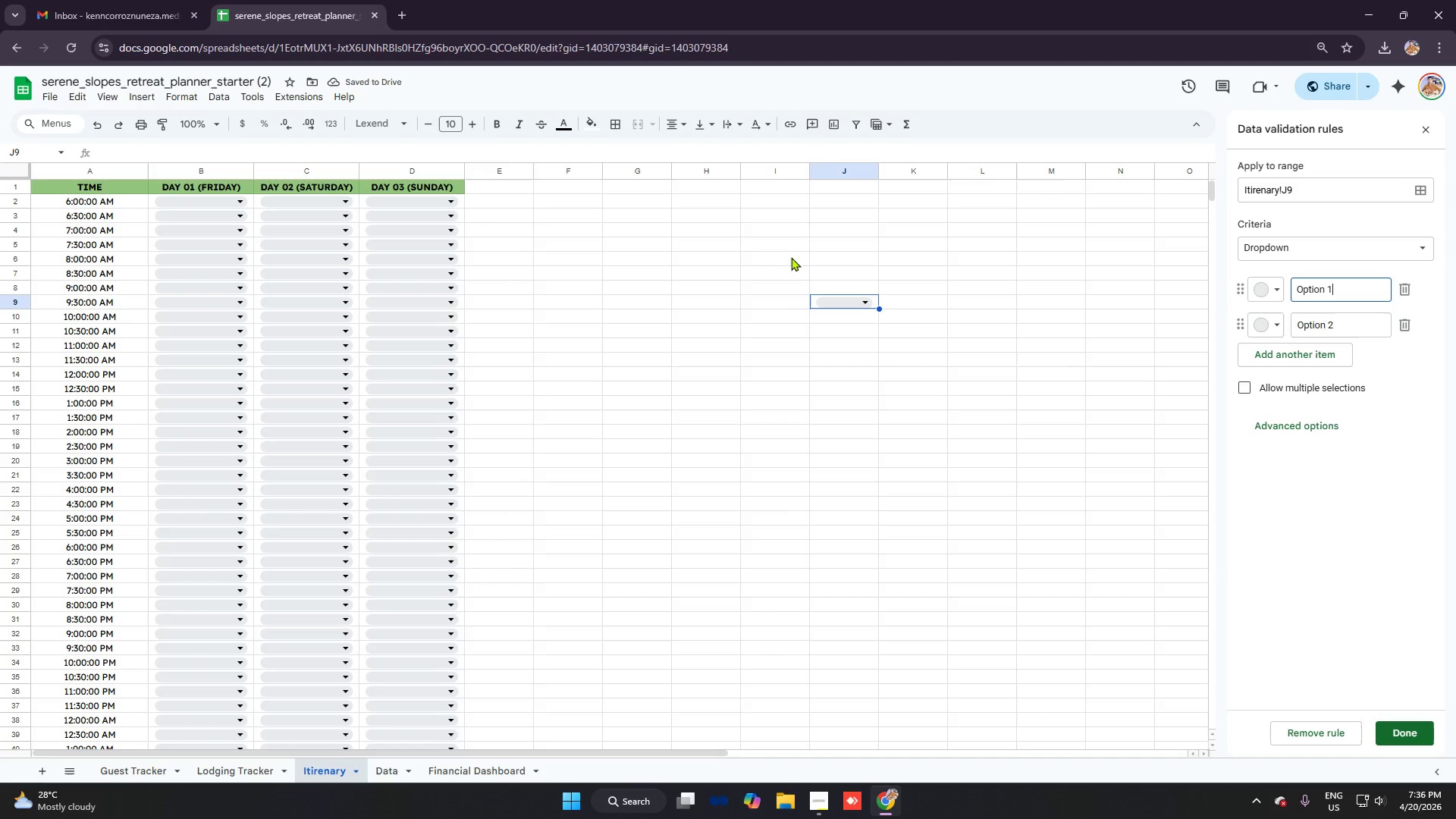 
left_click([1033, 313])
 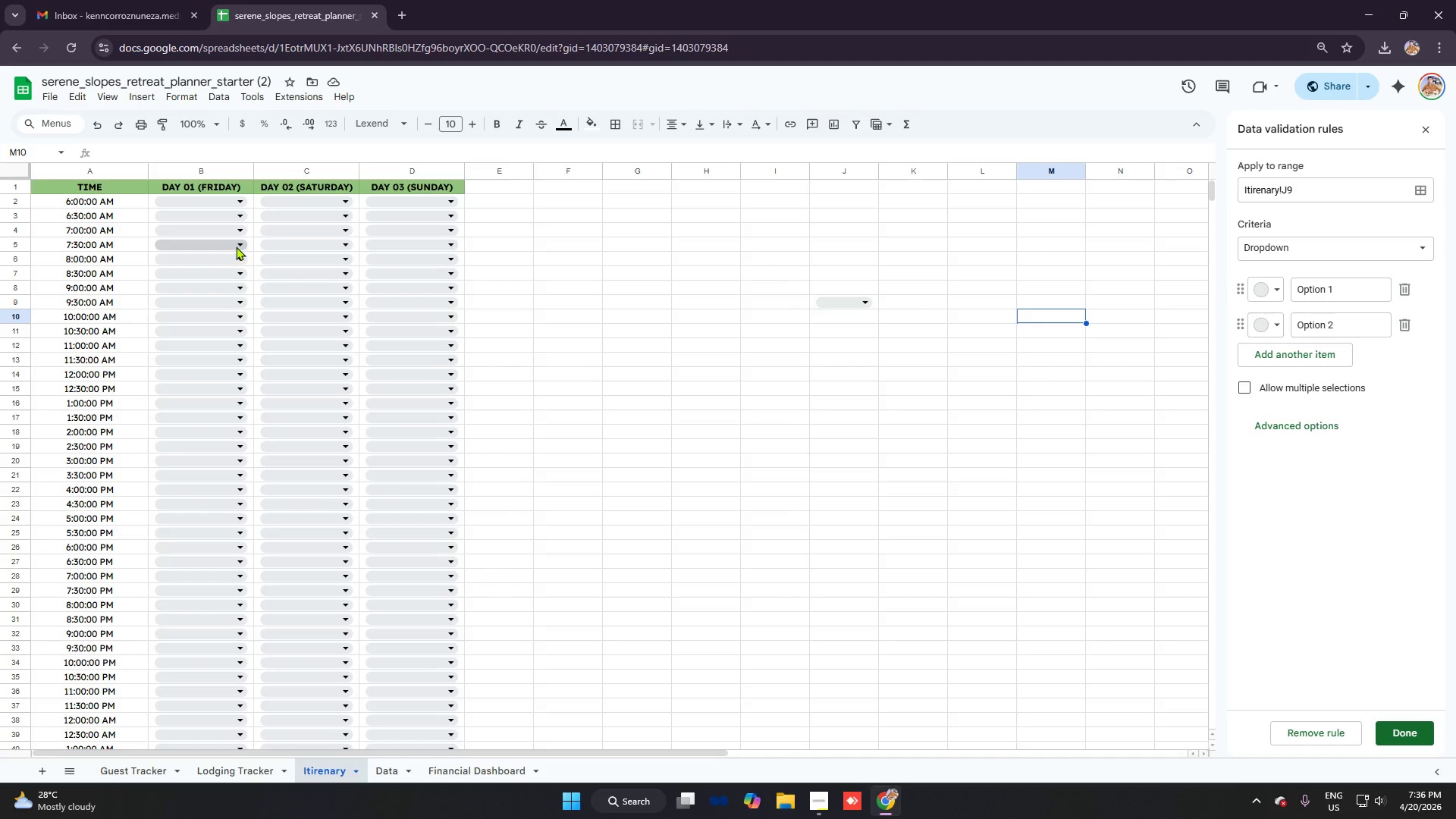 
left_click([1044, 378])
 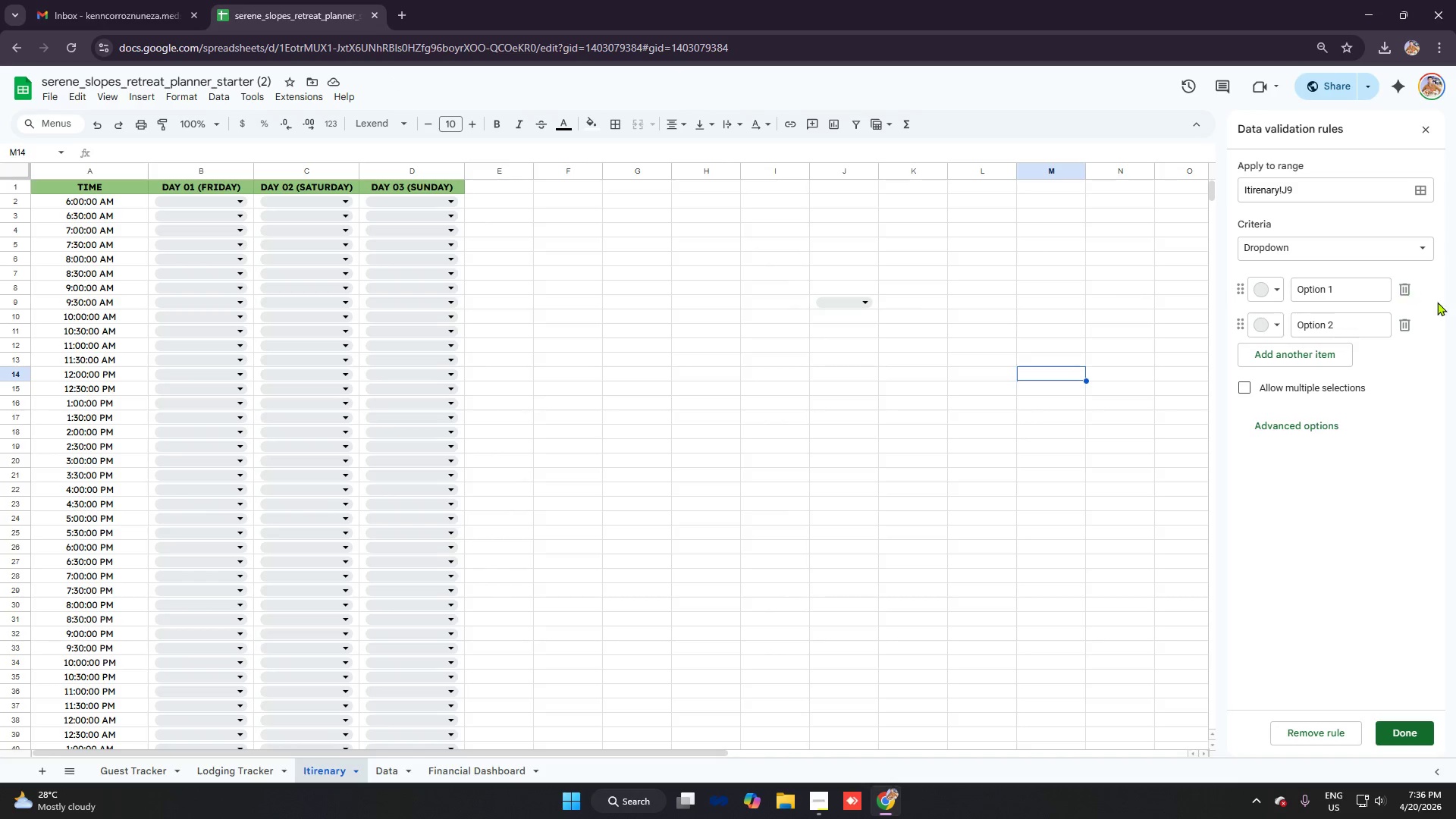 
left_click([1289, 244])
 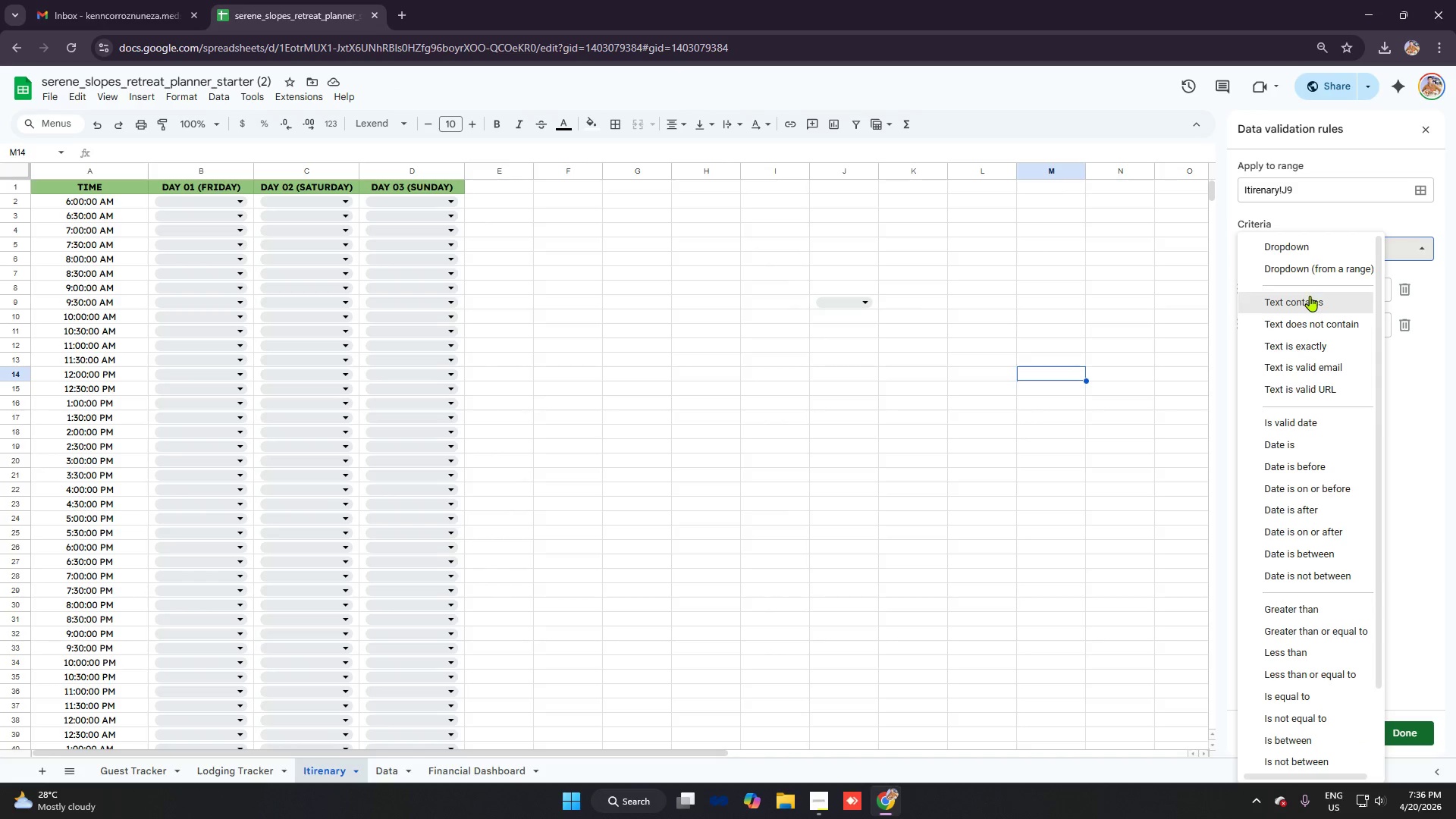 
left_click([1310, 296])
 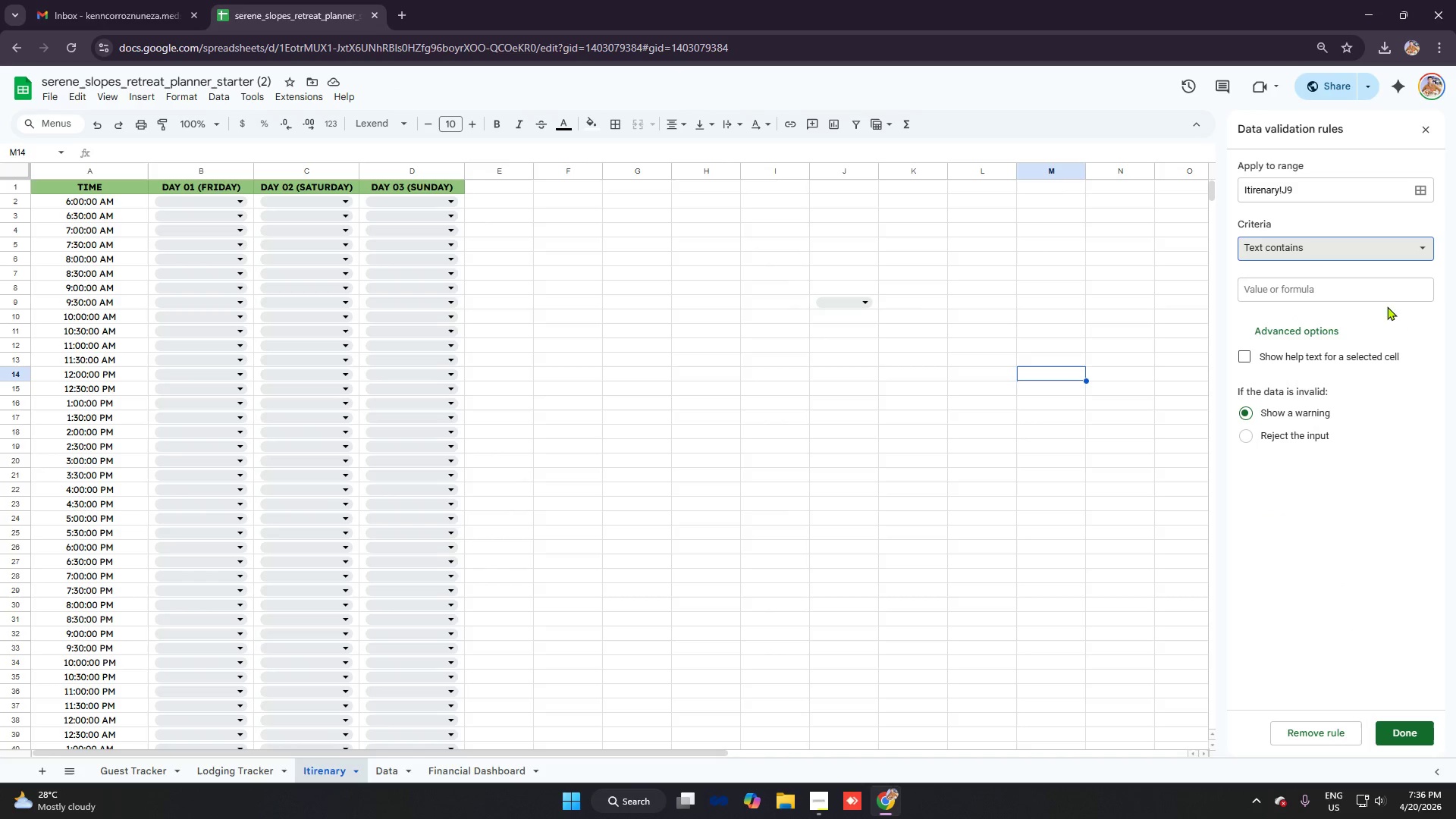 
left_click([1353, 284])
 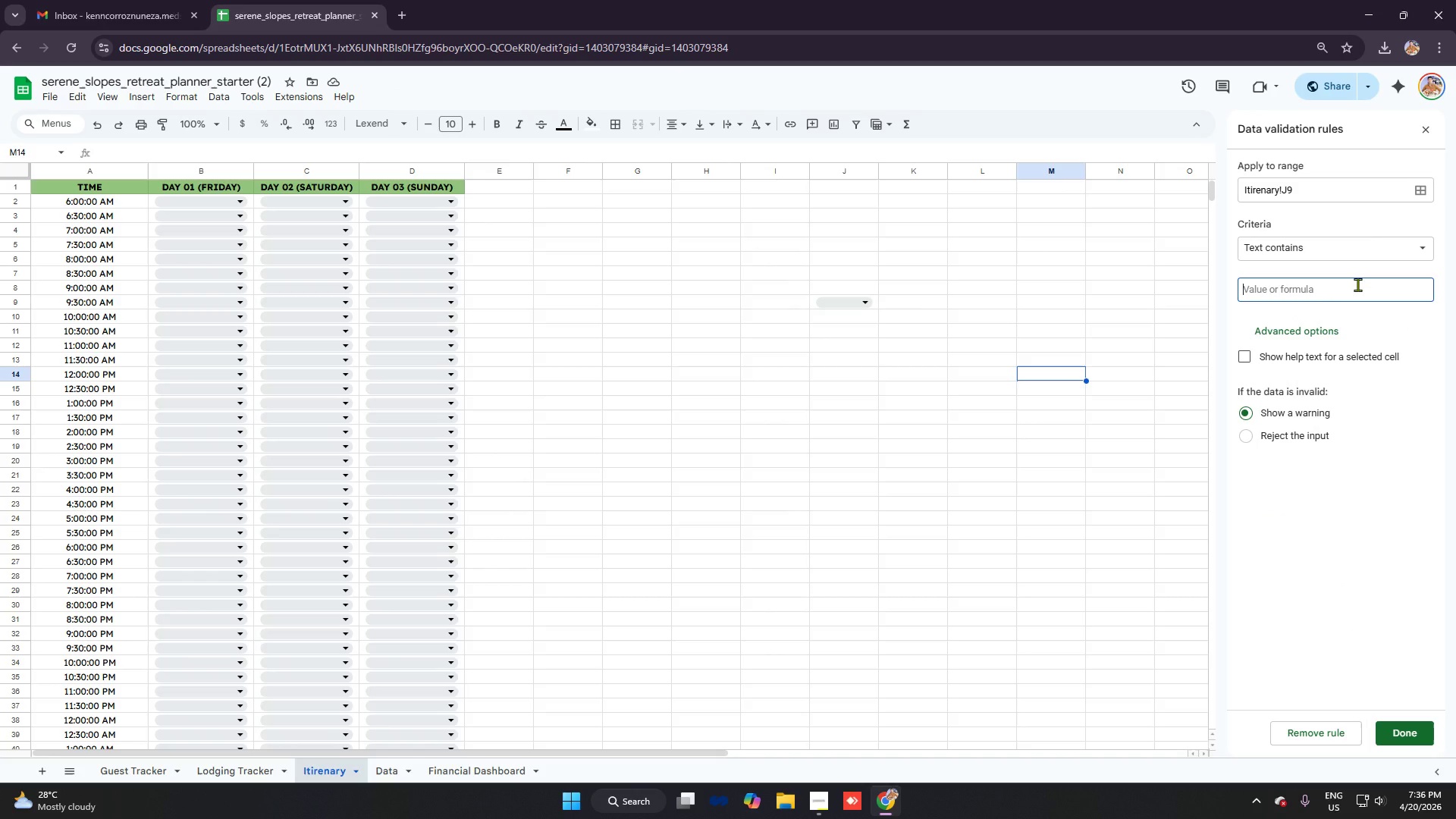 
key(Control+ControlLeft)
 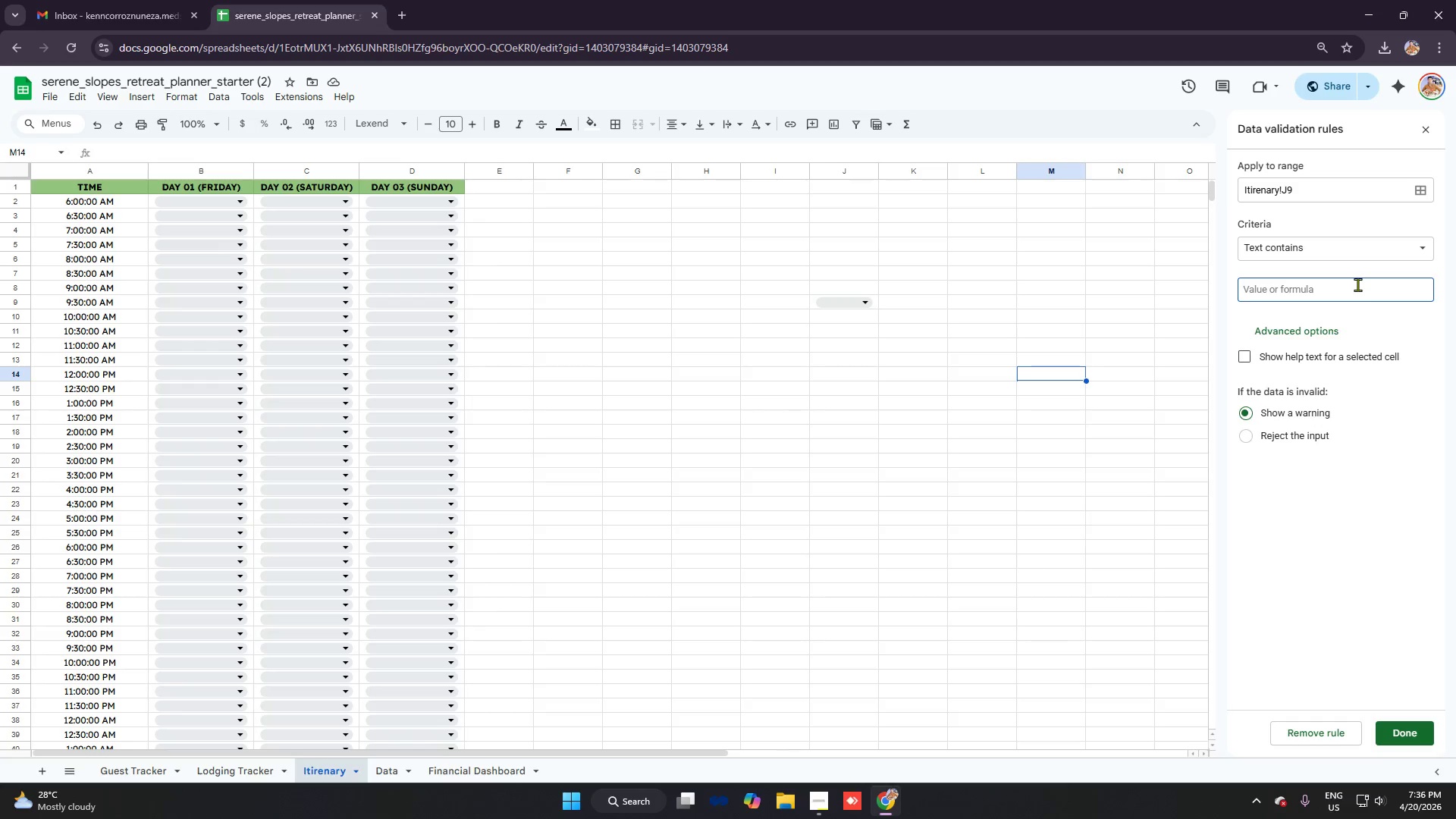 
key(Control+V)
 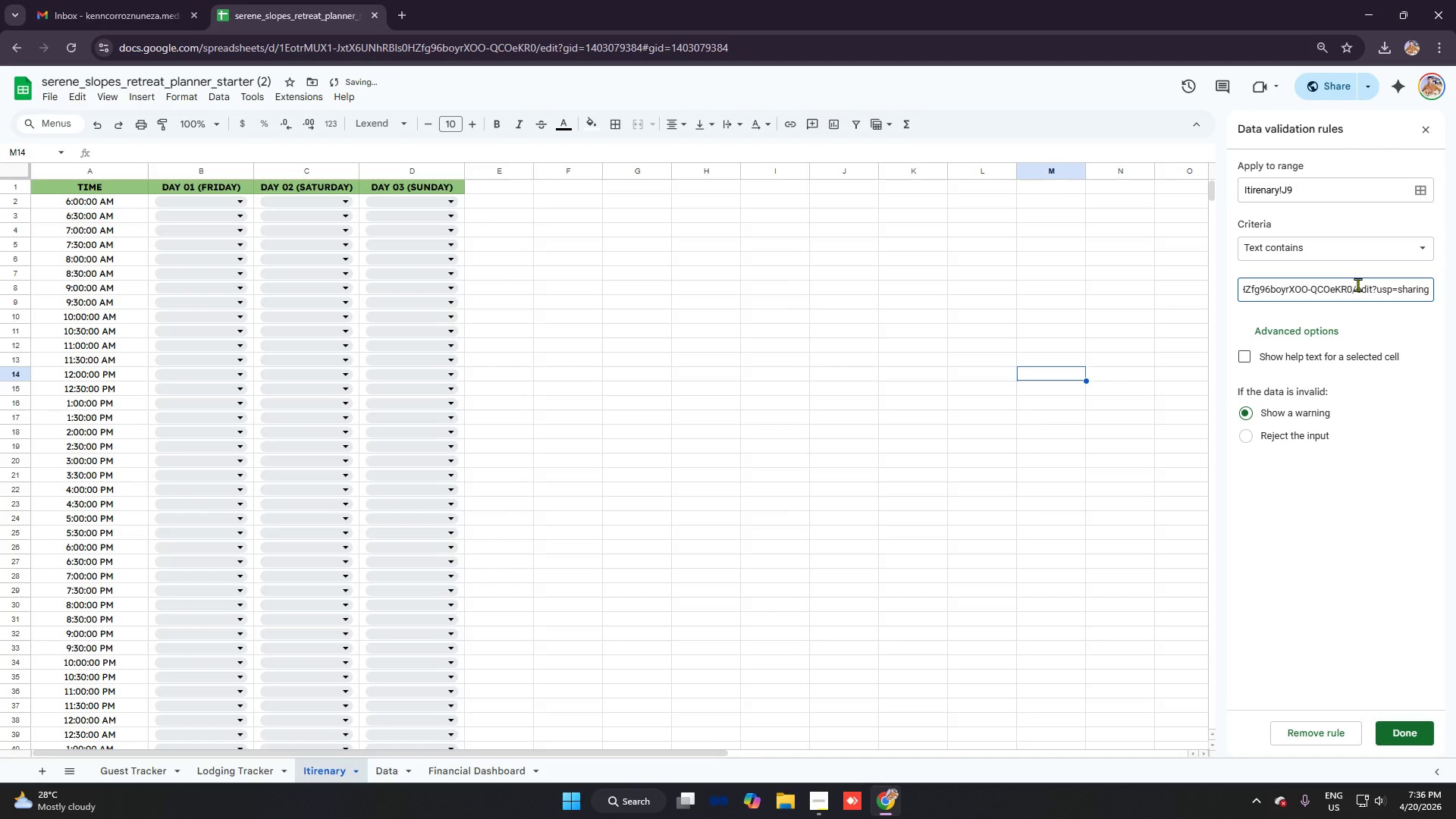 
key(Control+Z)
 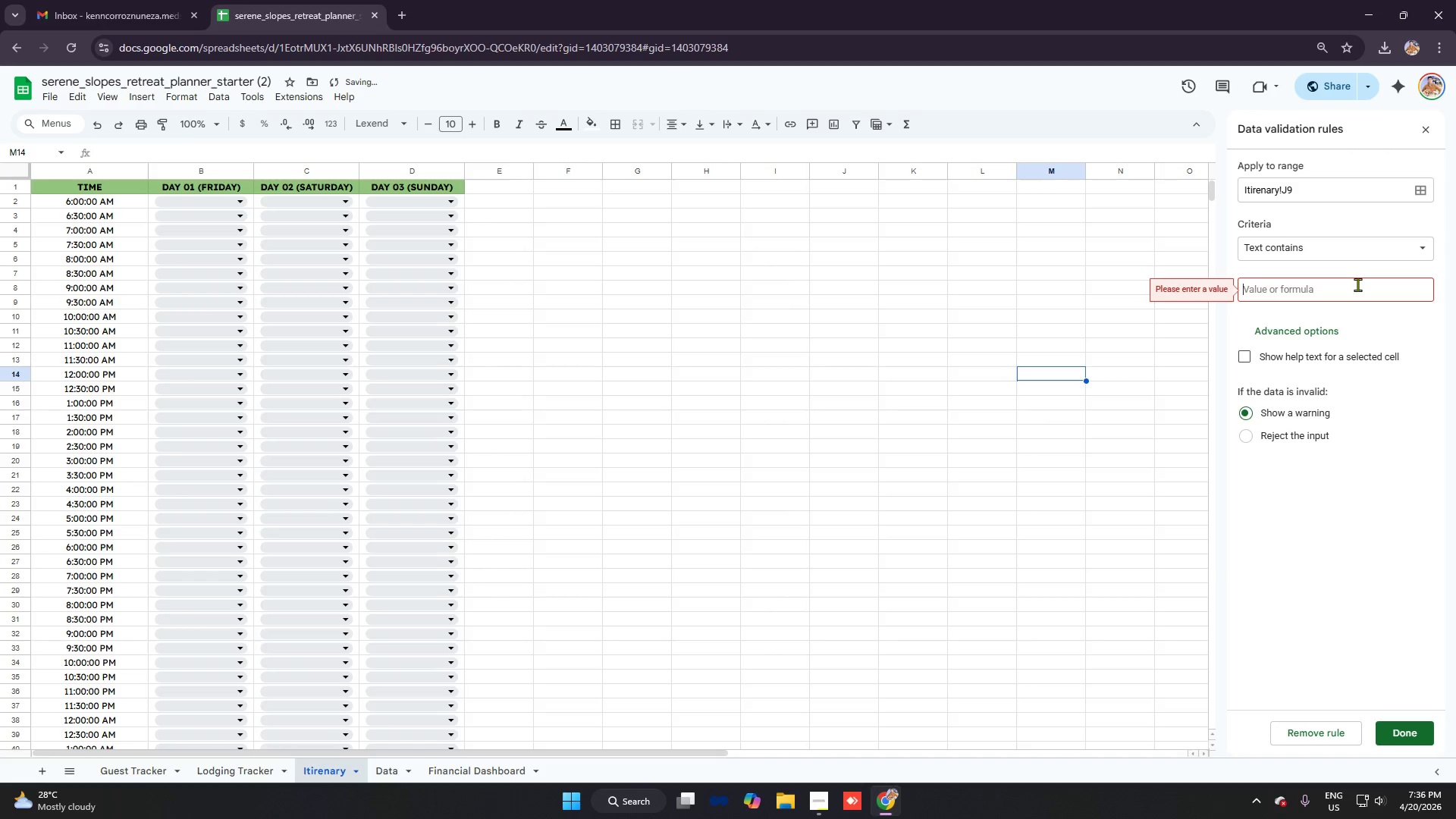 
type(Mat Pilates)
 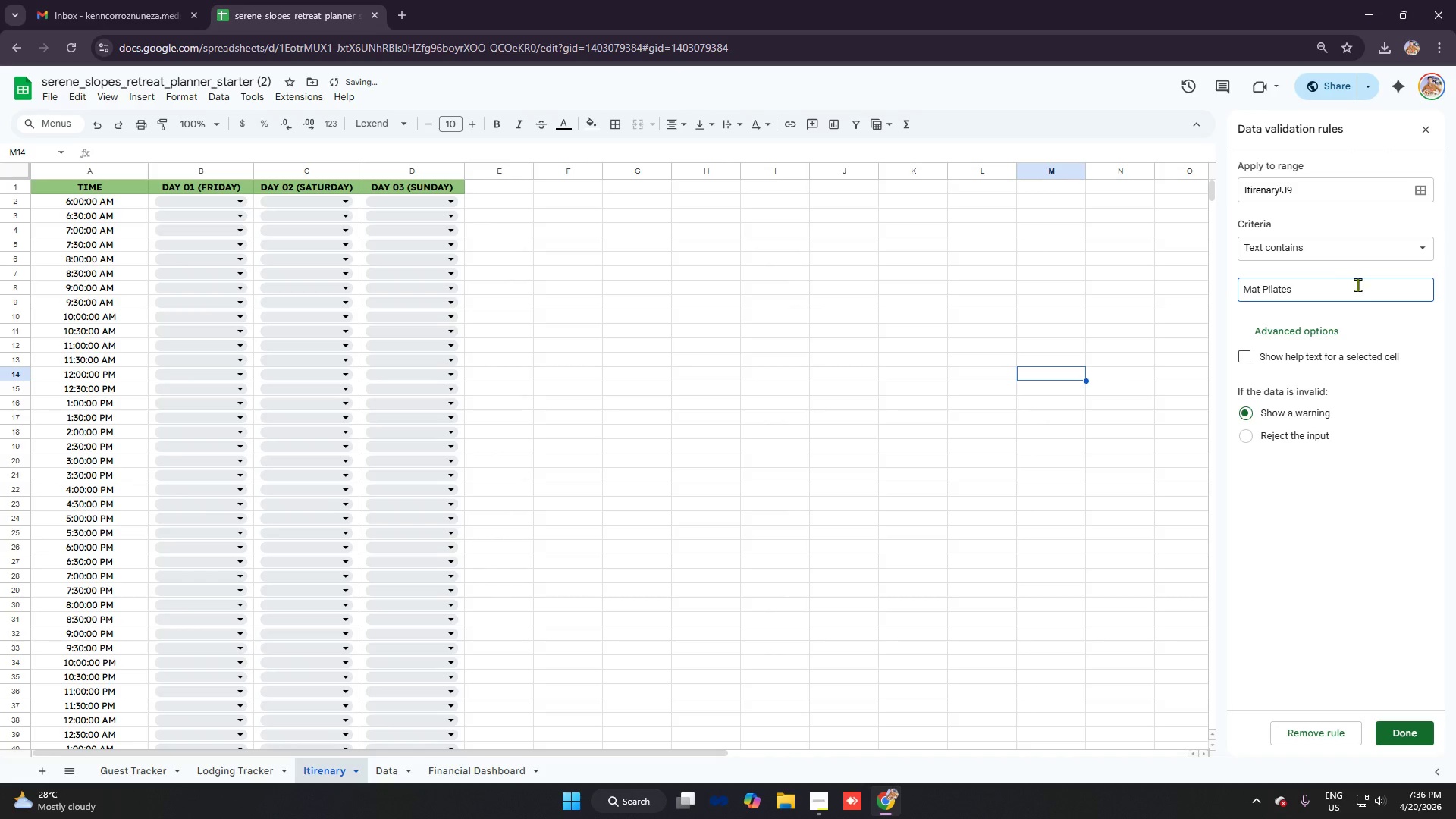 
left_click([1413, 730])
 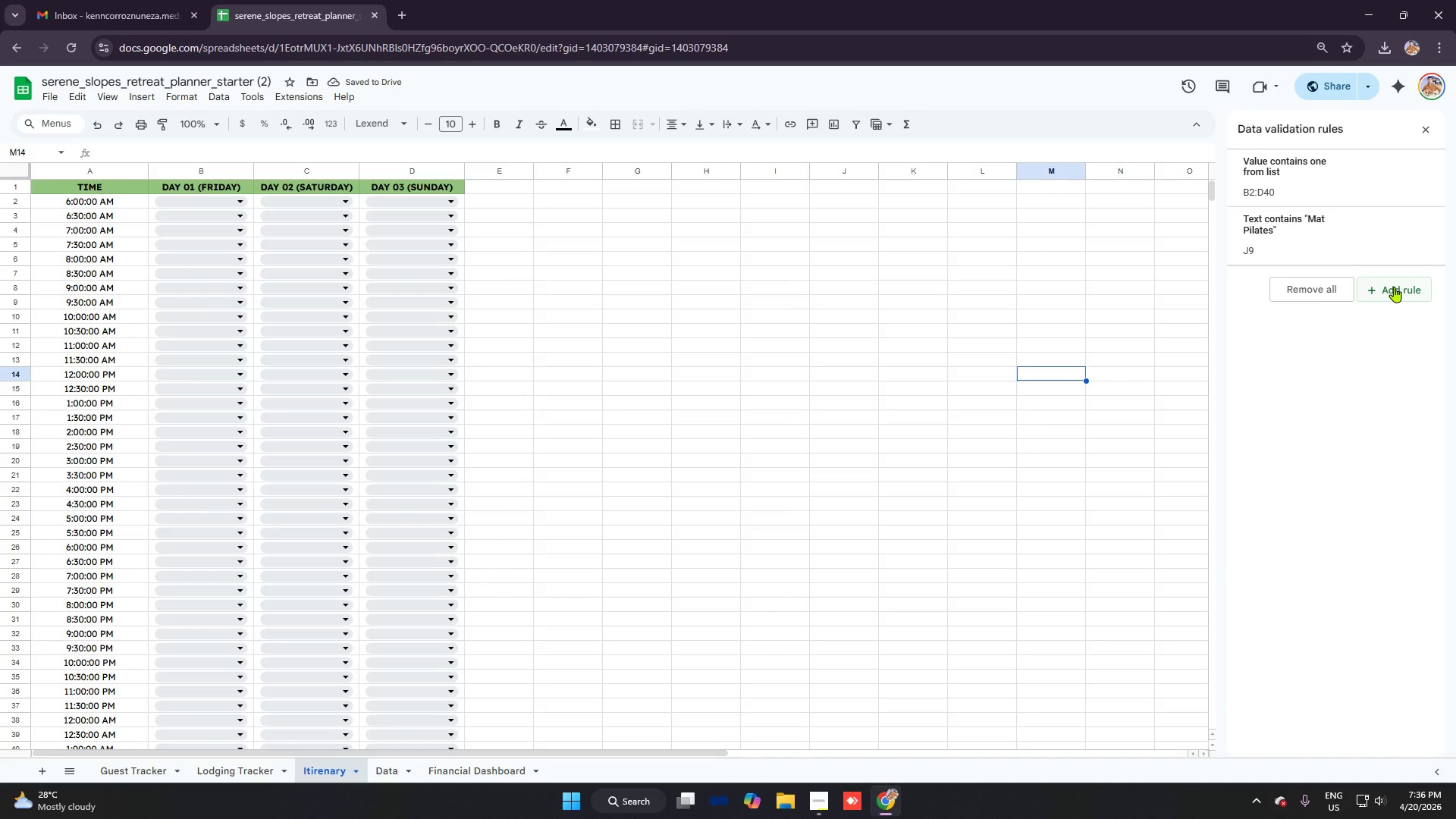 
left_click([1394, 287])
 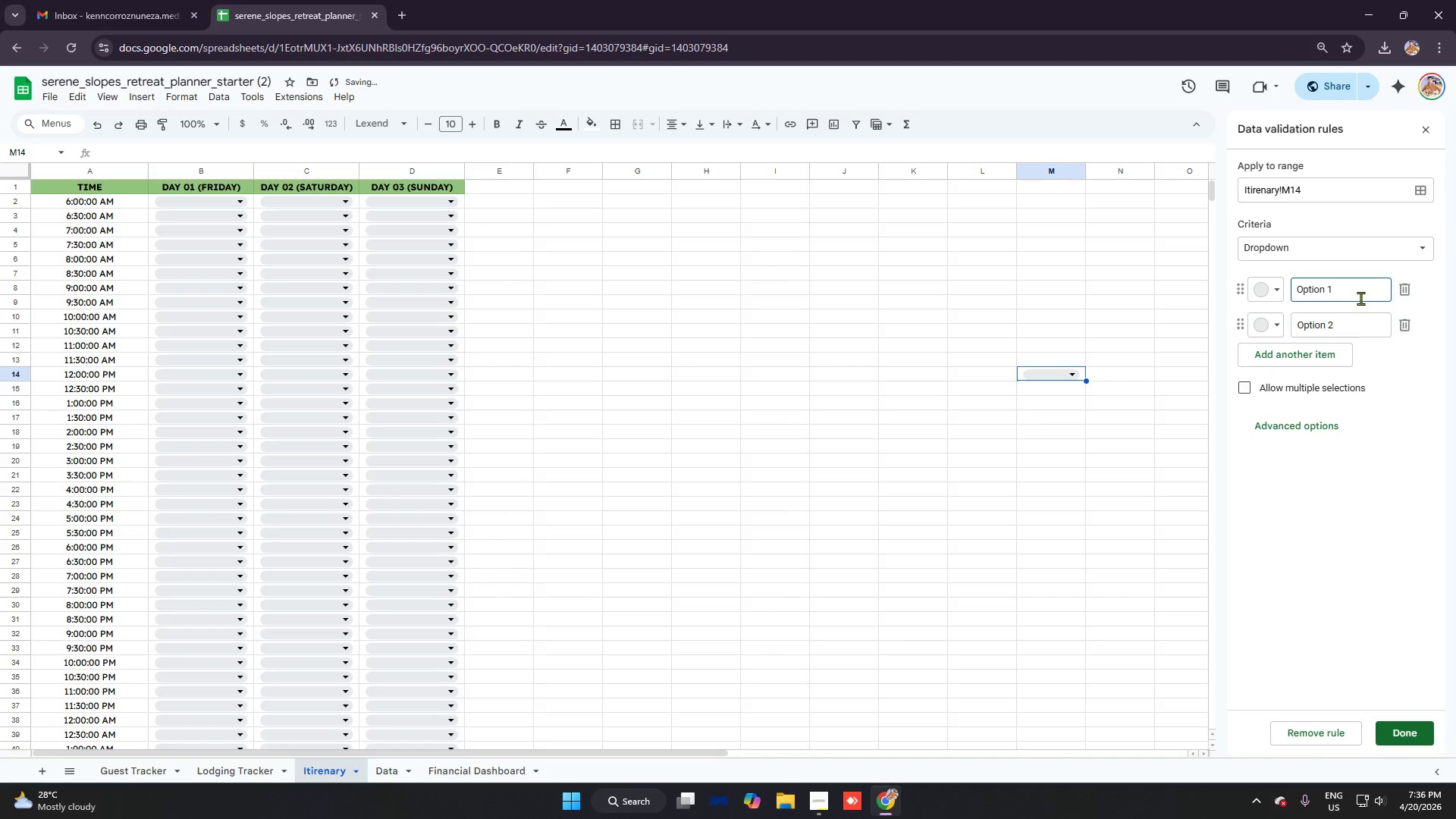 
left_click([1323, 248])
 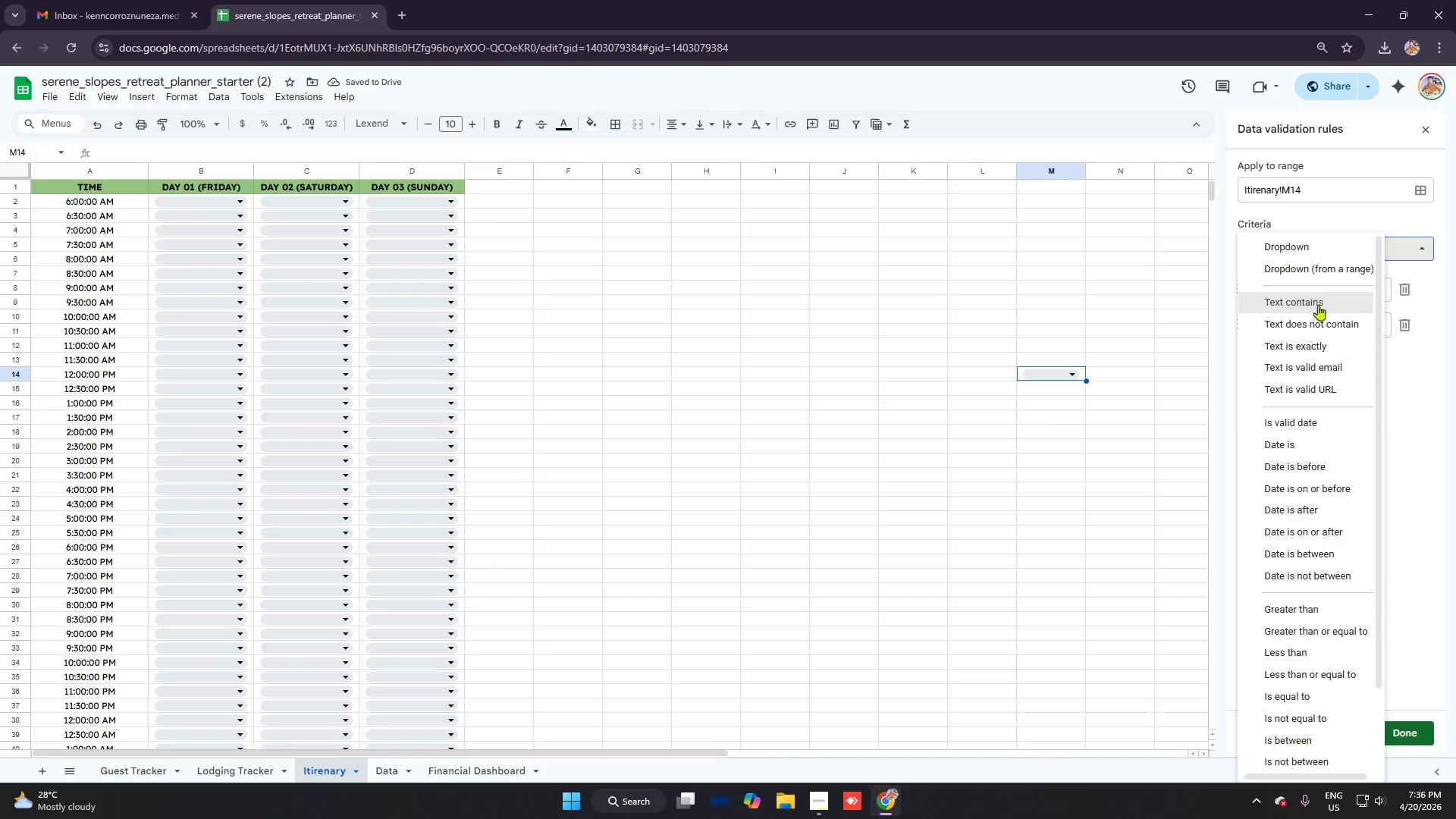 
left_click([1317, 301])
 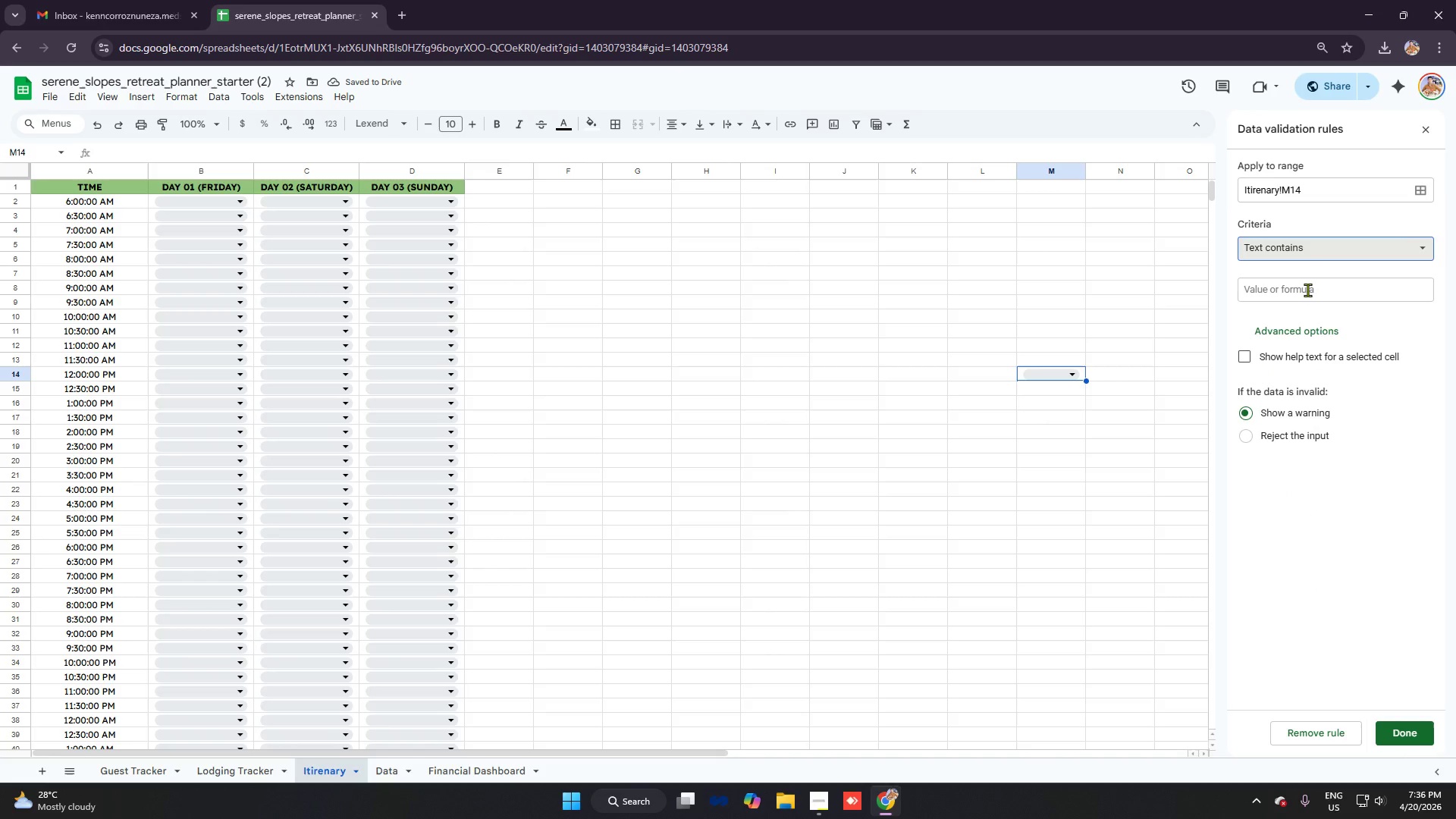 
left_click([1307, 290])
 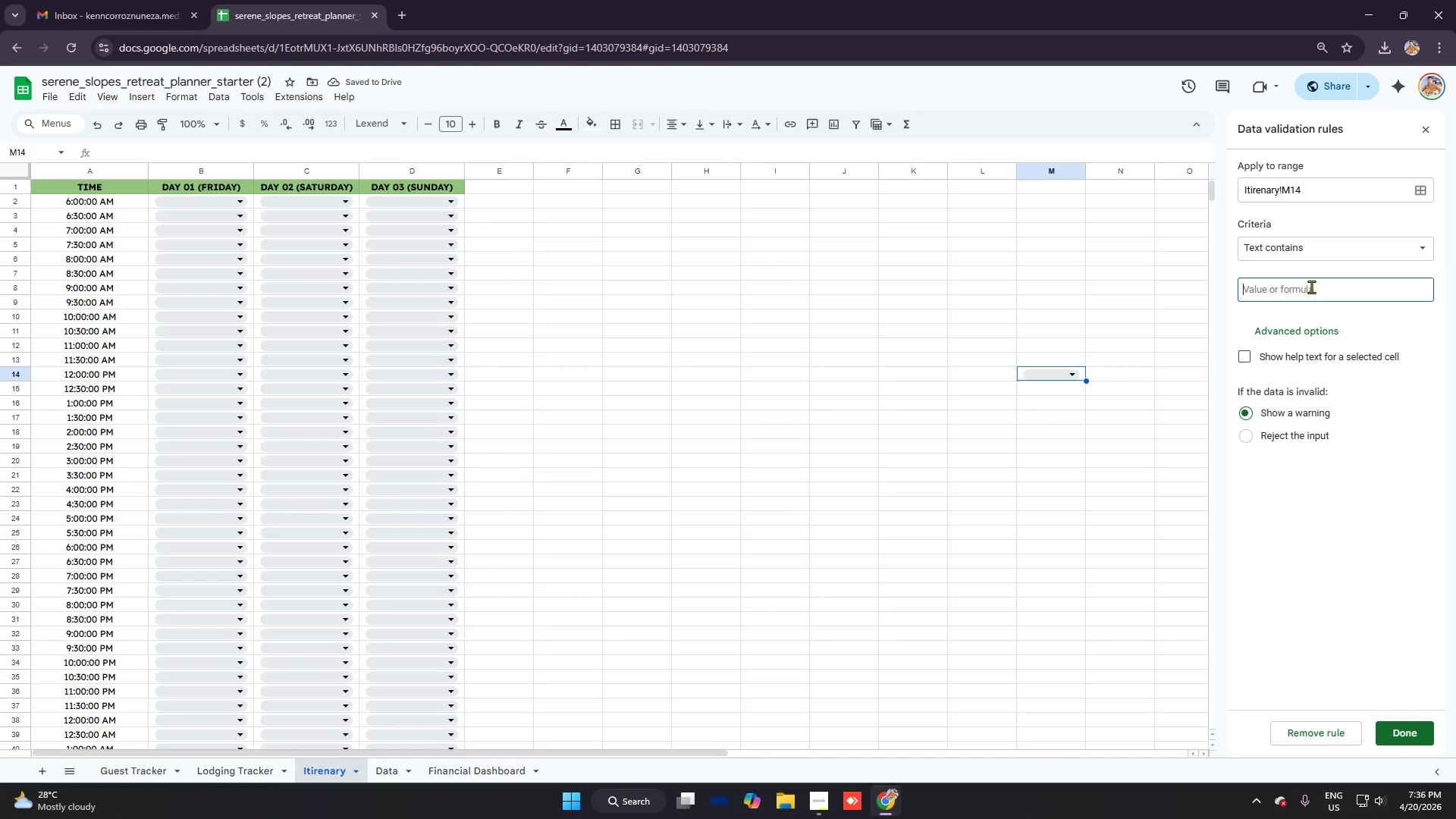 
type(Guided Hike)
 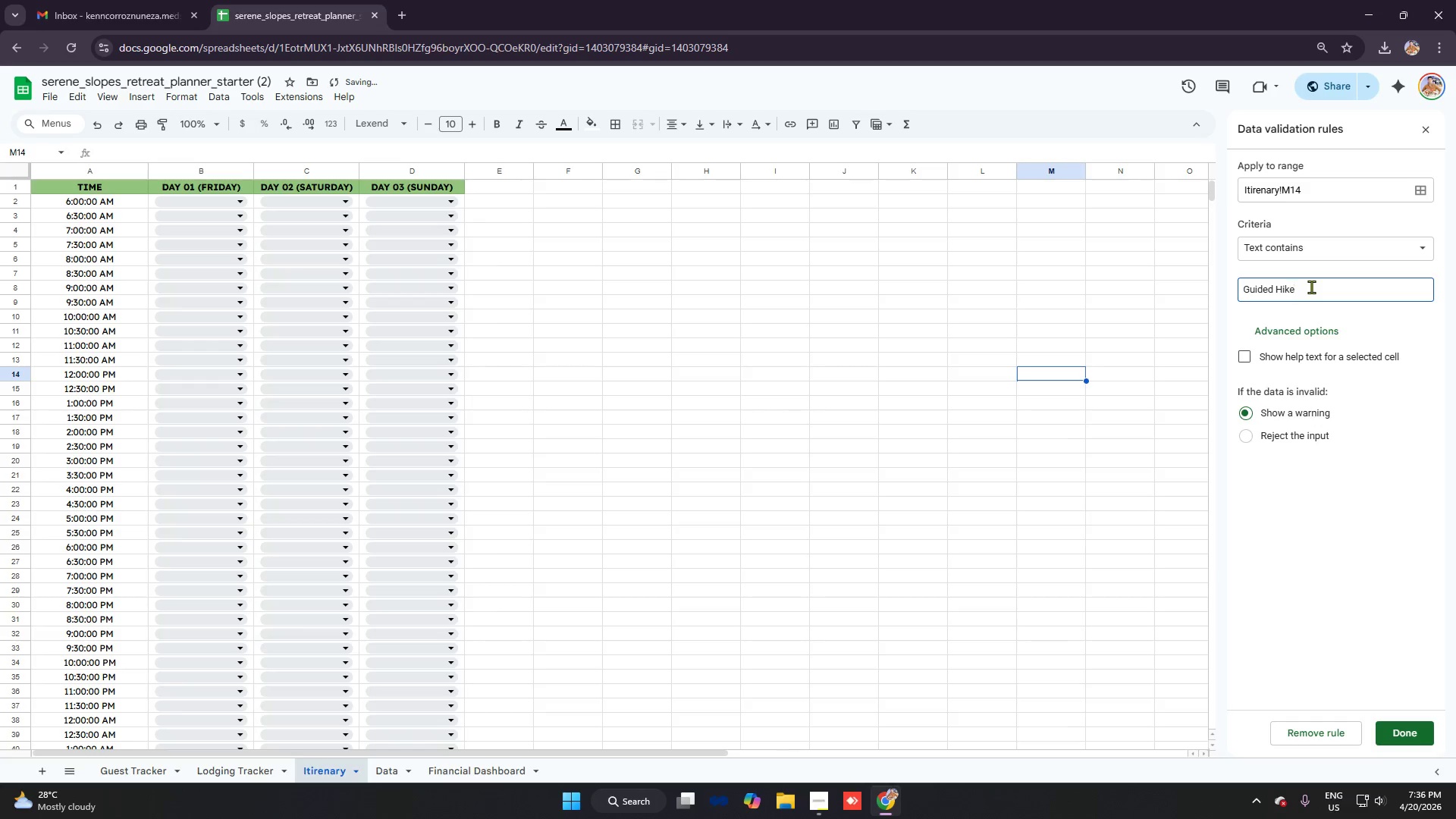 
left_click([1409, 726])
 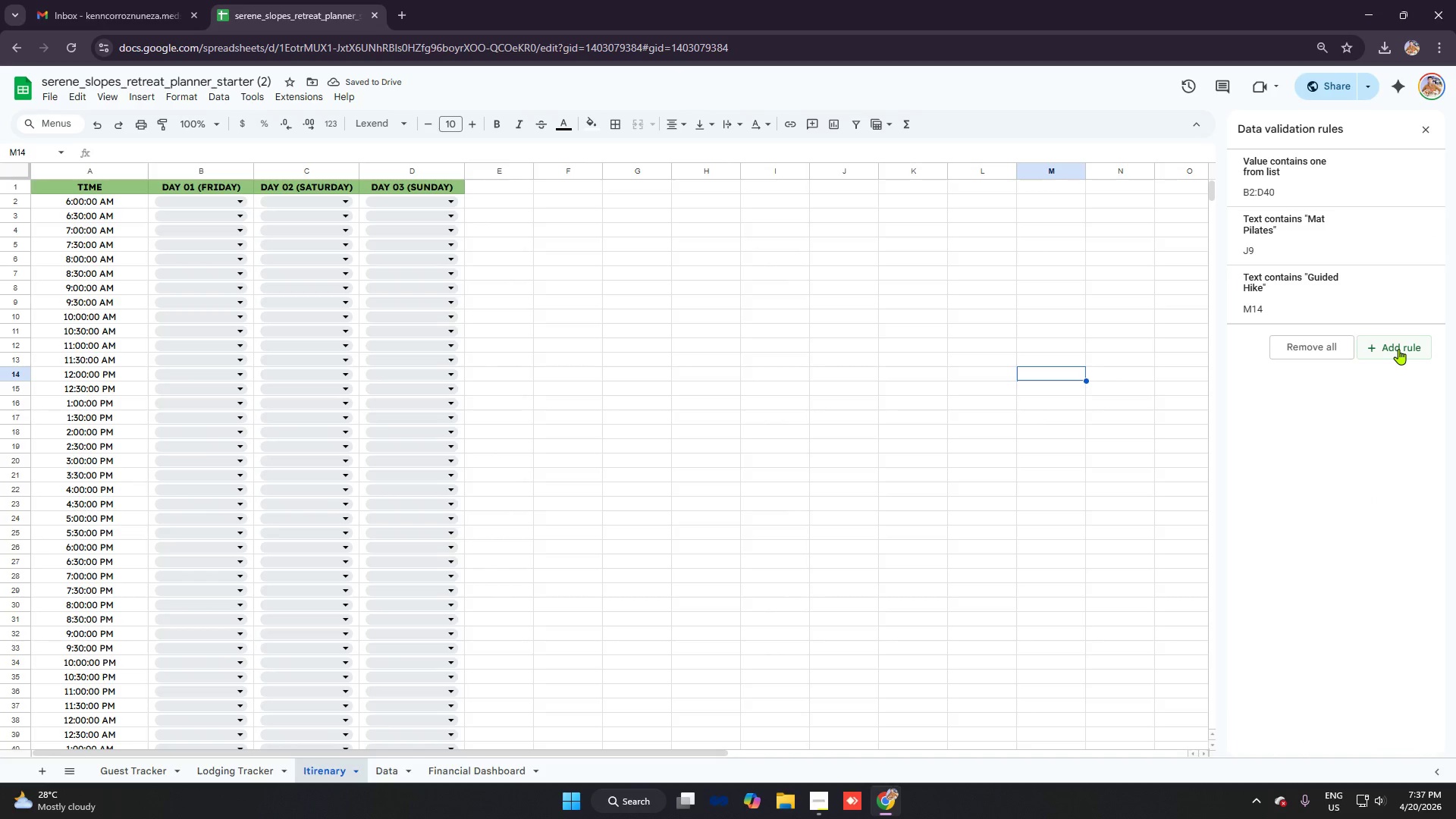 
left_click([1398, 349])
 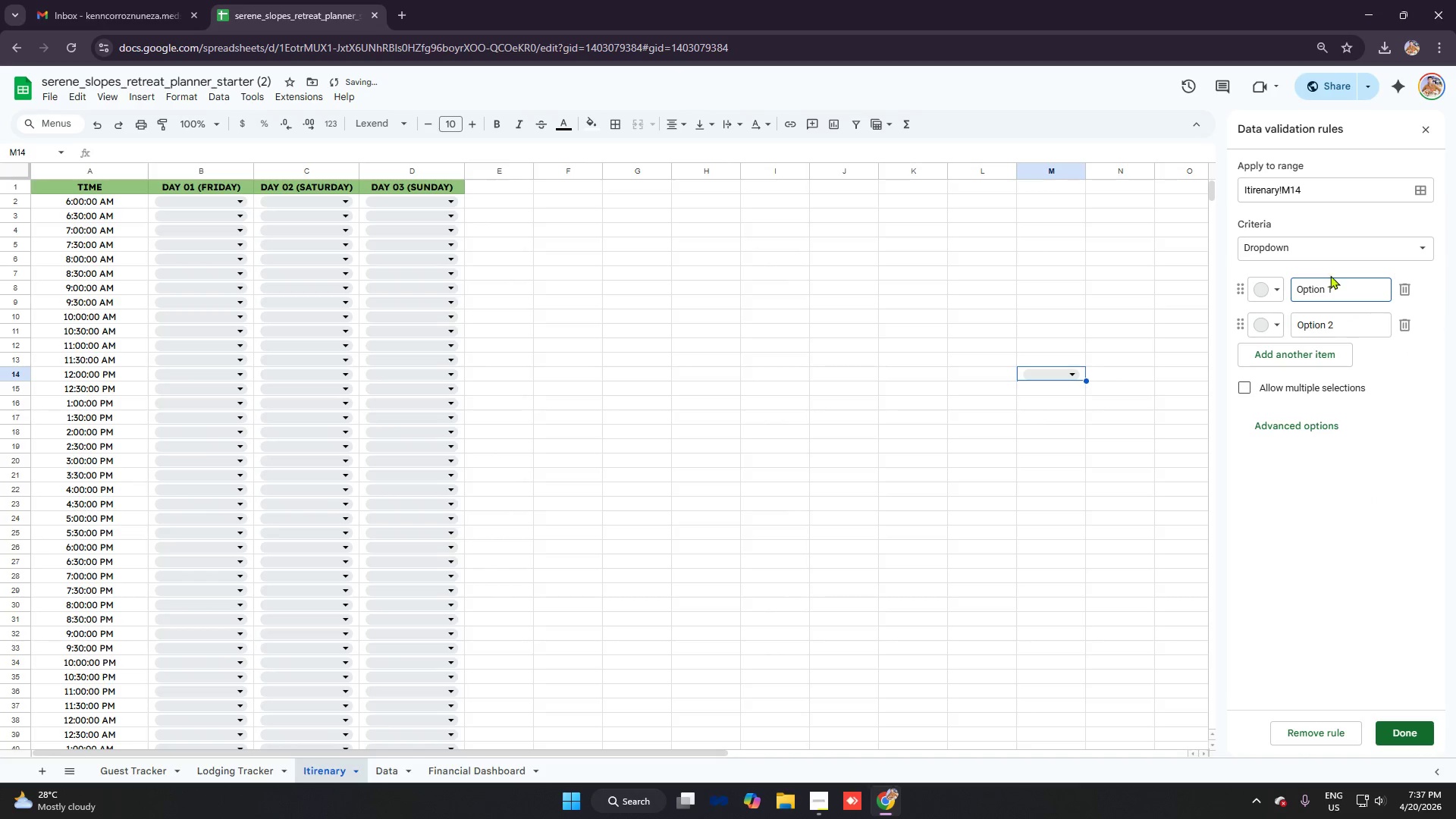 
left_click([1311, 246])
 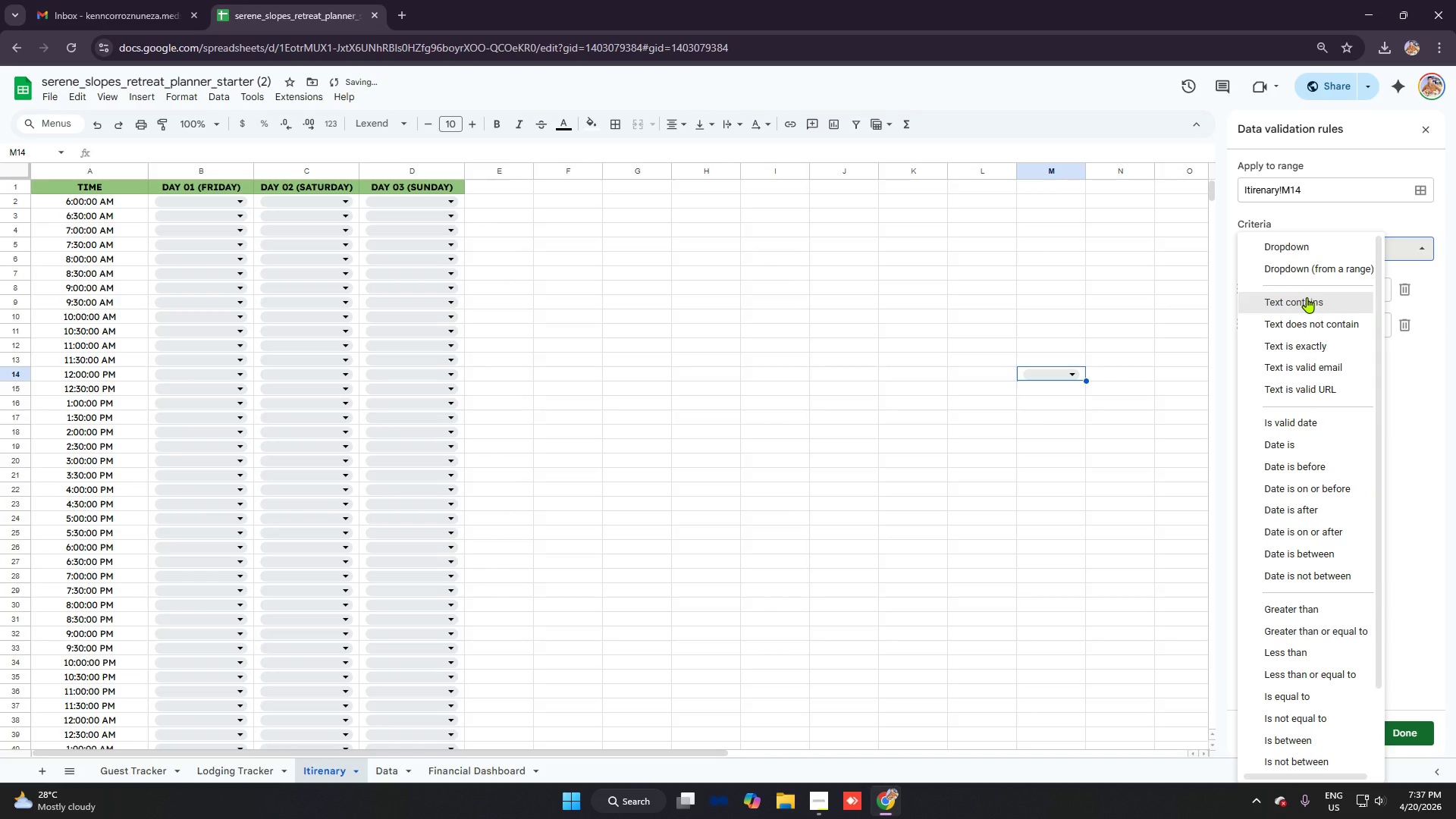 
left_click([1307, 297])
 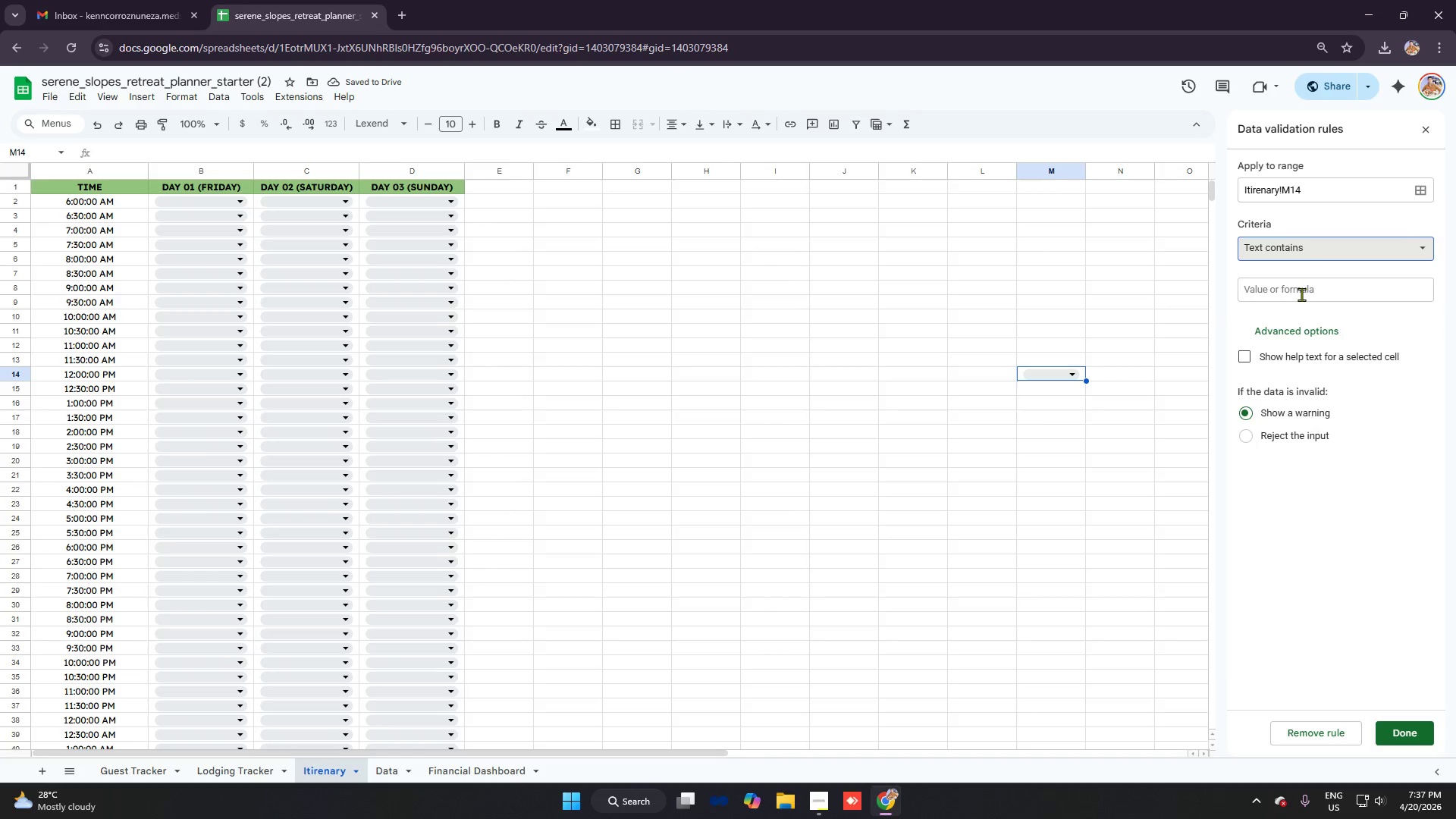 
left_click([1301, 293])
 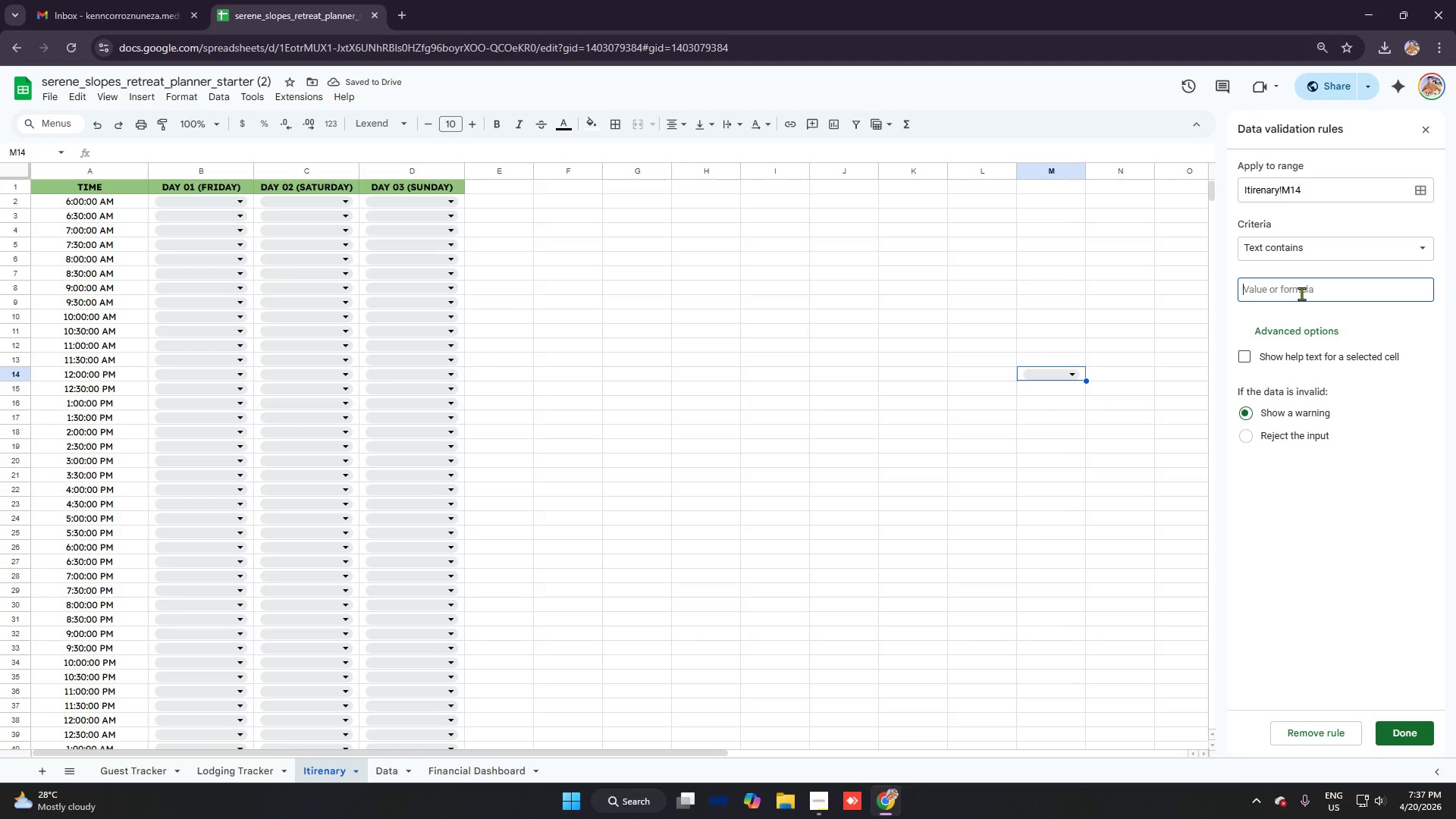 
type(Meditaiton)
key(Backspace)
key(Backspace)
key(Backspace)
key(Backspace)
key(Backspace)
type(ation)
 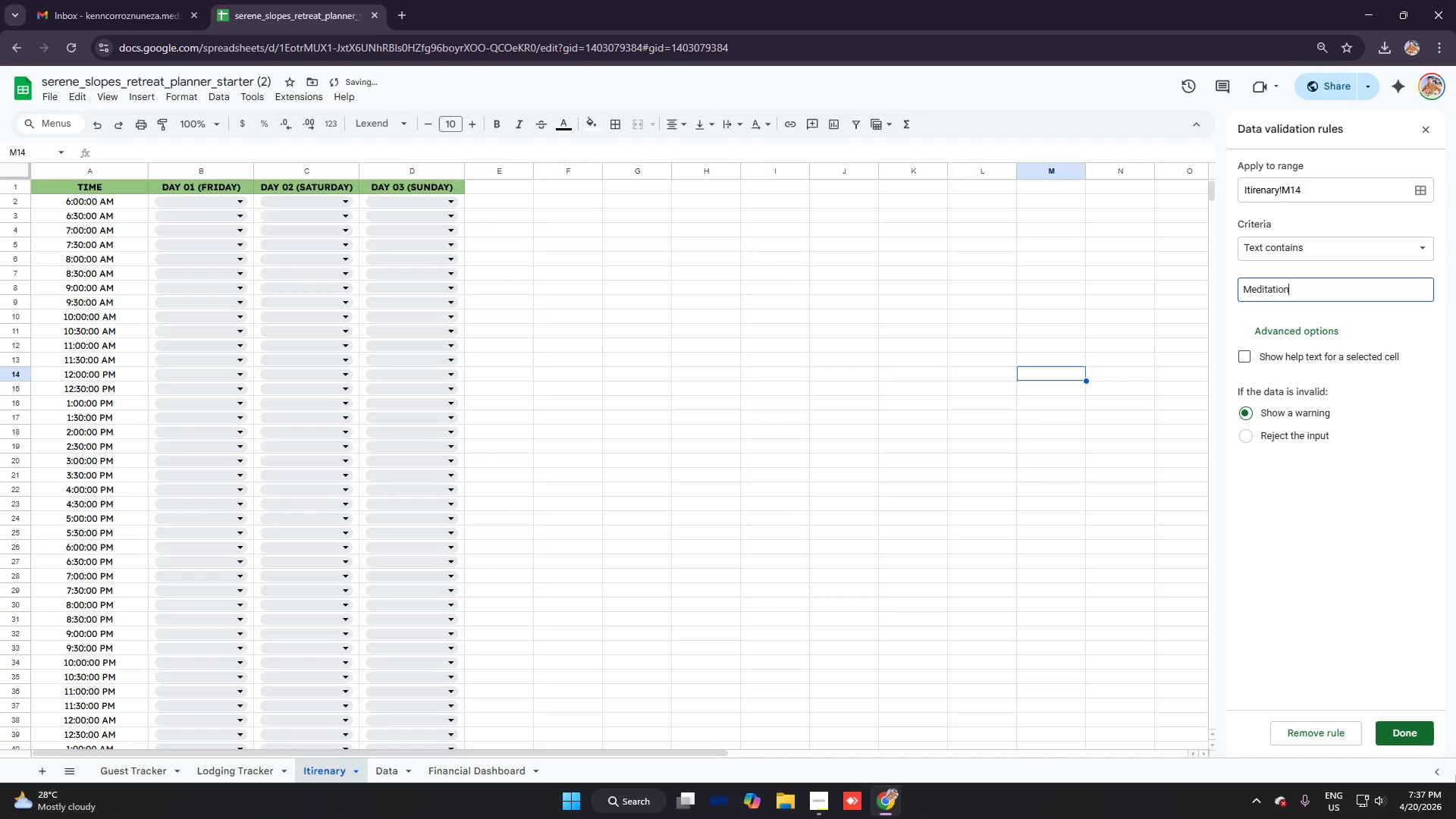 
left_click([1410, 735])
 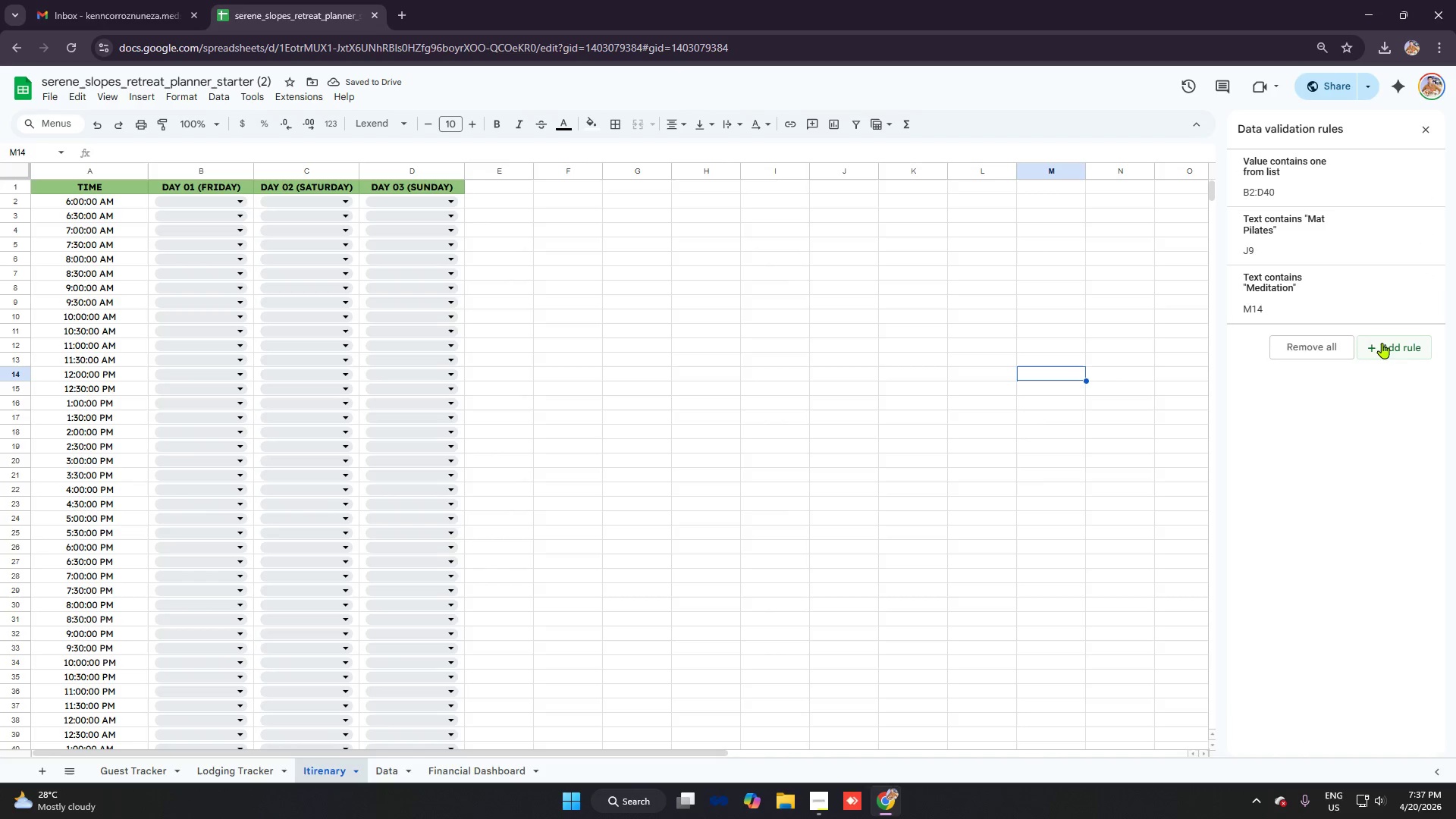 
left_click([1398, 353])
 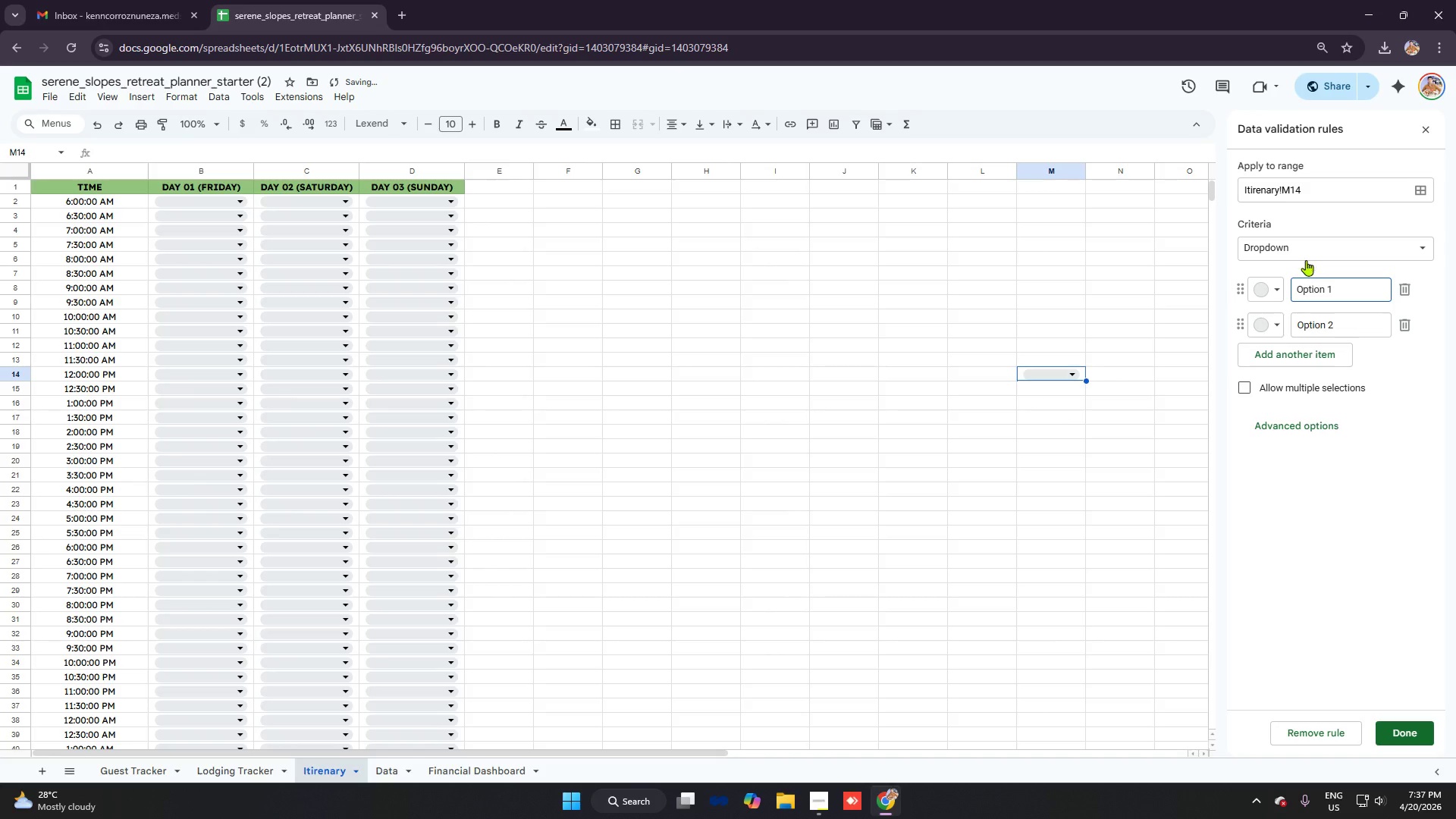 
left_click([1306, 257])
 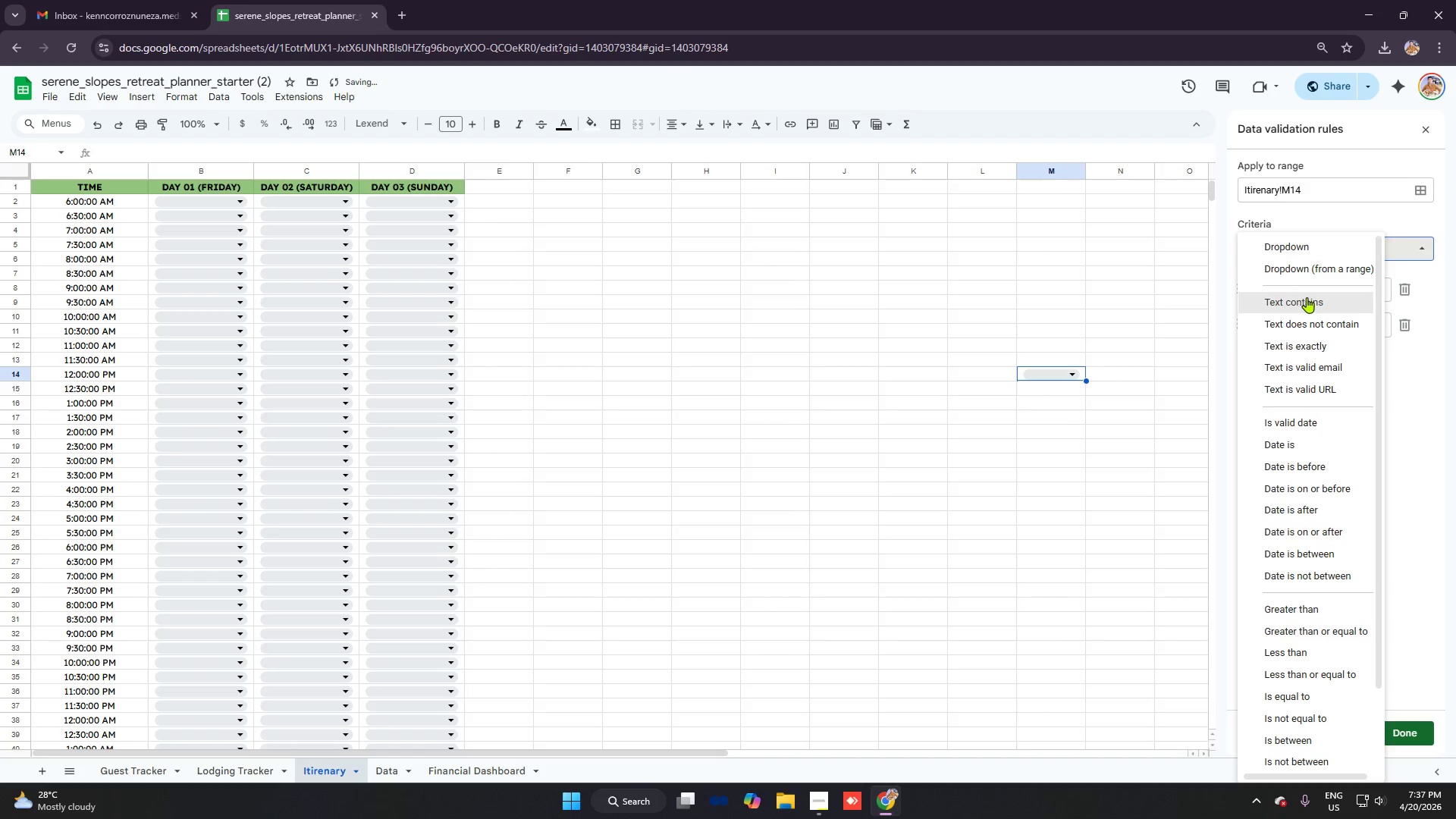 
left_click([1307, 297])
 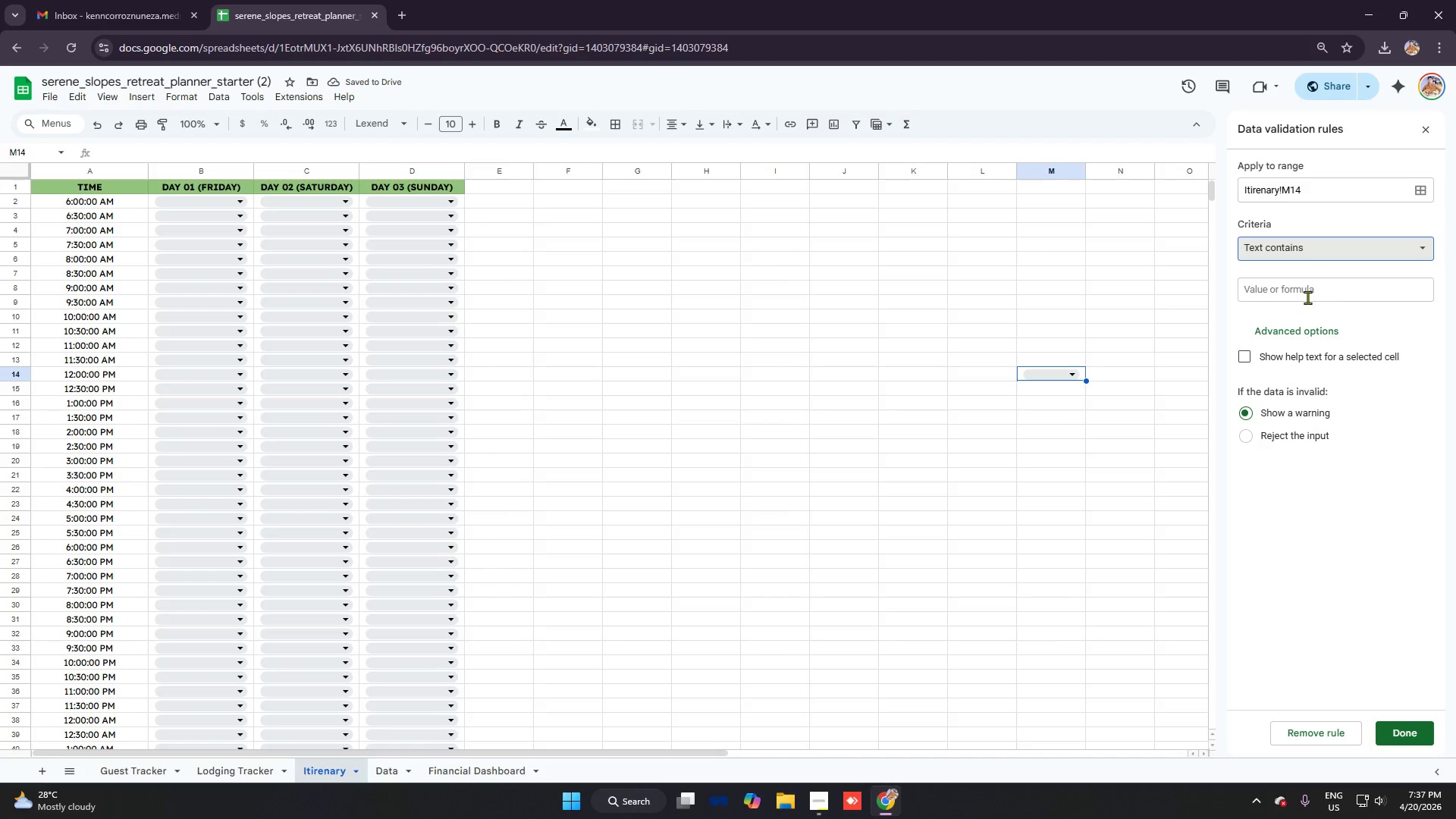 
left_click([1307, 297])
 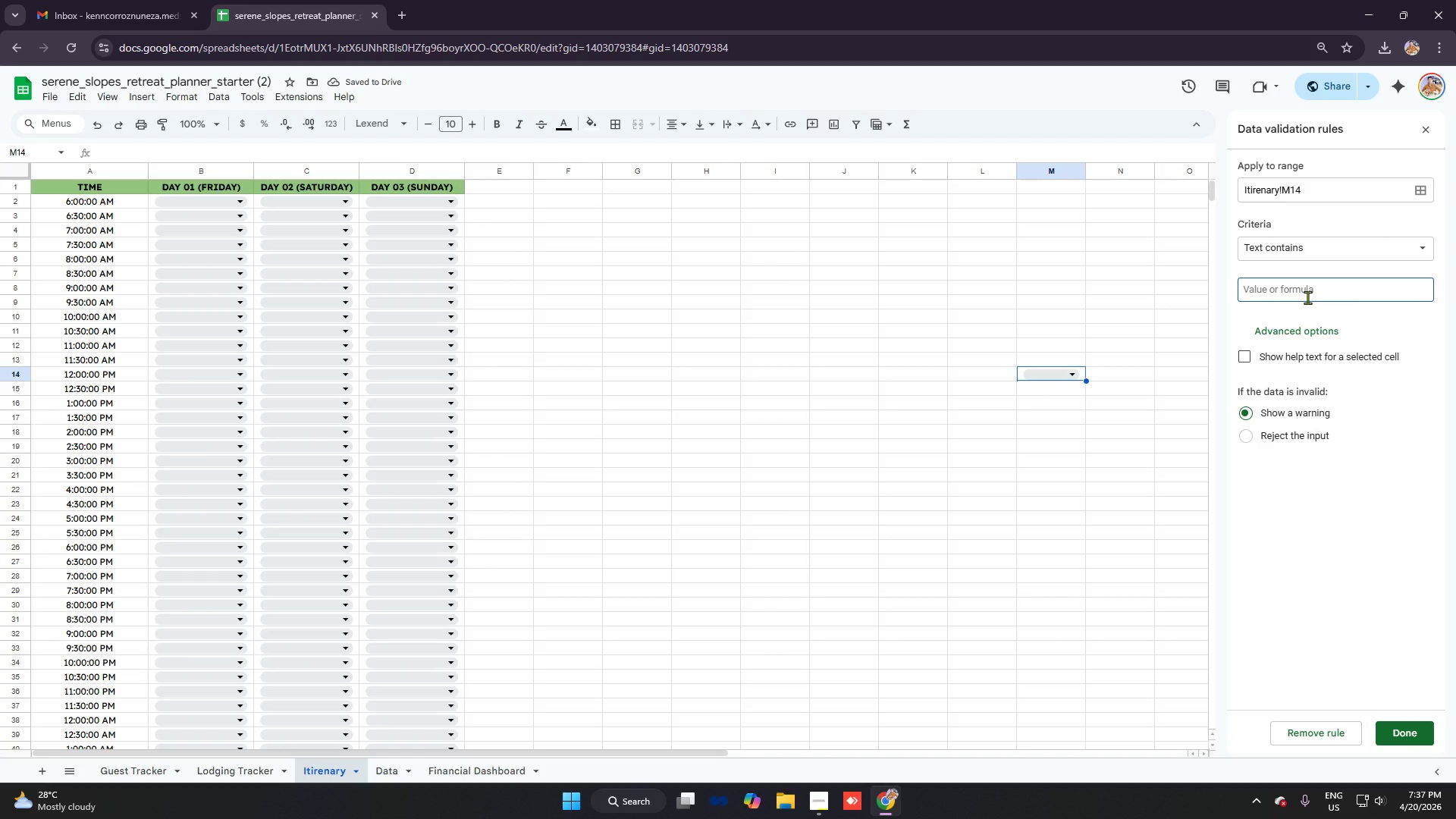 
type(Meal)
 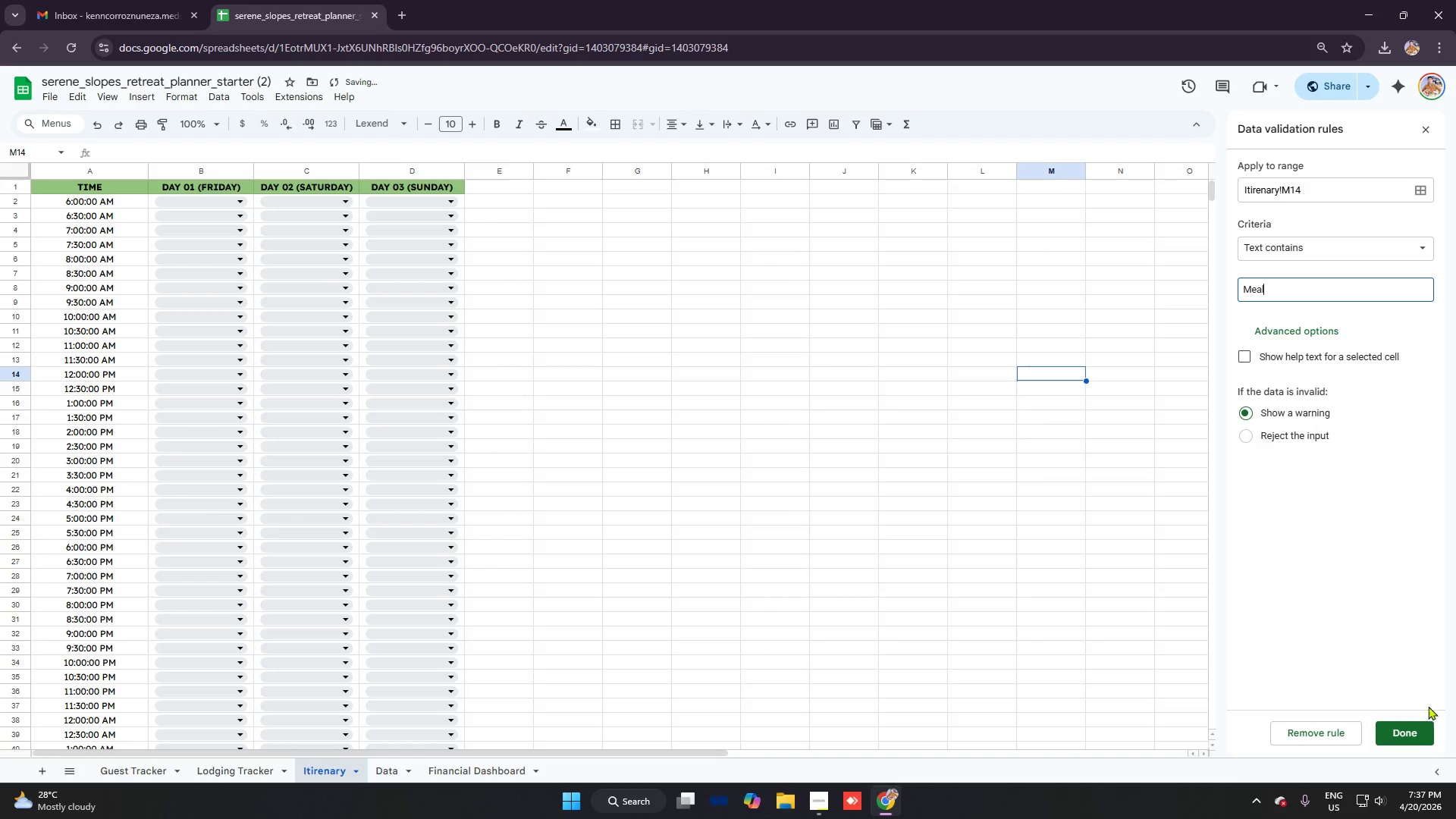 
left_click([1420, 732])
 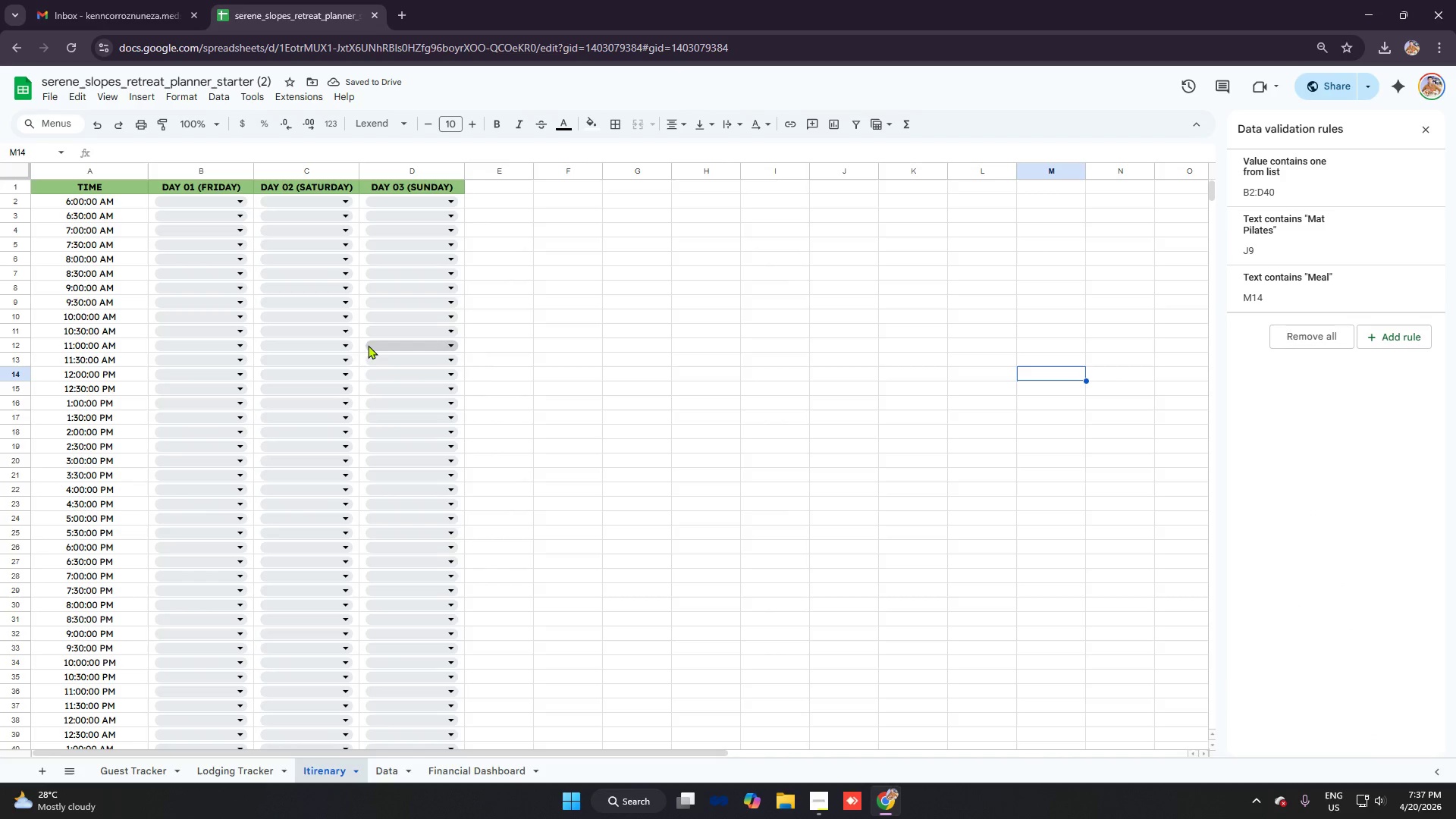 
left_click([346, 333])
 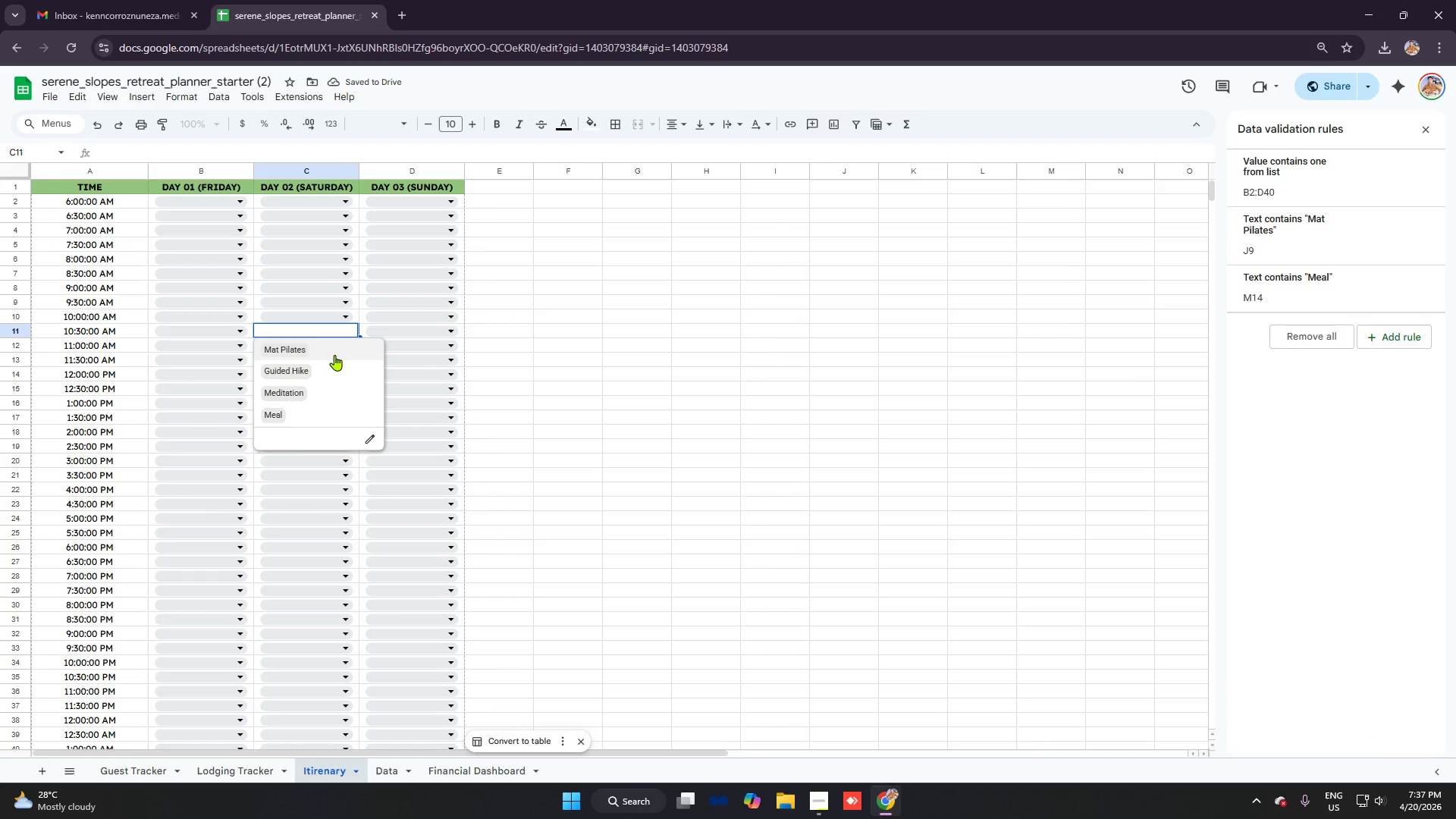 
left_click([334, 355])
 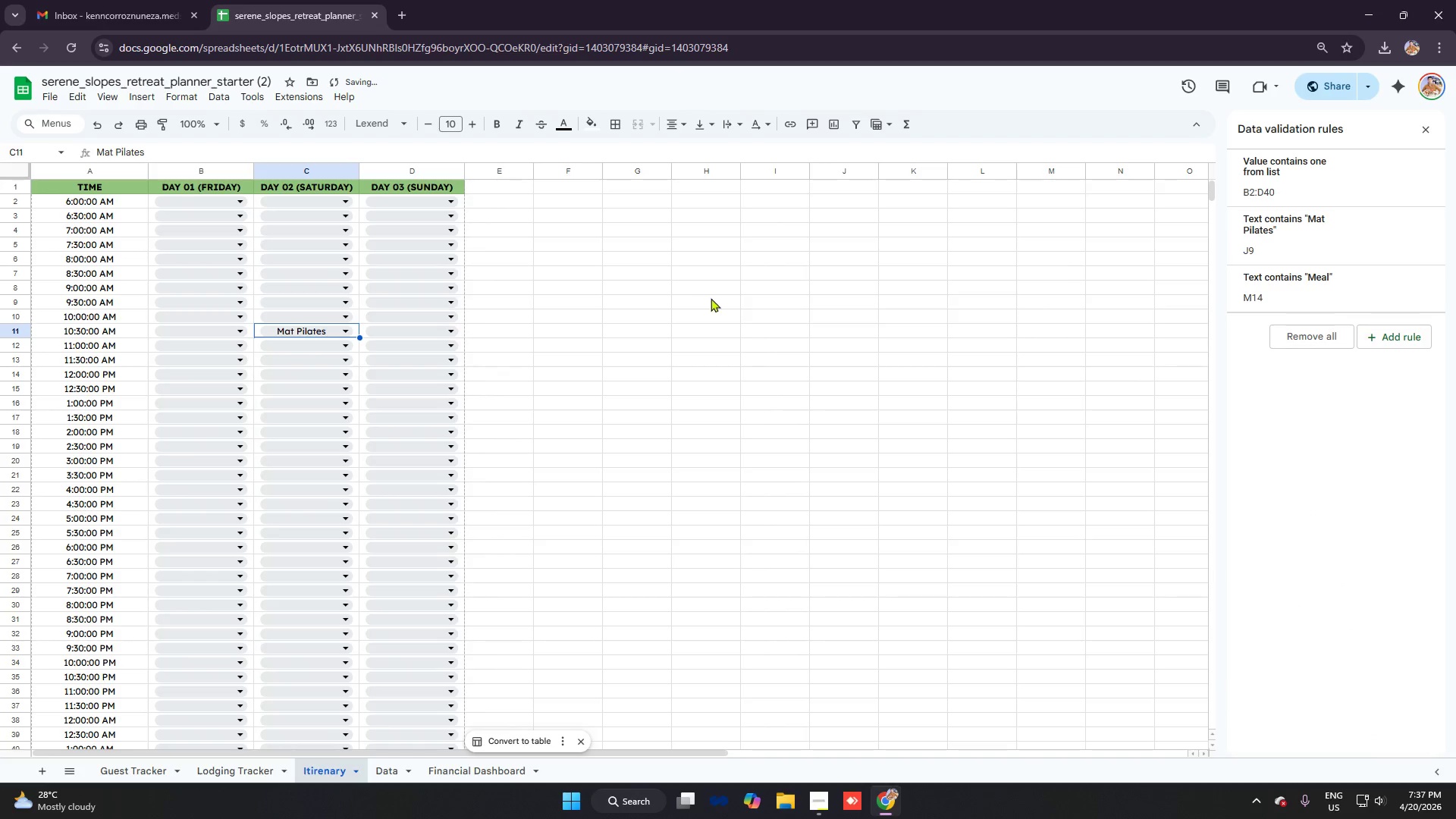 
left_click([720, 303])
 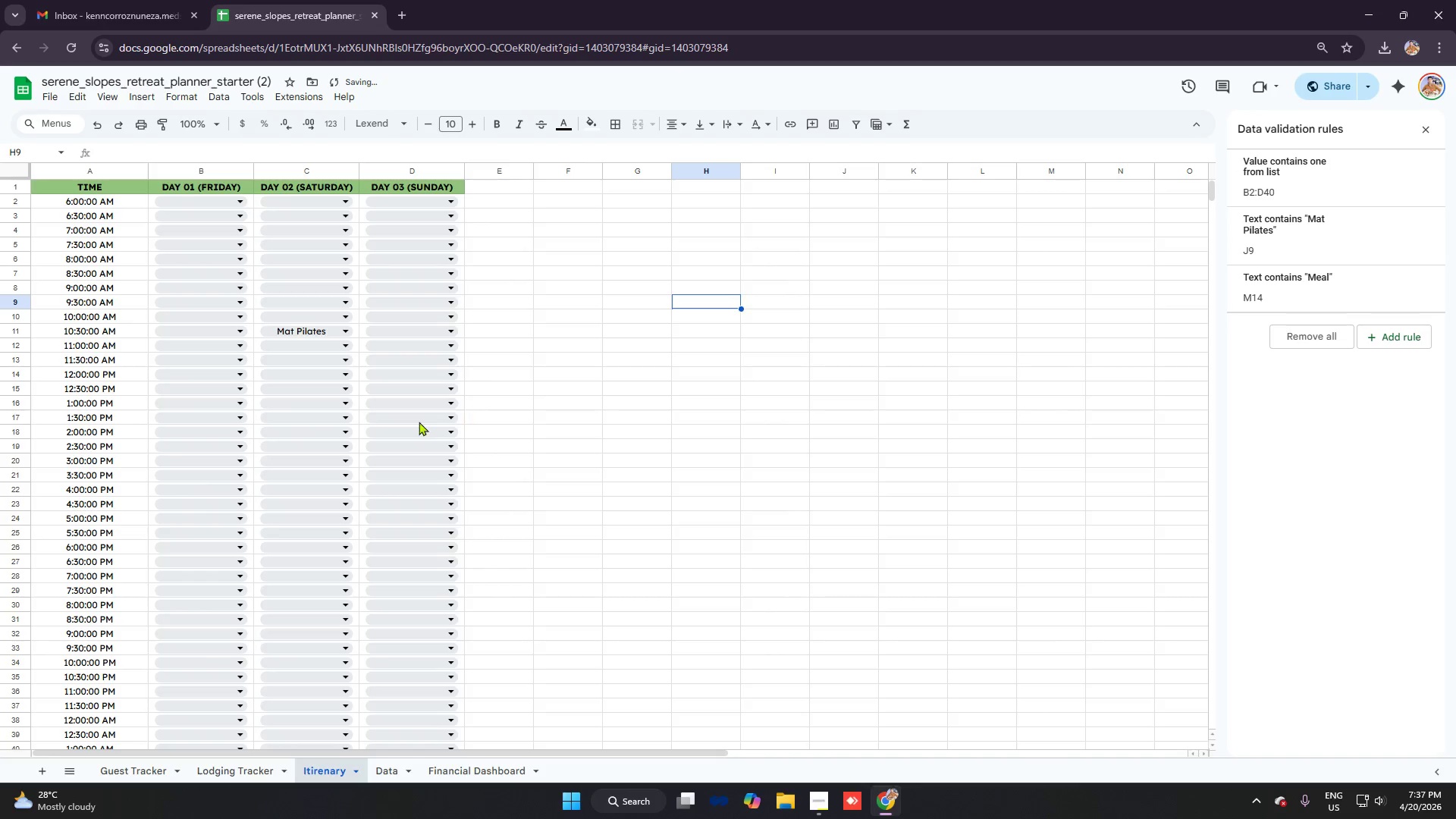 
scroll: coordinate [438, 420], scroll_direction: down, amount: 3.0
 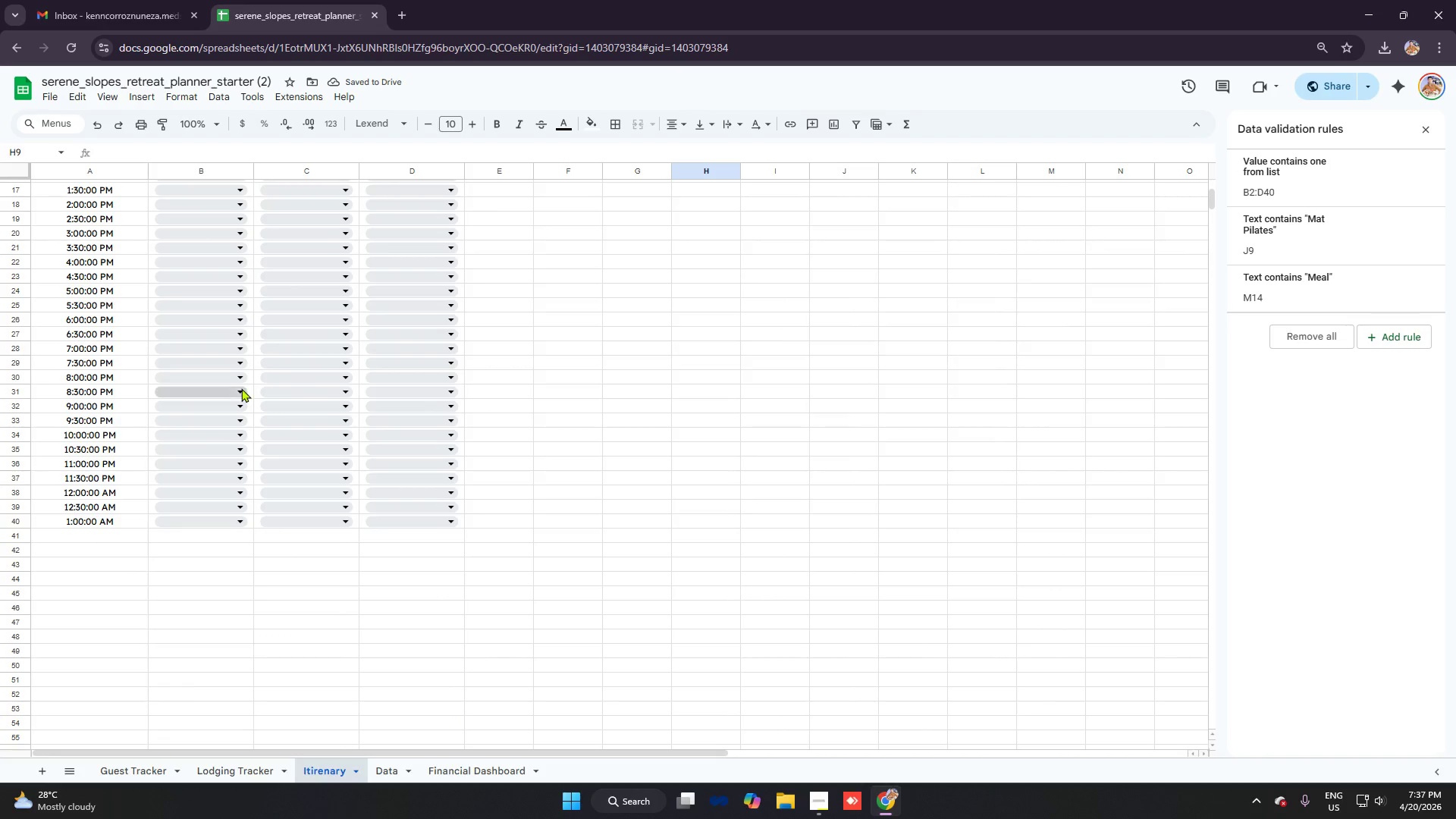 
scroll: coordinate [256, 382], scroll_direction: up, amount: 4.0
 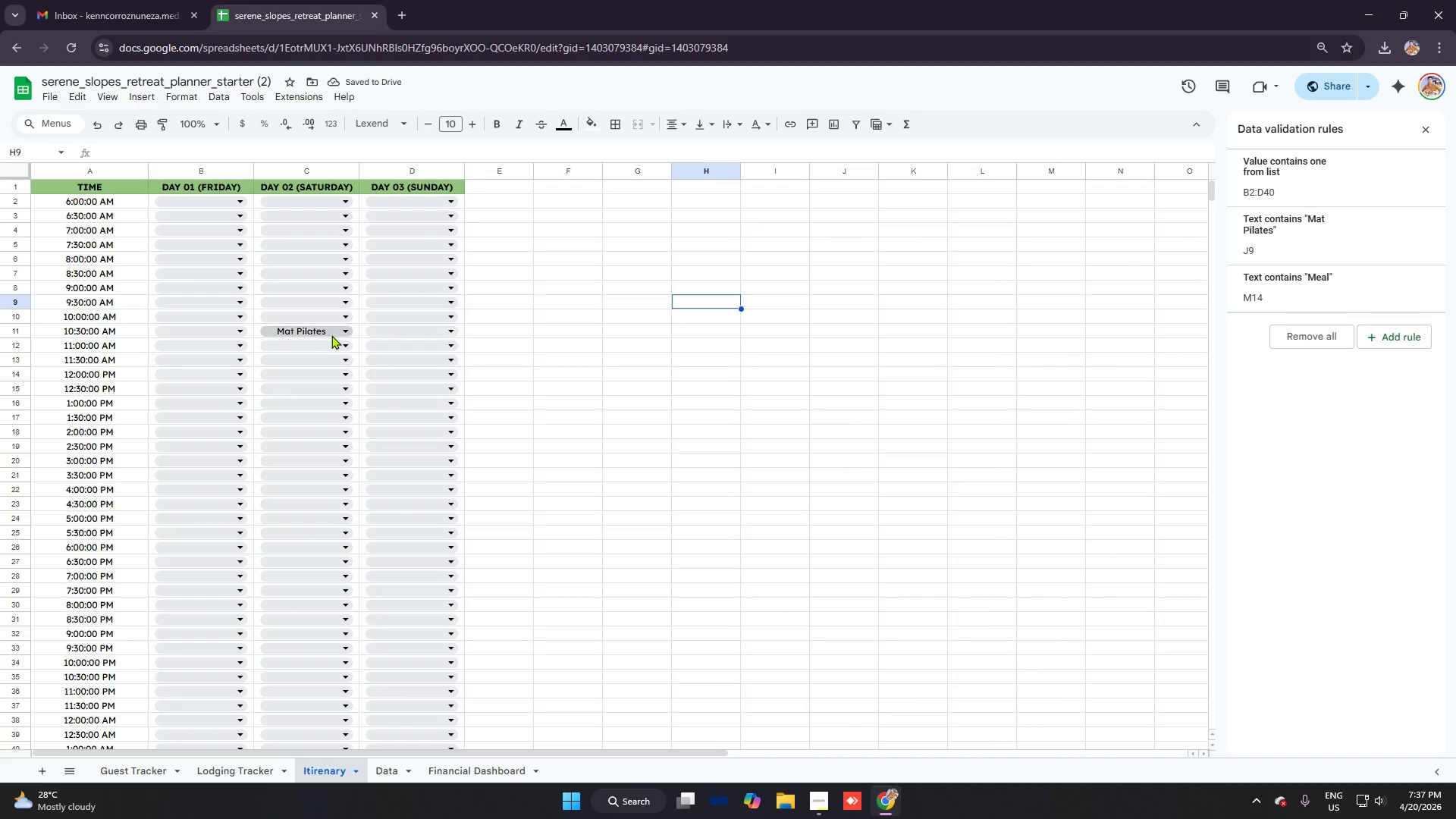 
left_click([334, 331])
 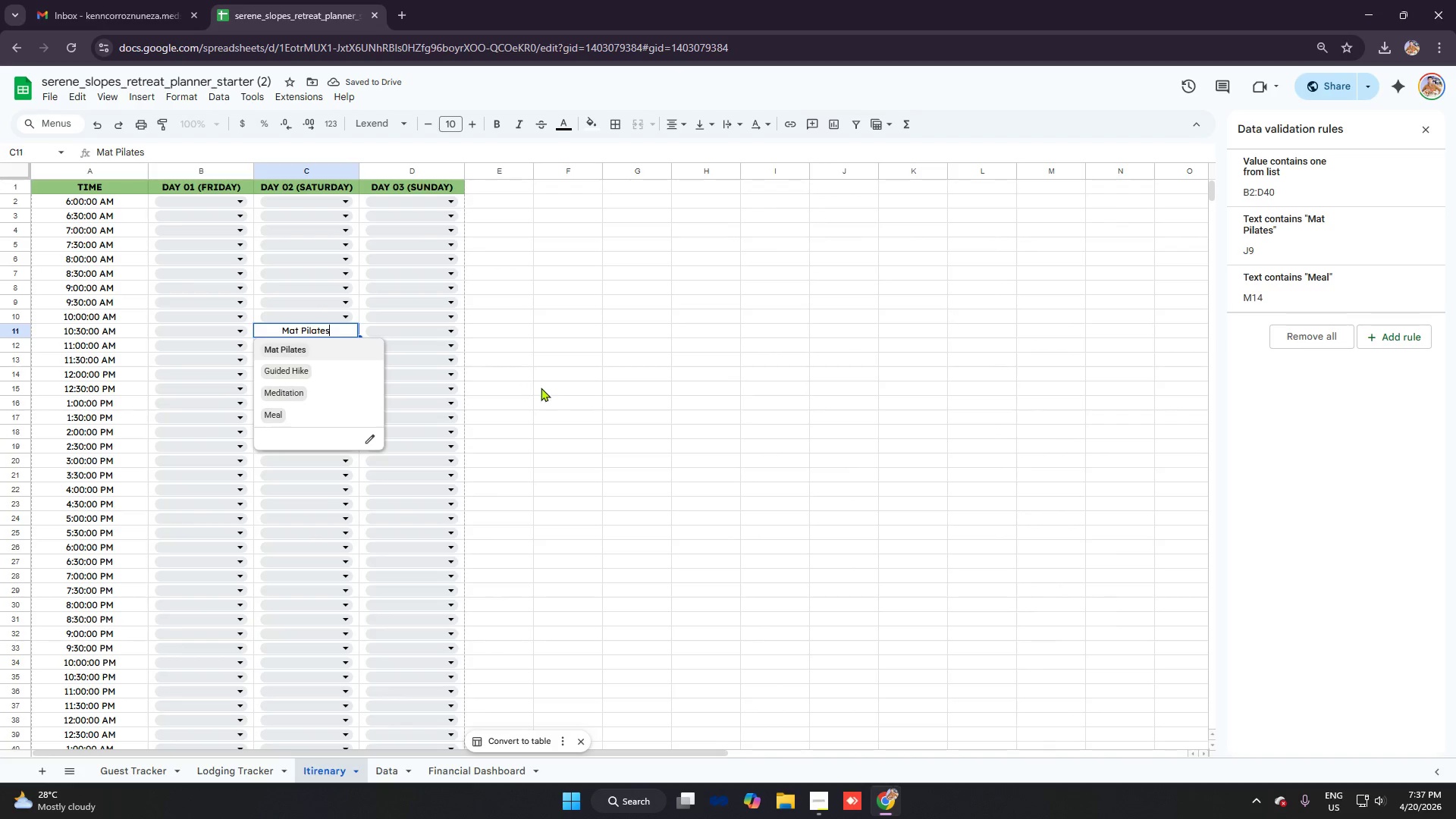 
left_click([587, 392])
 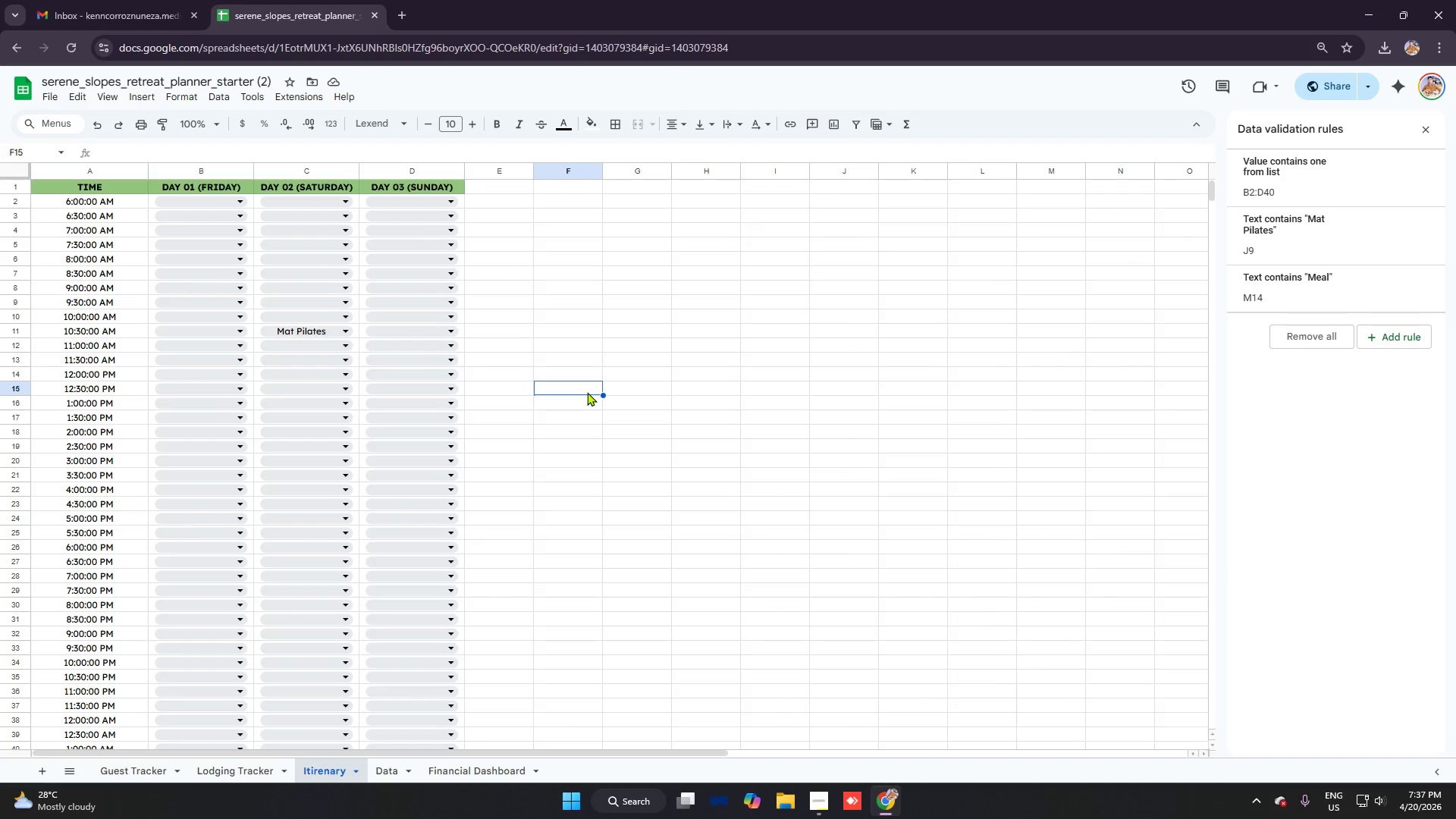 
key(Control+Z)
 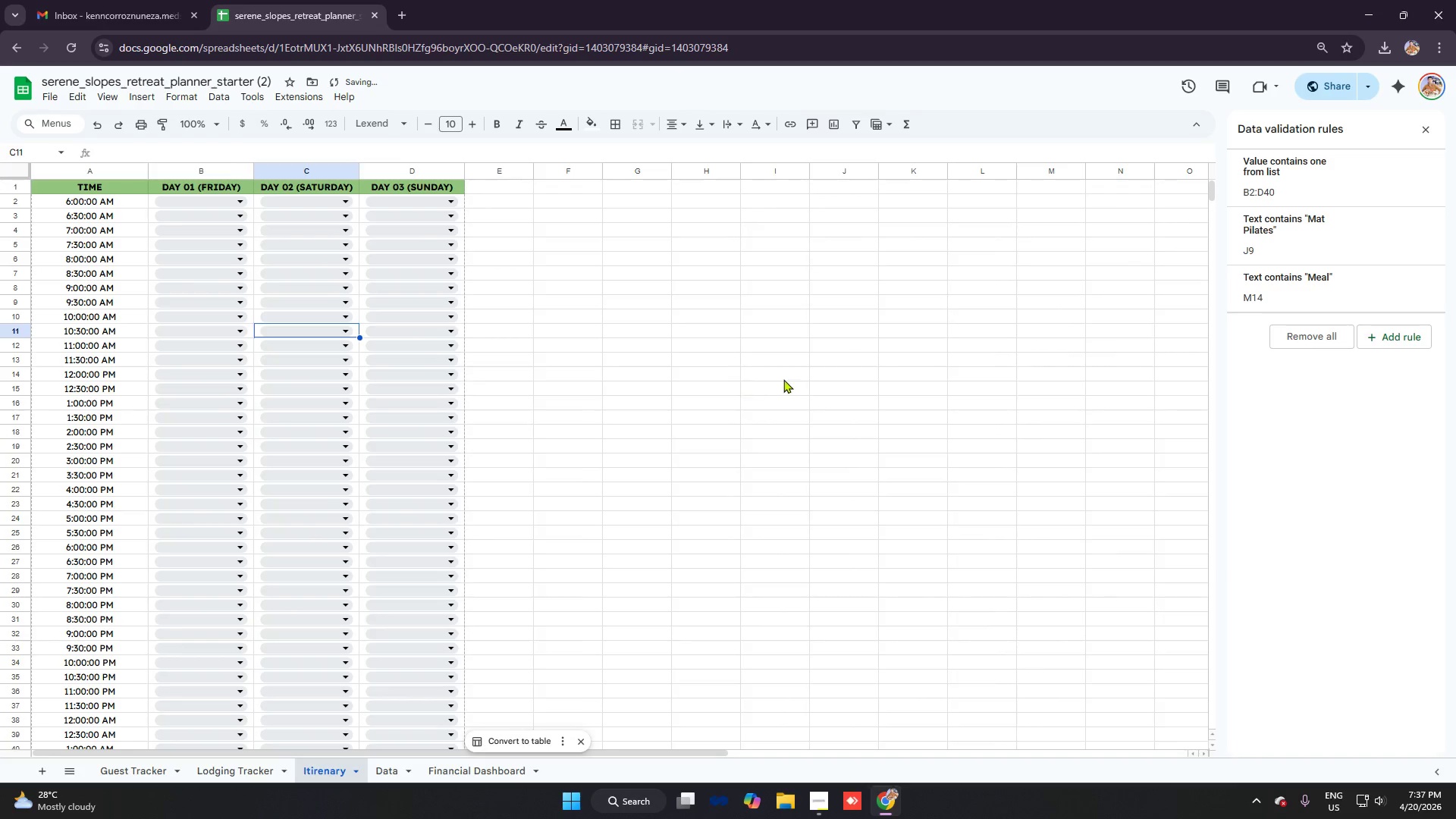 
left_click([783, 379])
 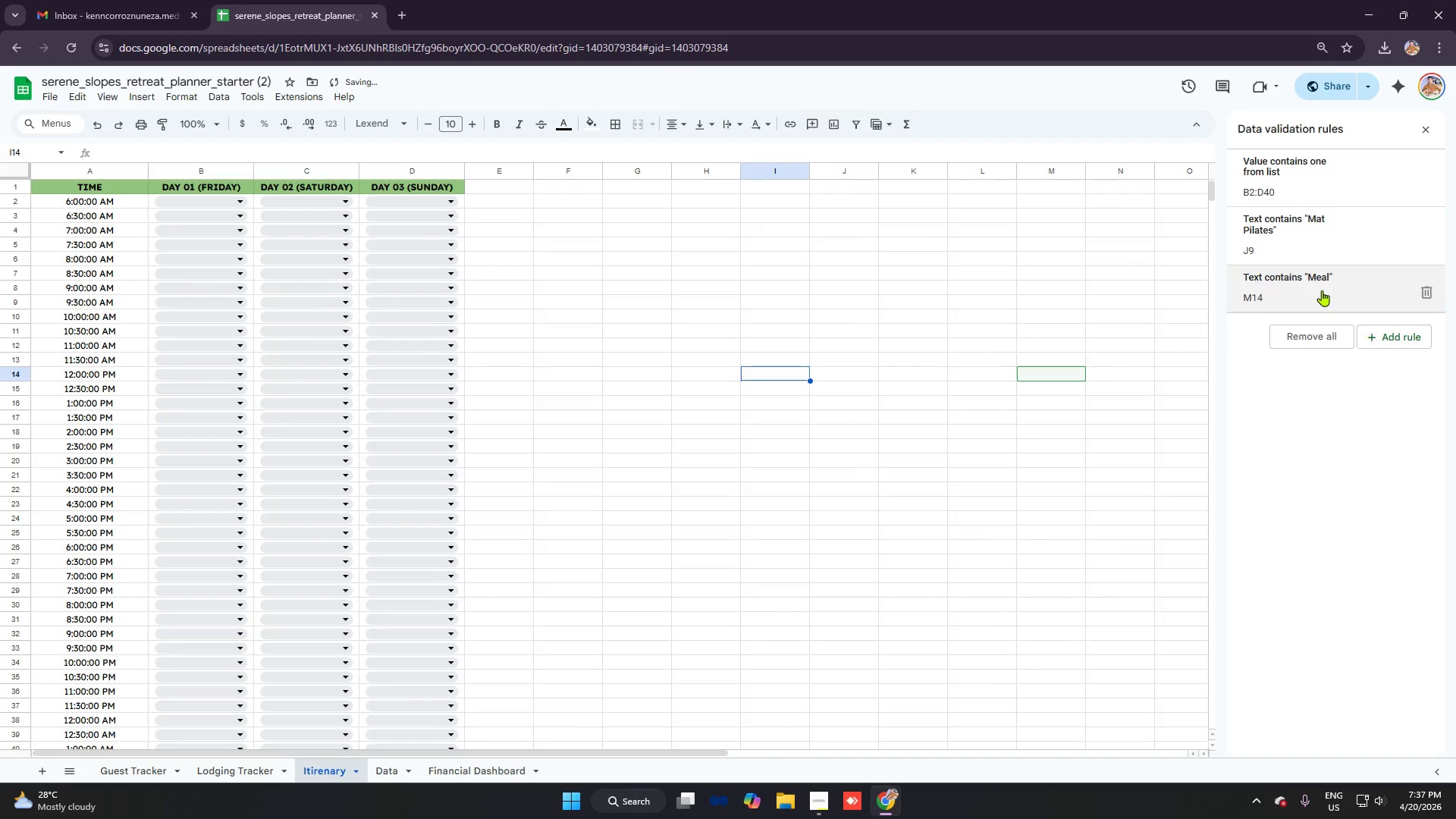 
scroll: coordinate [1320, 240], scroll_direction: up, amount: 5.0
 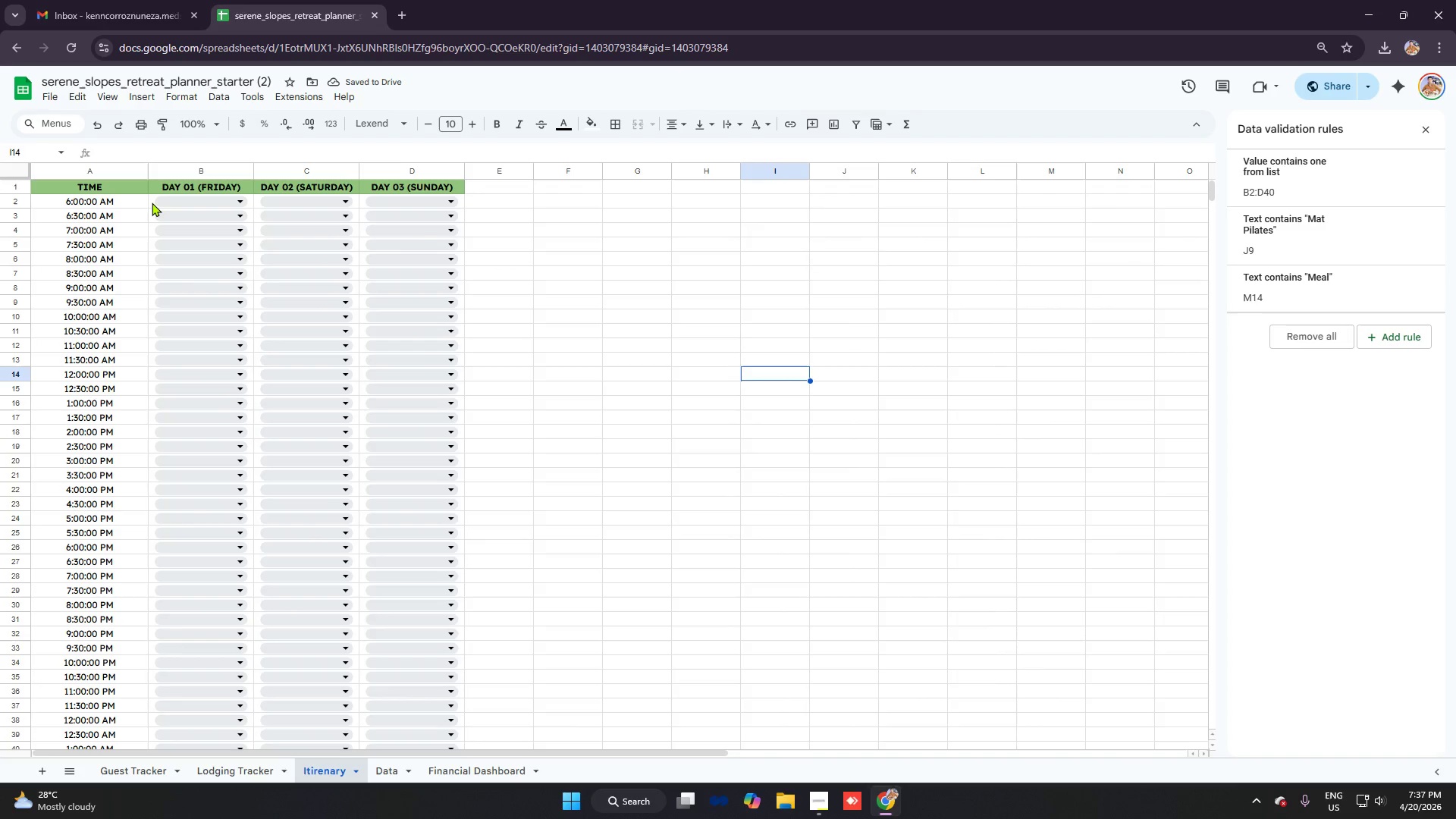 
left_click_drag(start_coordinate=[149, 202], to_coordinate=[293, 364])
 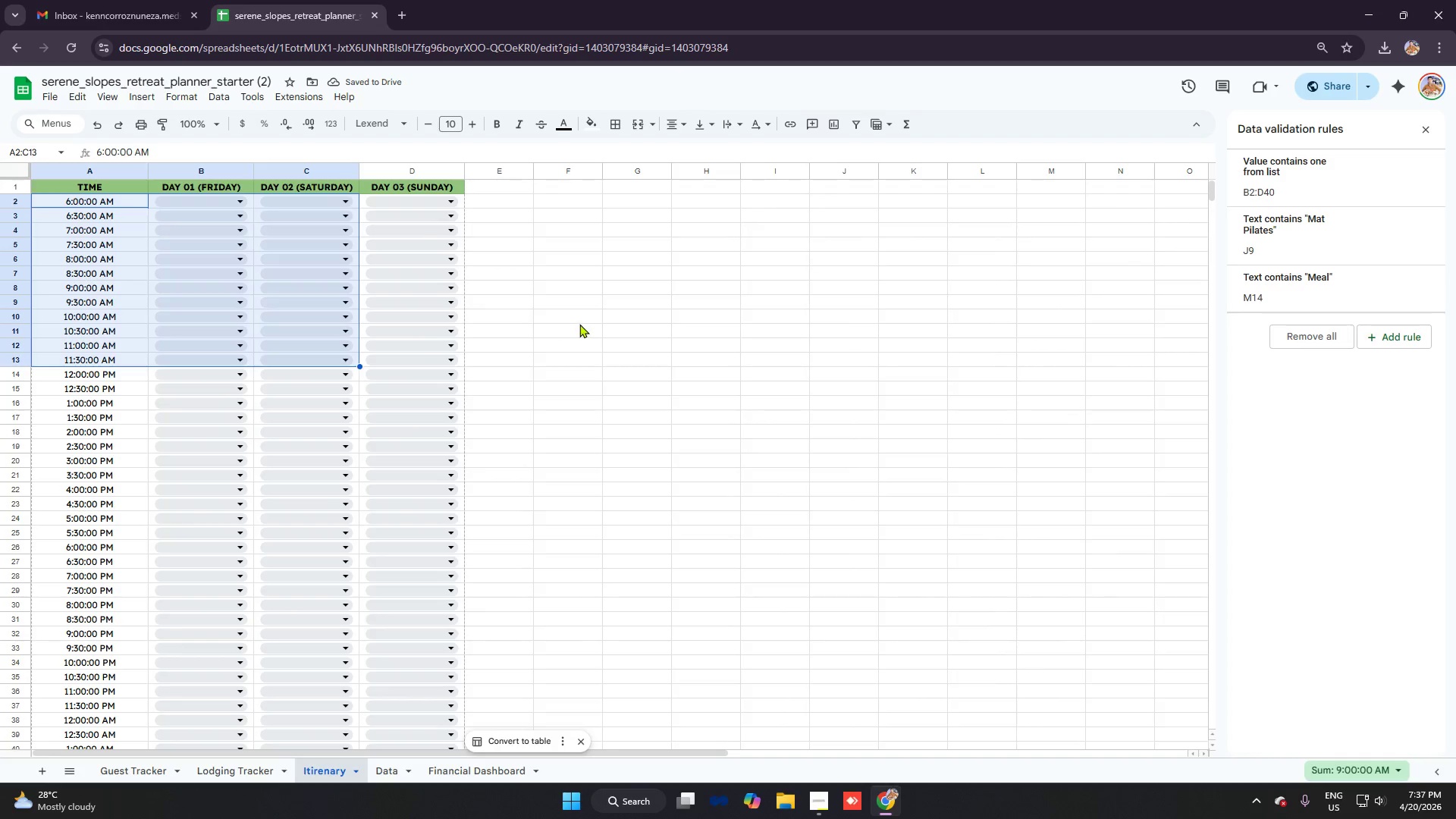 
left_click_drag(start_coordinate=[579, 324], to_coordinate=[575, 324])
 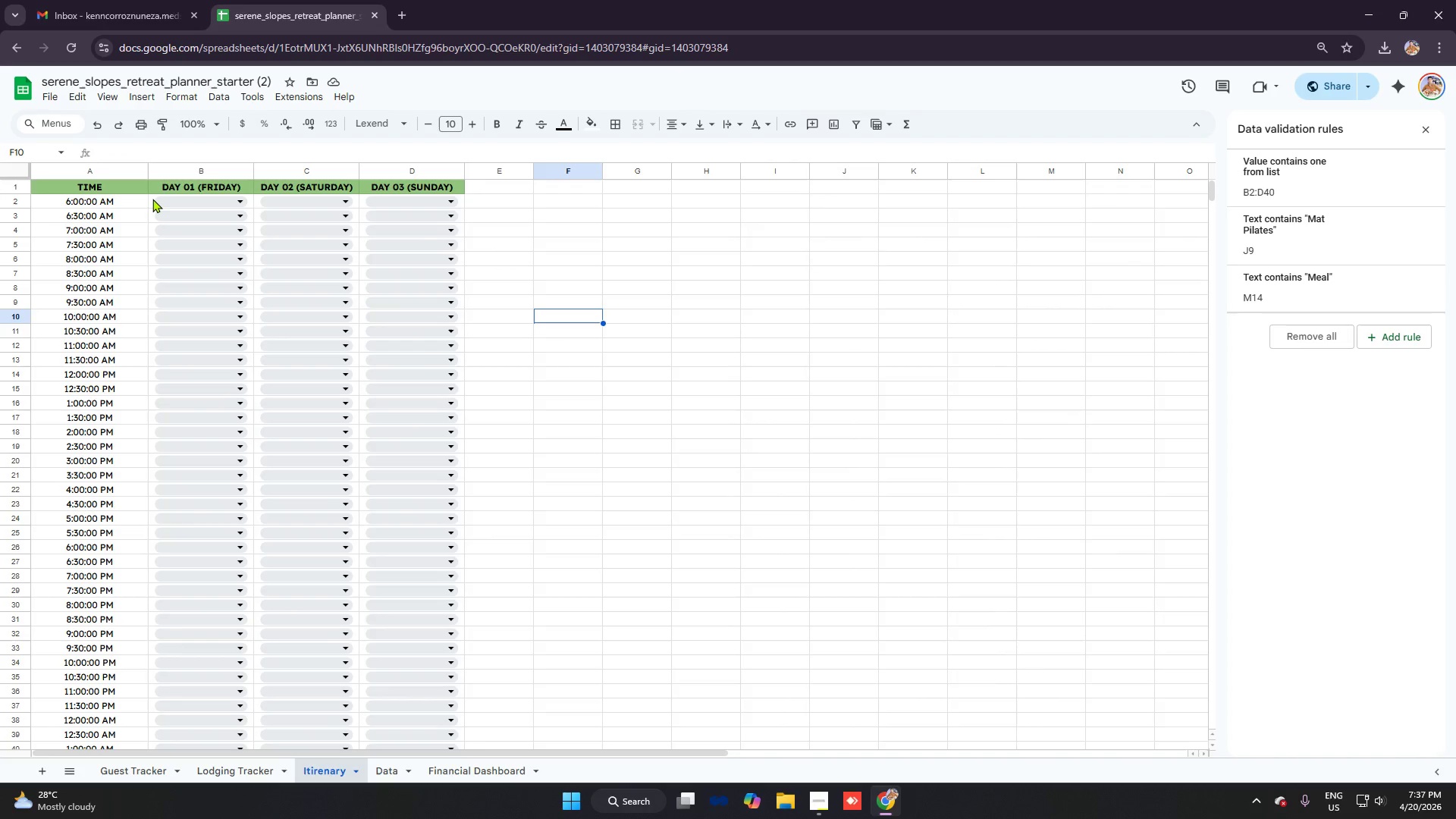 
left_click_drag(start_coordinate=[151, 198], to_coordinate=[421, 516])
 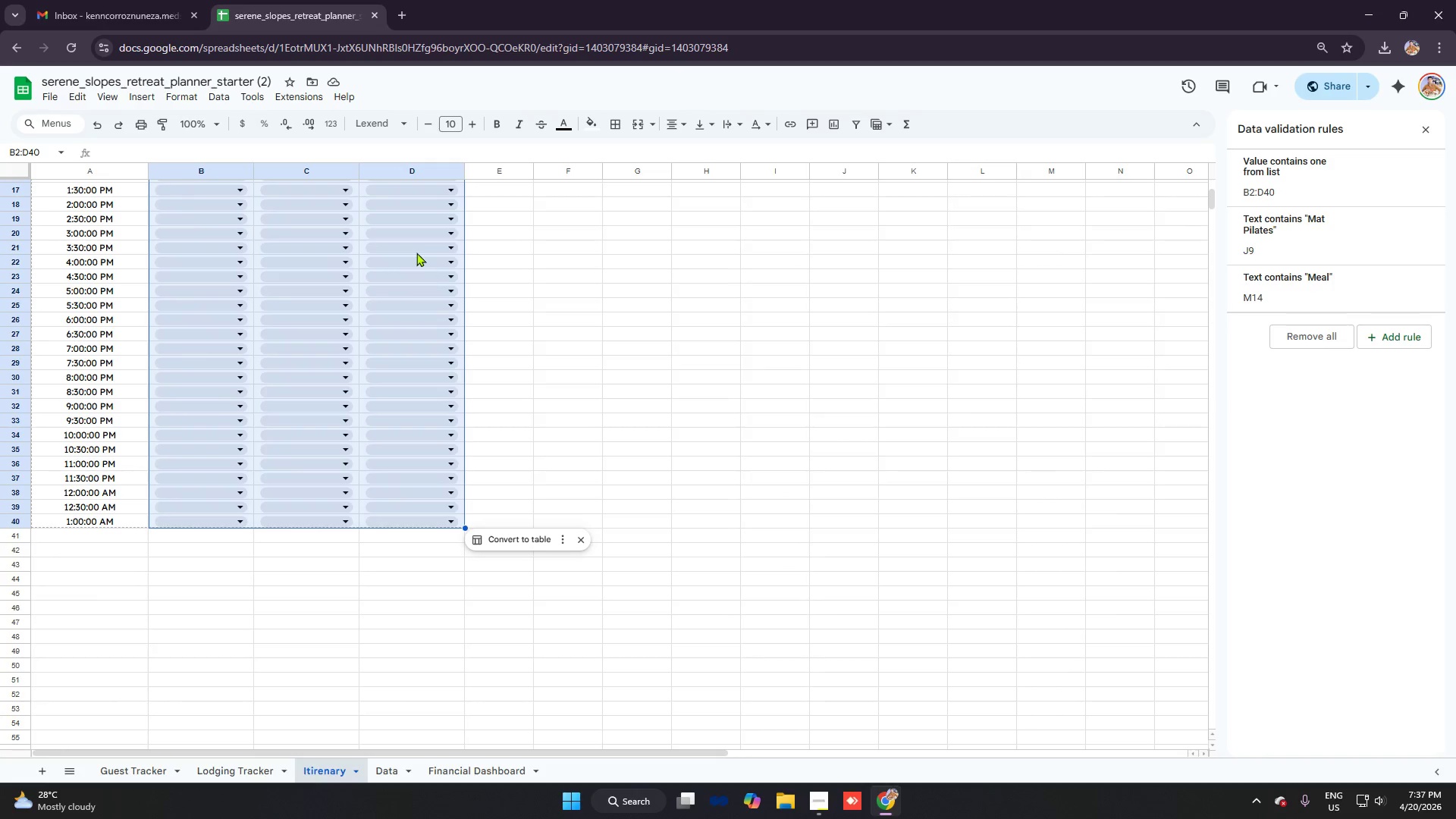 
scroll: coordinate [337, 420], scroll_direction: down, amount: 3.0
 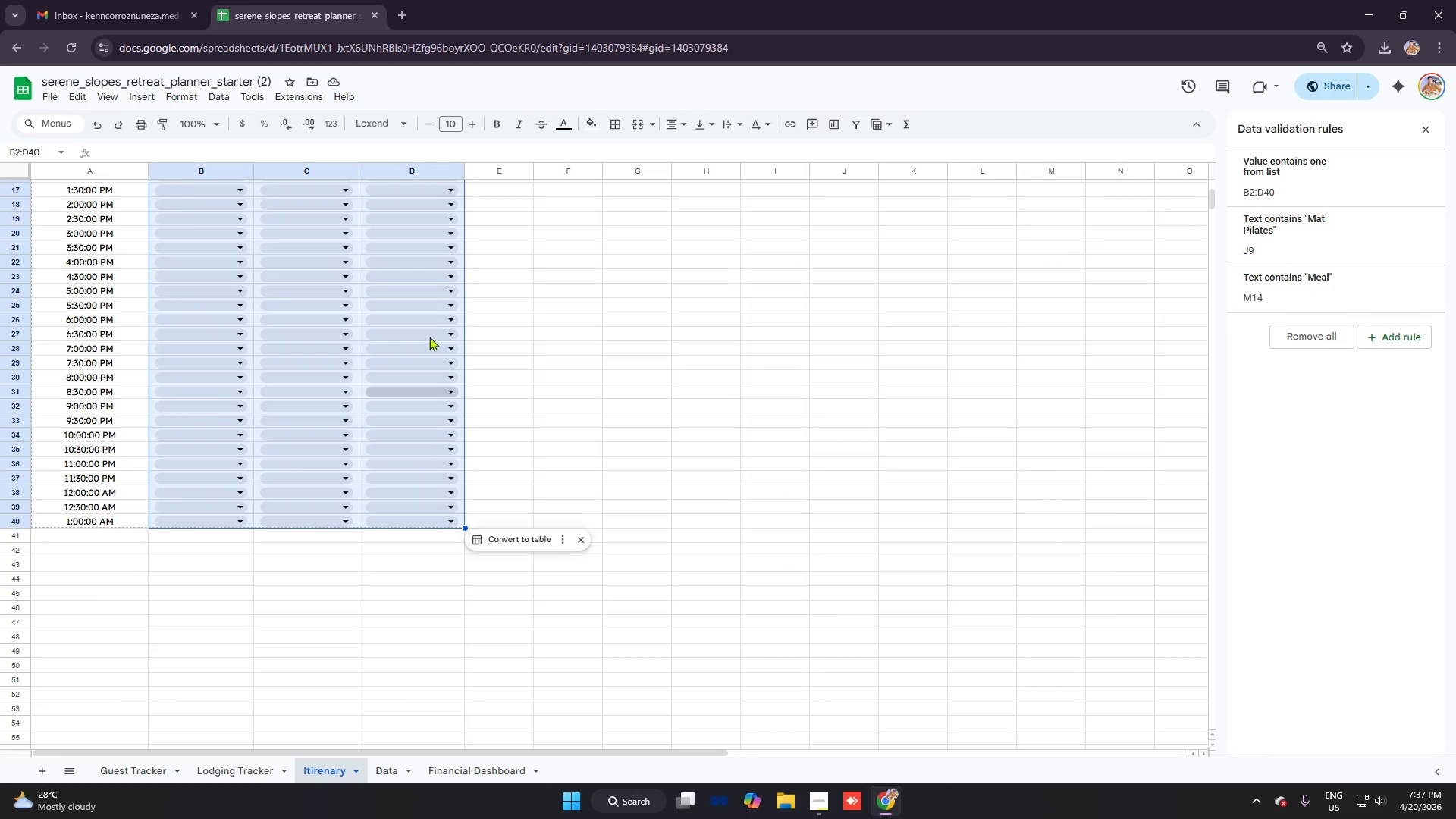 
right_click([409, 241])
 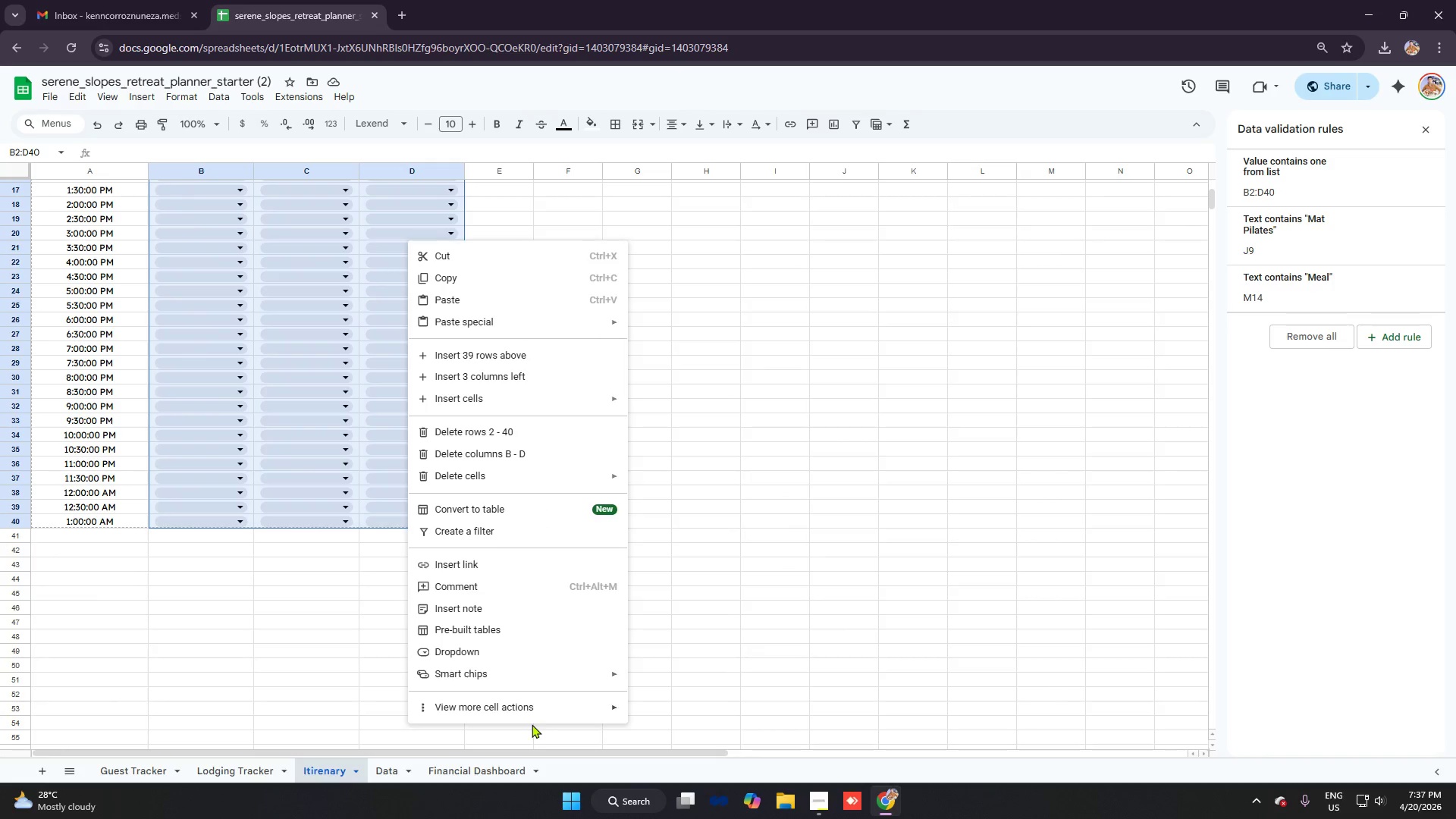 
left_click([525, 704])
 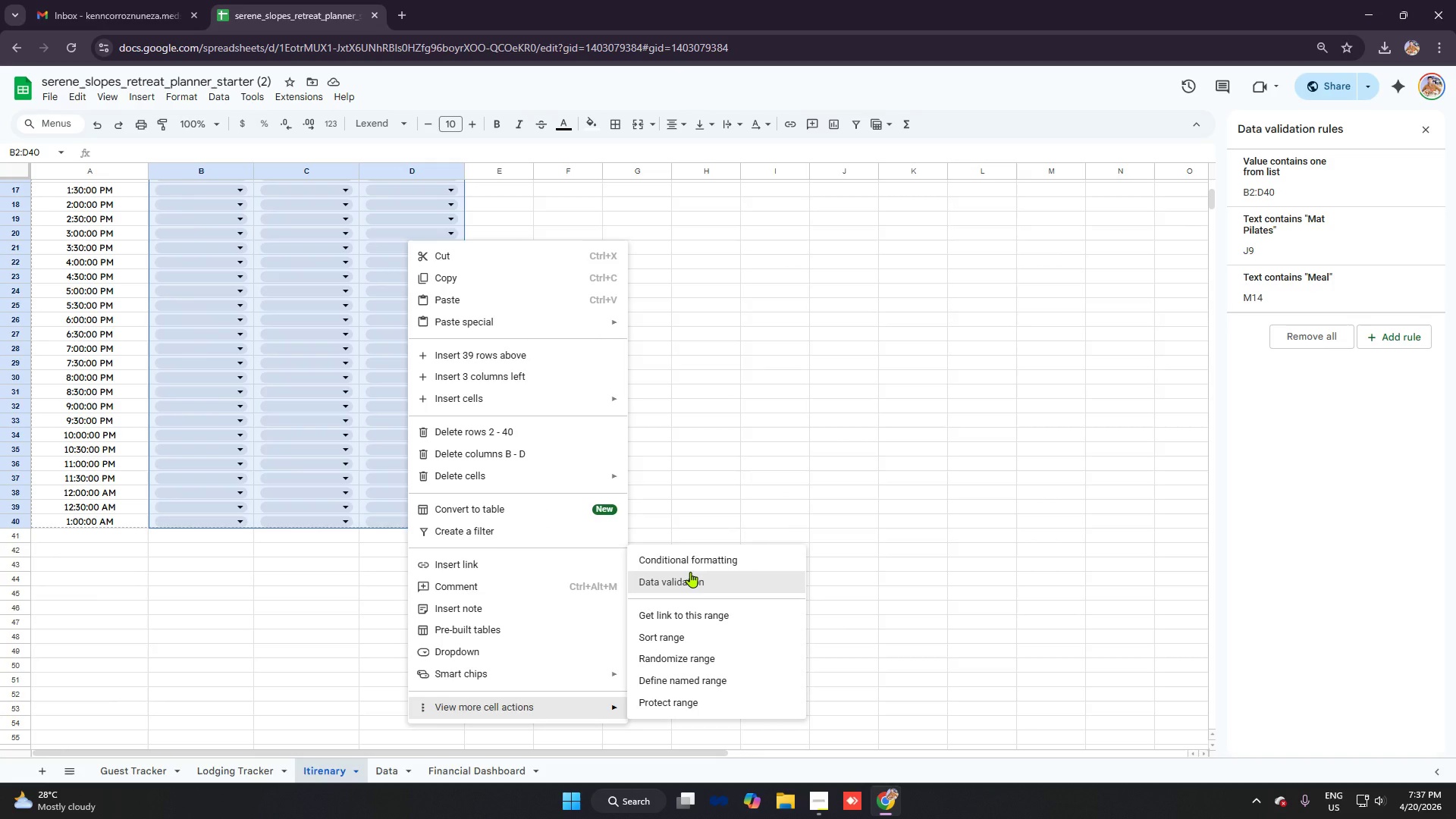 
left_click([692, 572])
 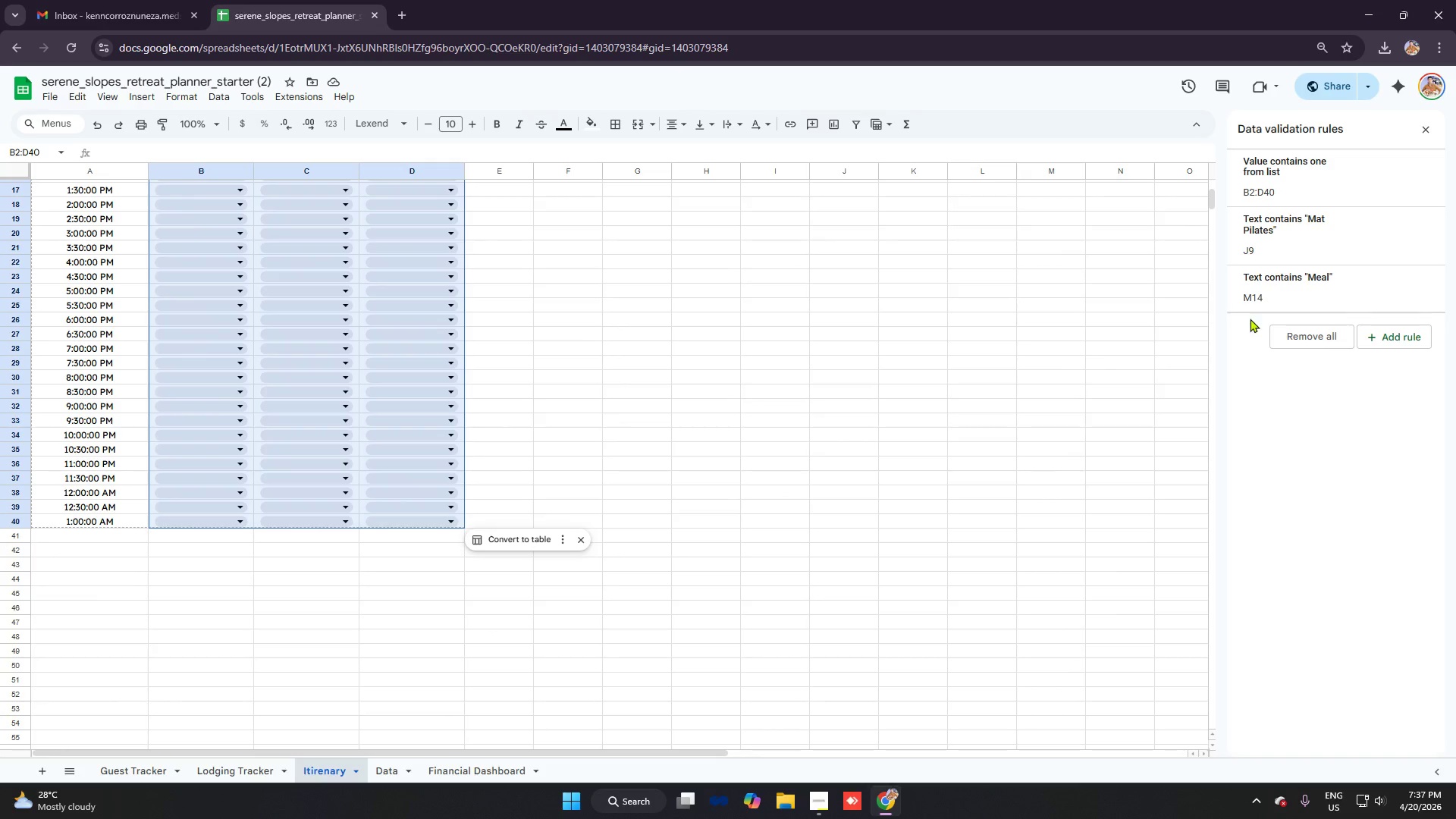 
scroll: coordinate [424, 274], scroll_direction: up, amount: 8.0
 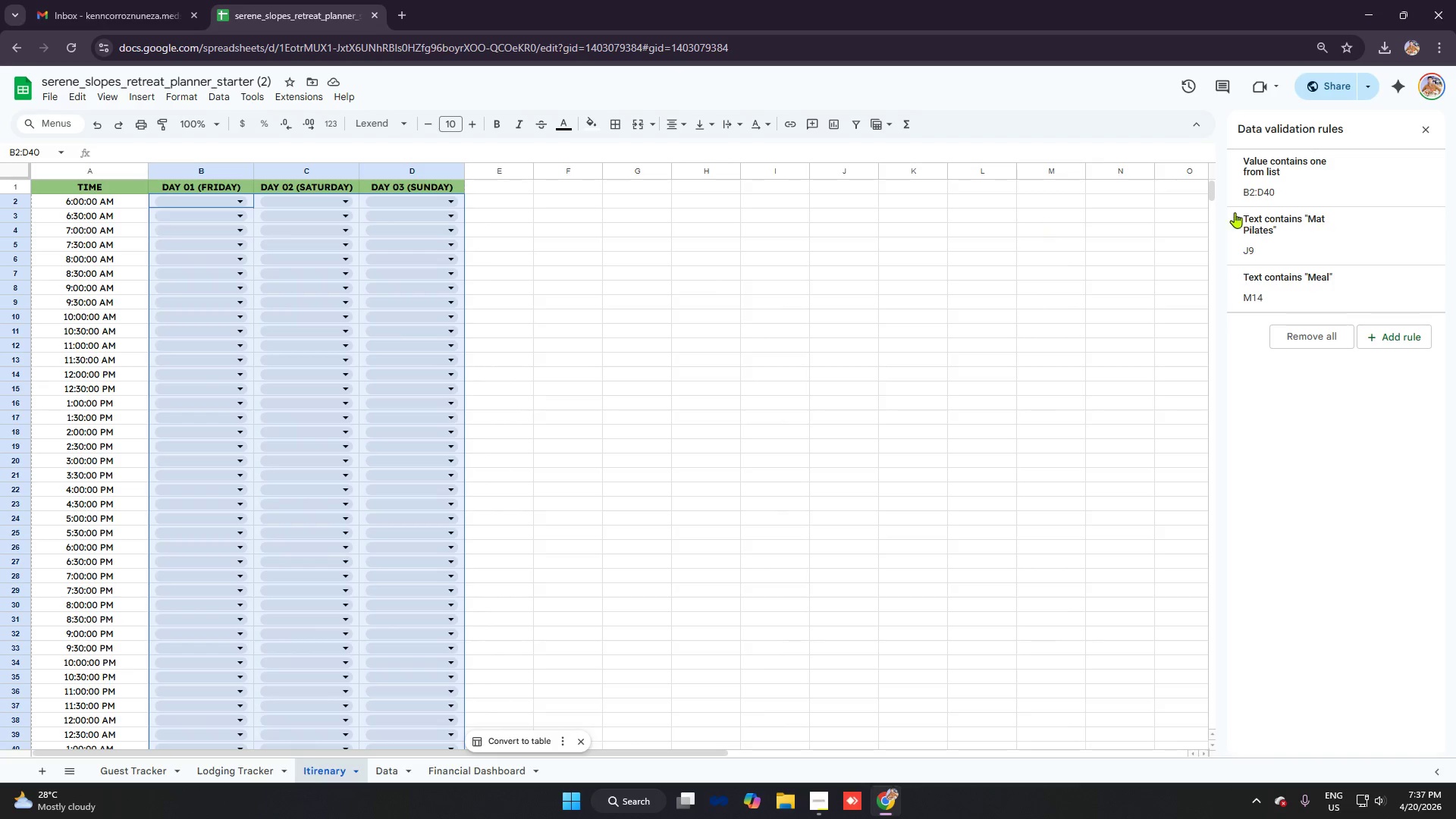 
mouse_move([1341, 217])
 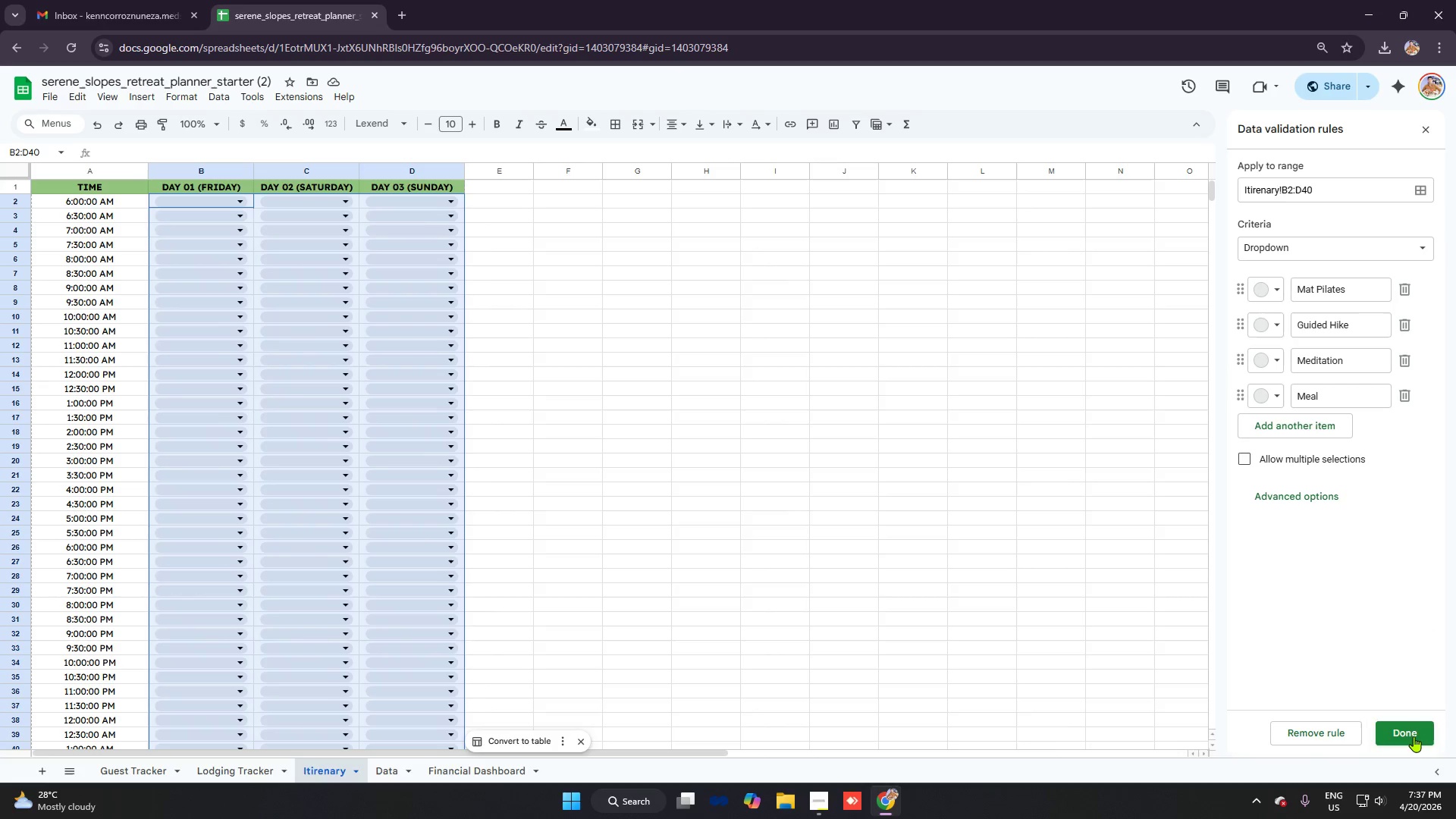 
left_click([1414, 736])
 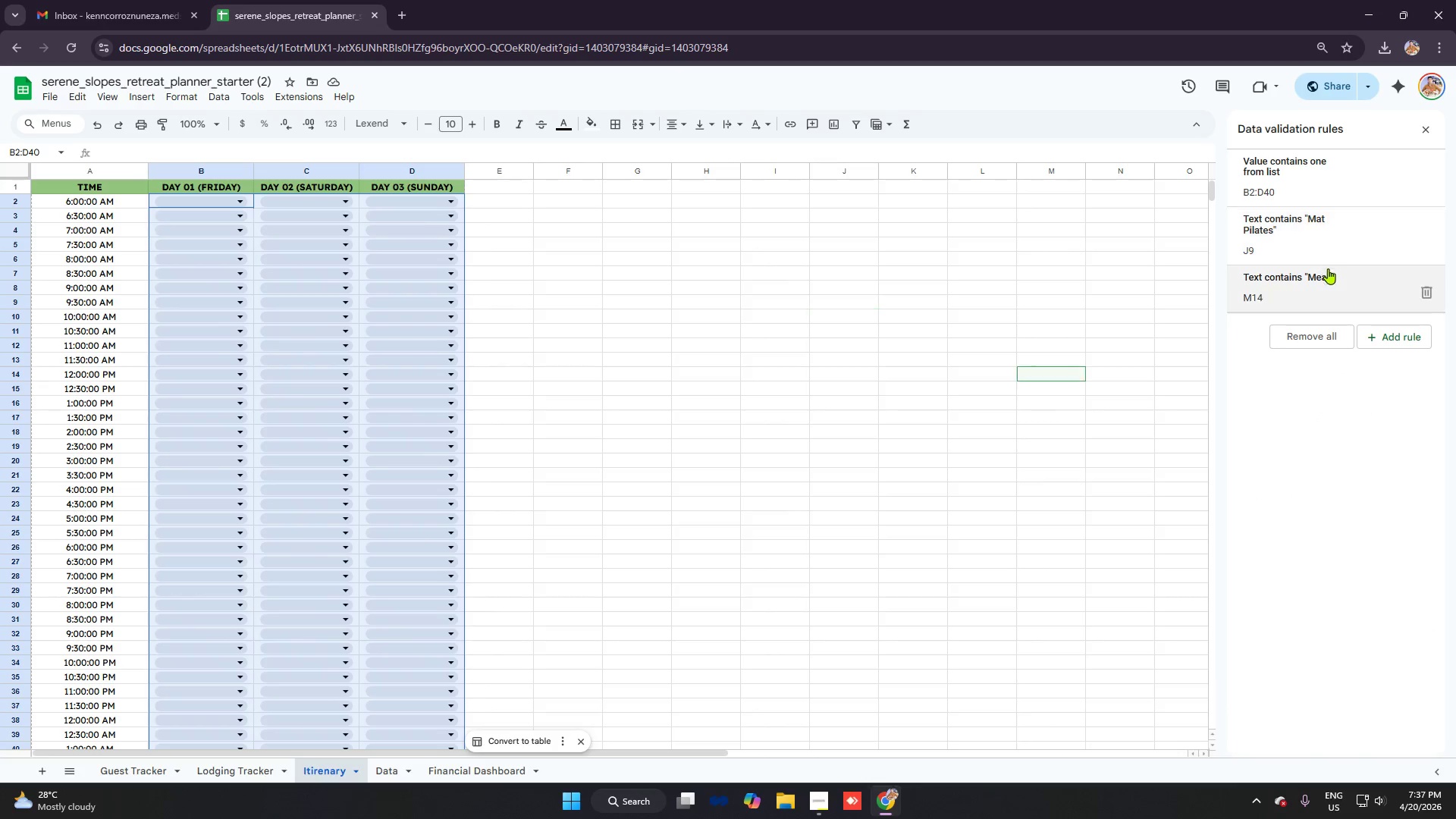 
scroll: coordinate [1338, 283], scroll_direction: down, amount: 2.0
 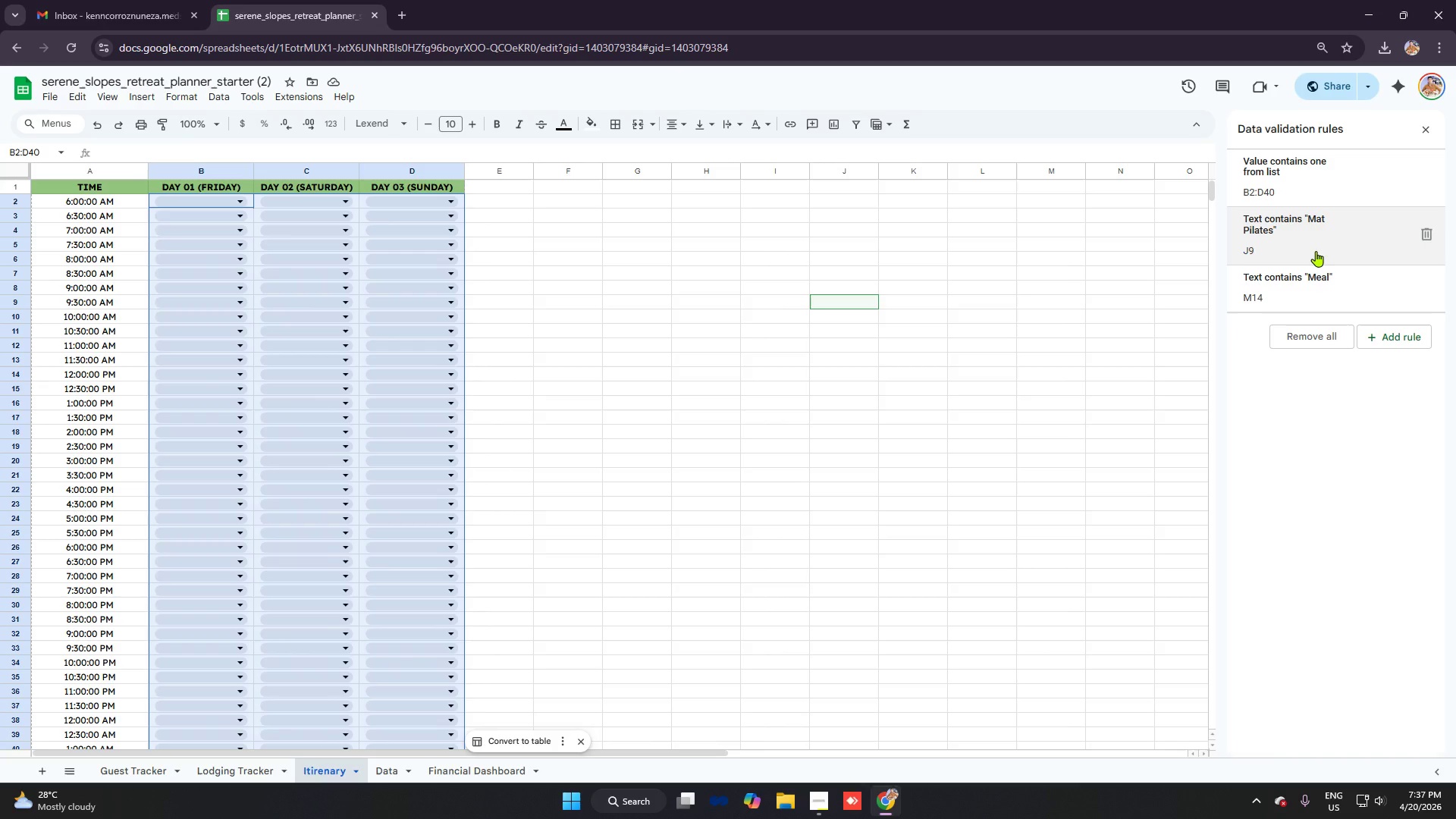 
wait(5.2)
 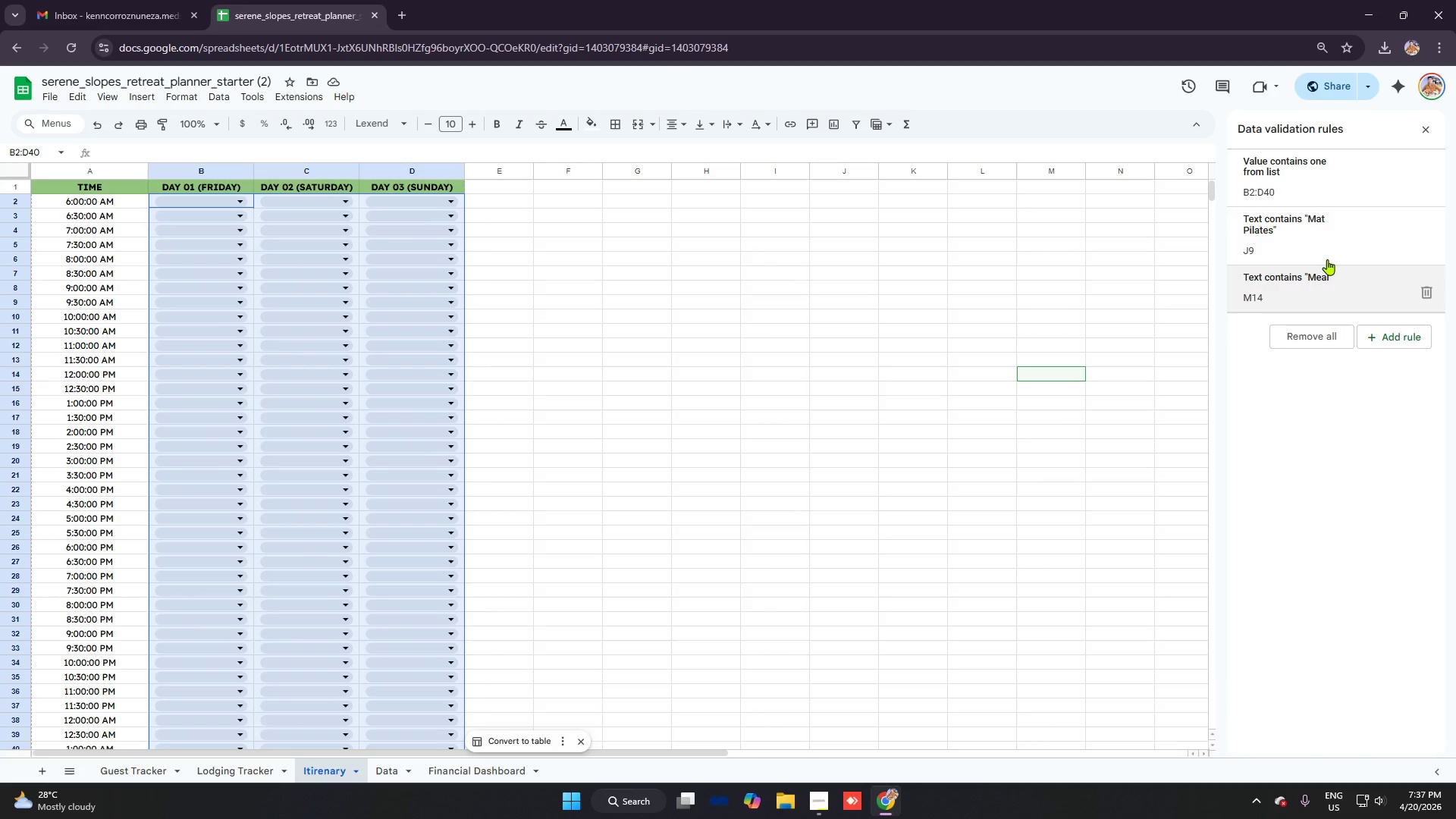 
left_click([1306, 240])
 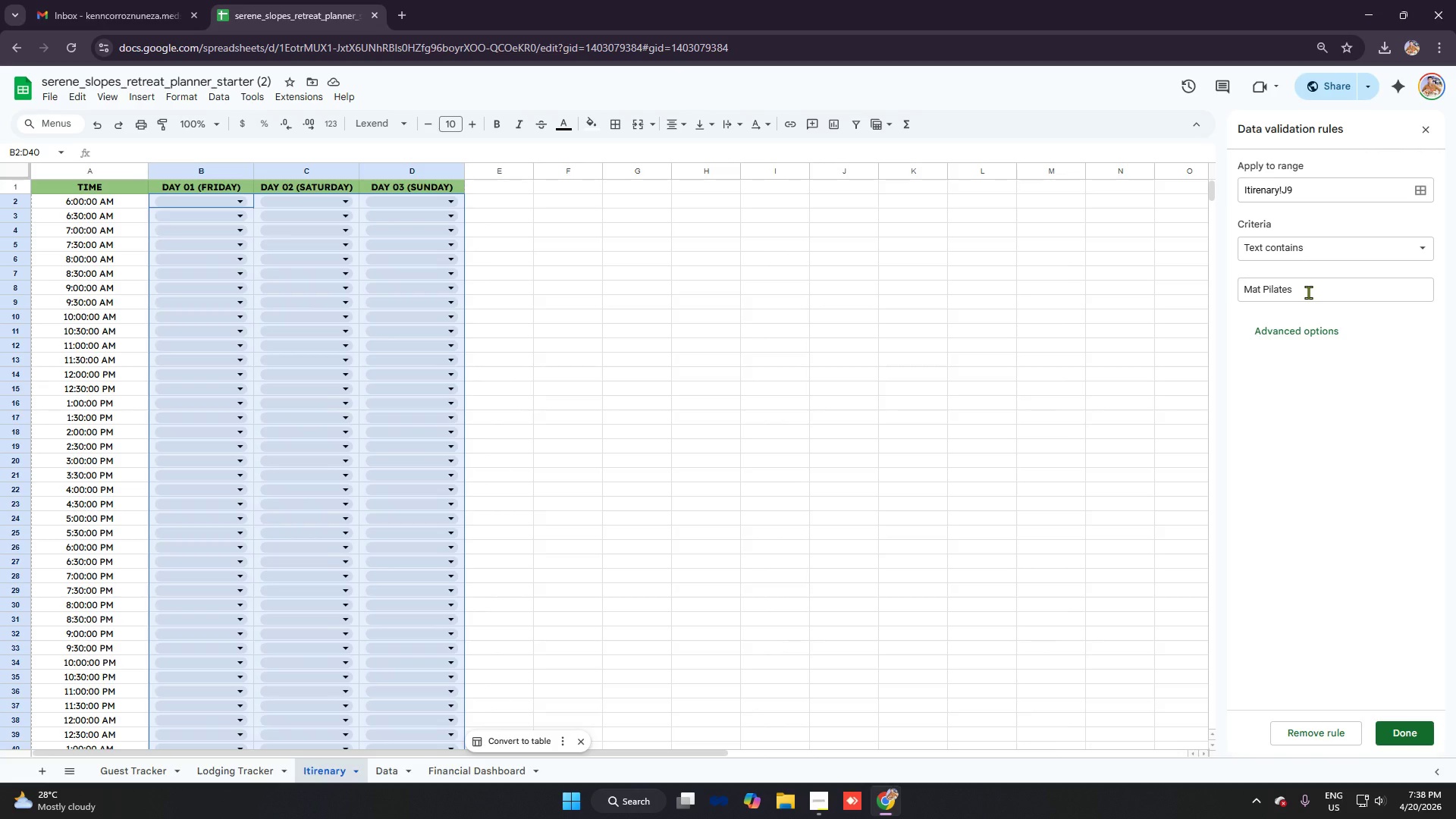 
left_click([1309, 292])
 